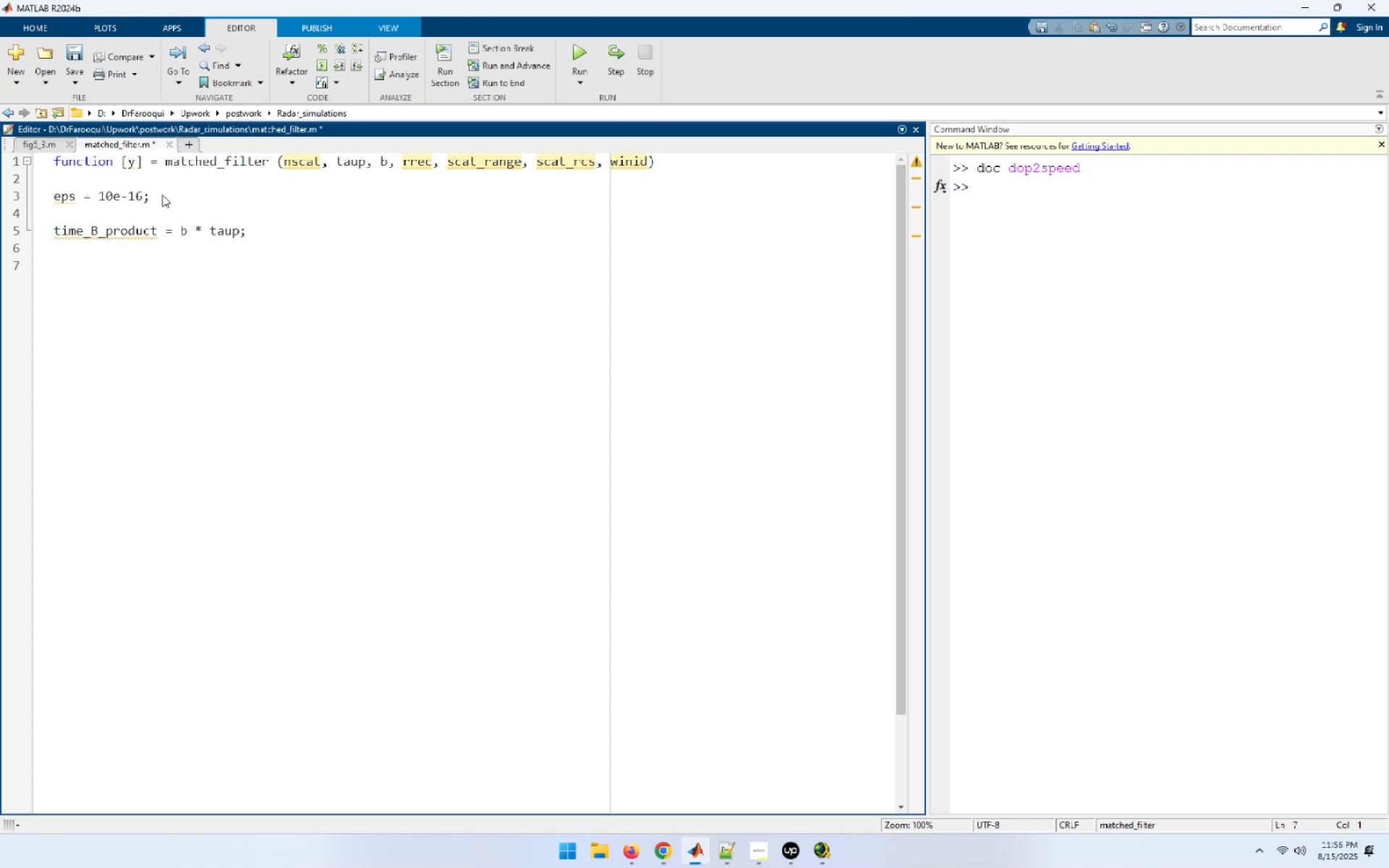 
type(iif (time_product < 5))
 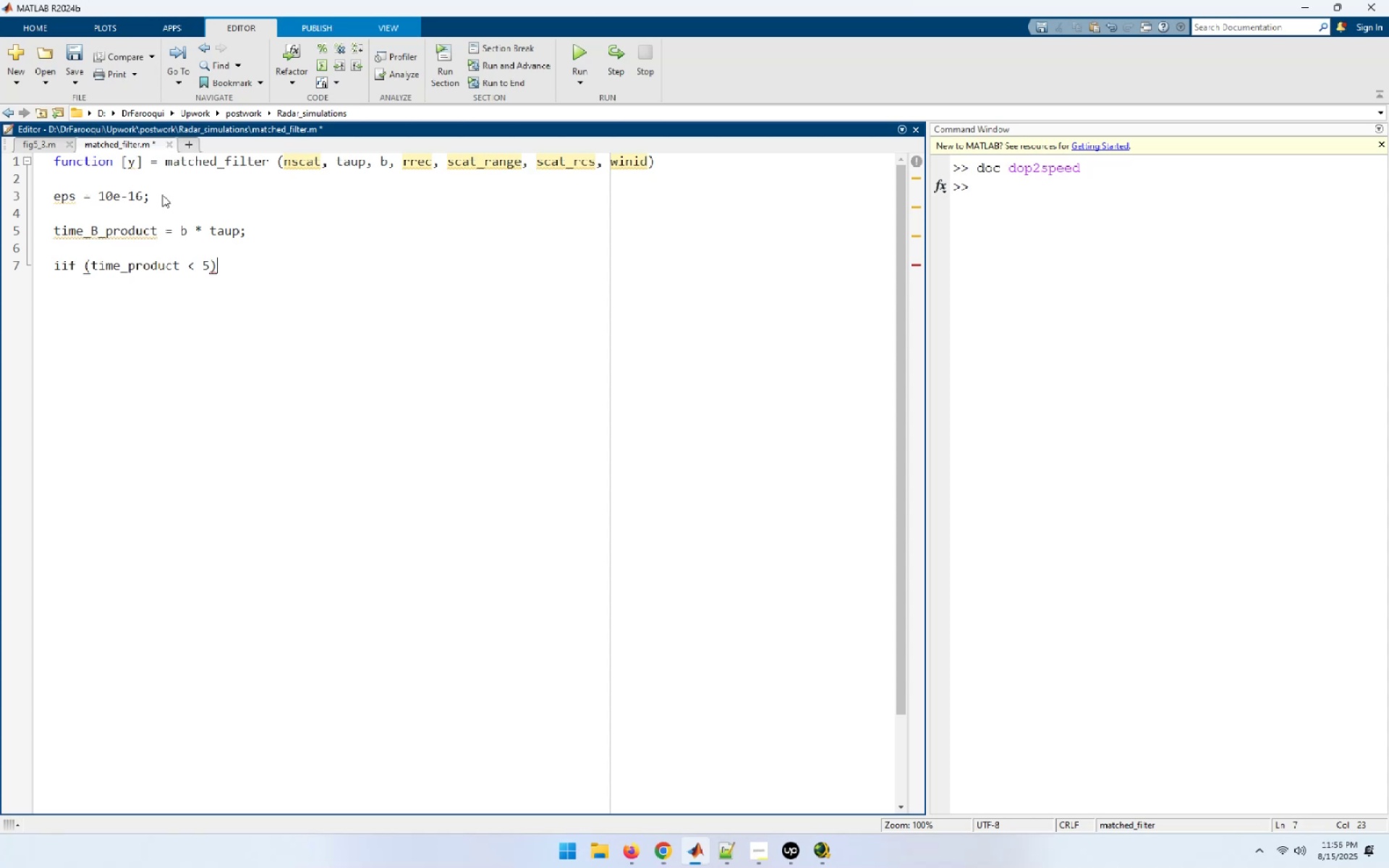 
key(Enter)
 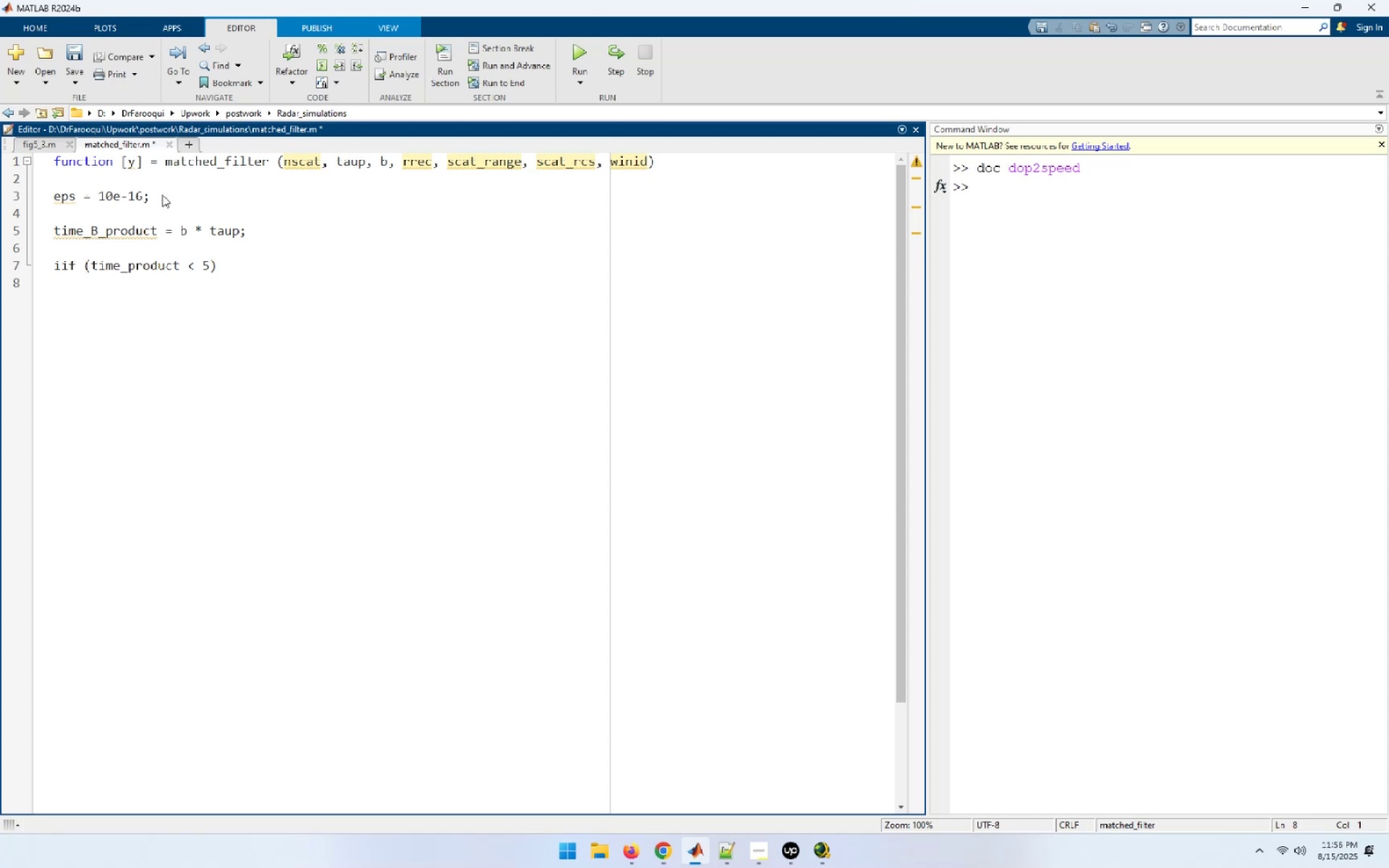 
type(fprintf (')
 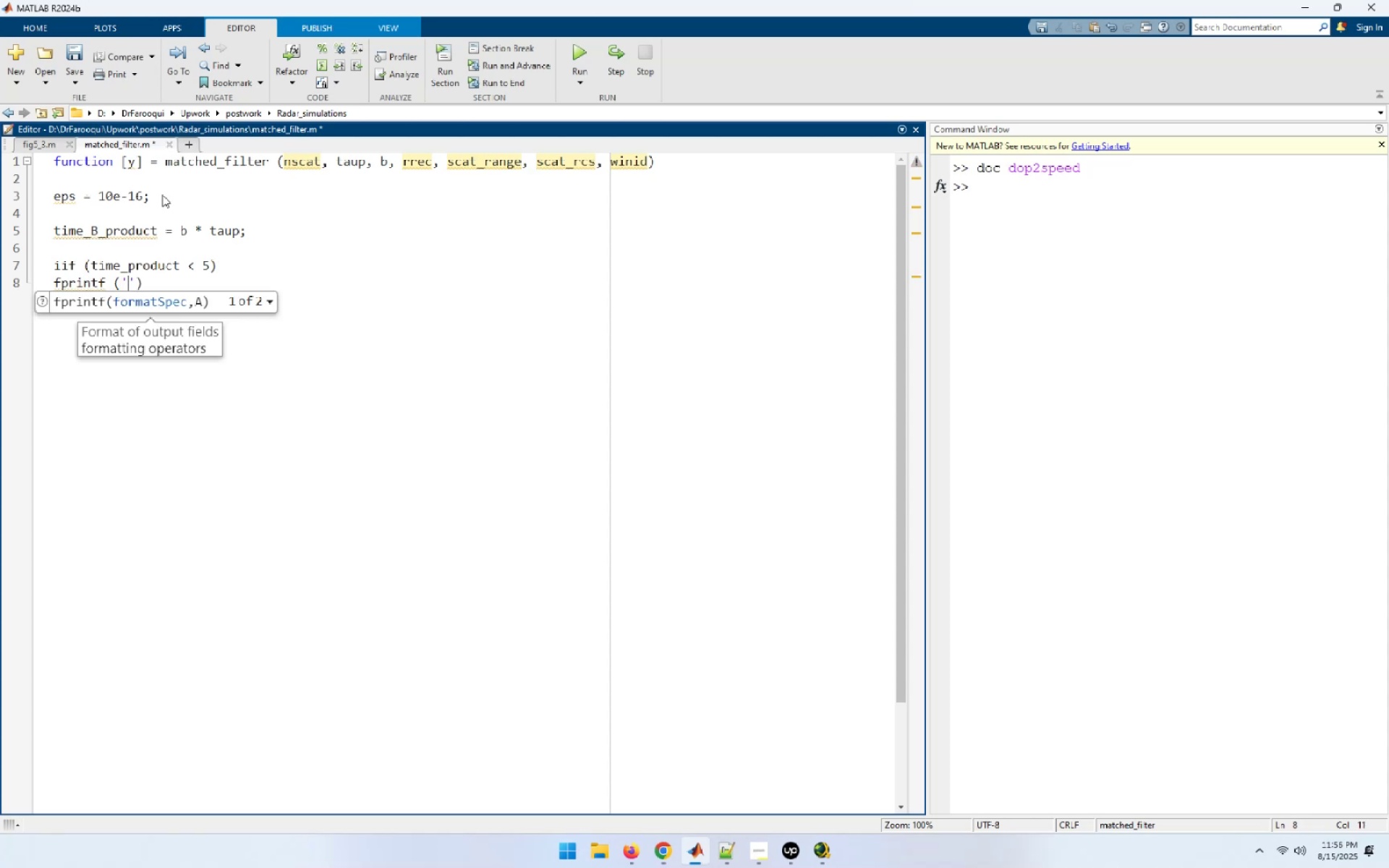 
wait(5.17)
 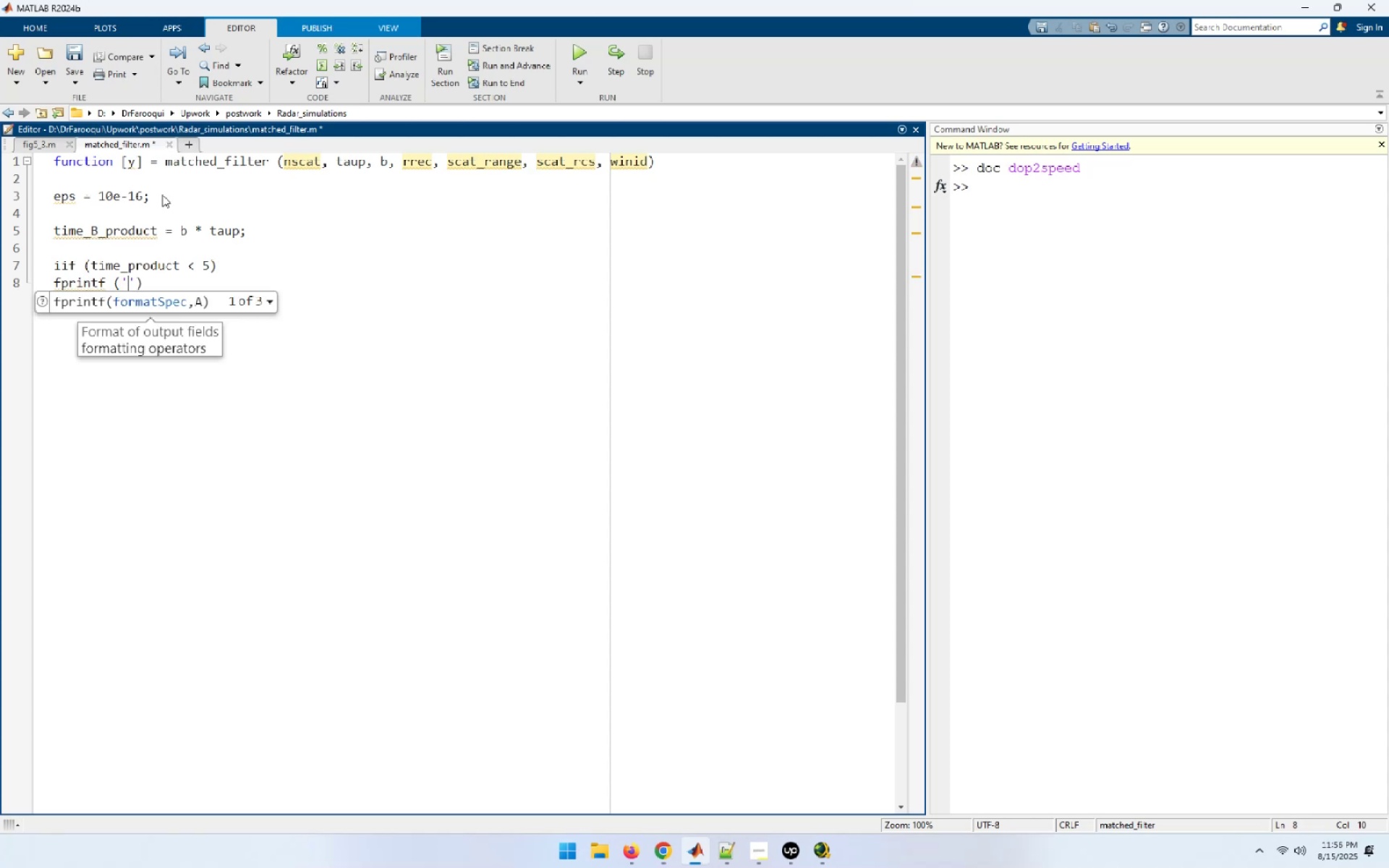 
type(*********T)
key(Backspace)
type( Time Bandwidth p)
key(Backspace)
type(Product is TOO SMALL 8)
key(Backspace)
type(*********[End])
 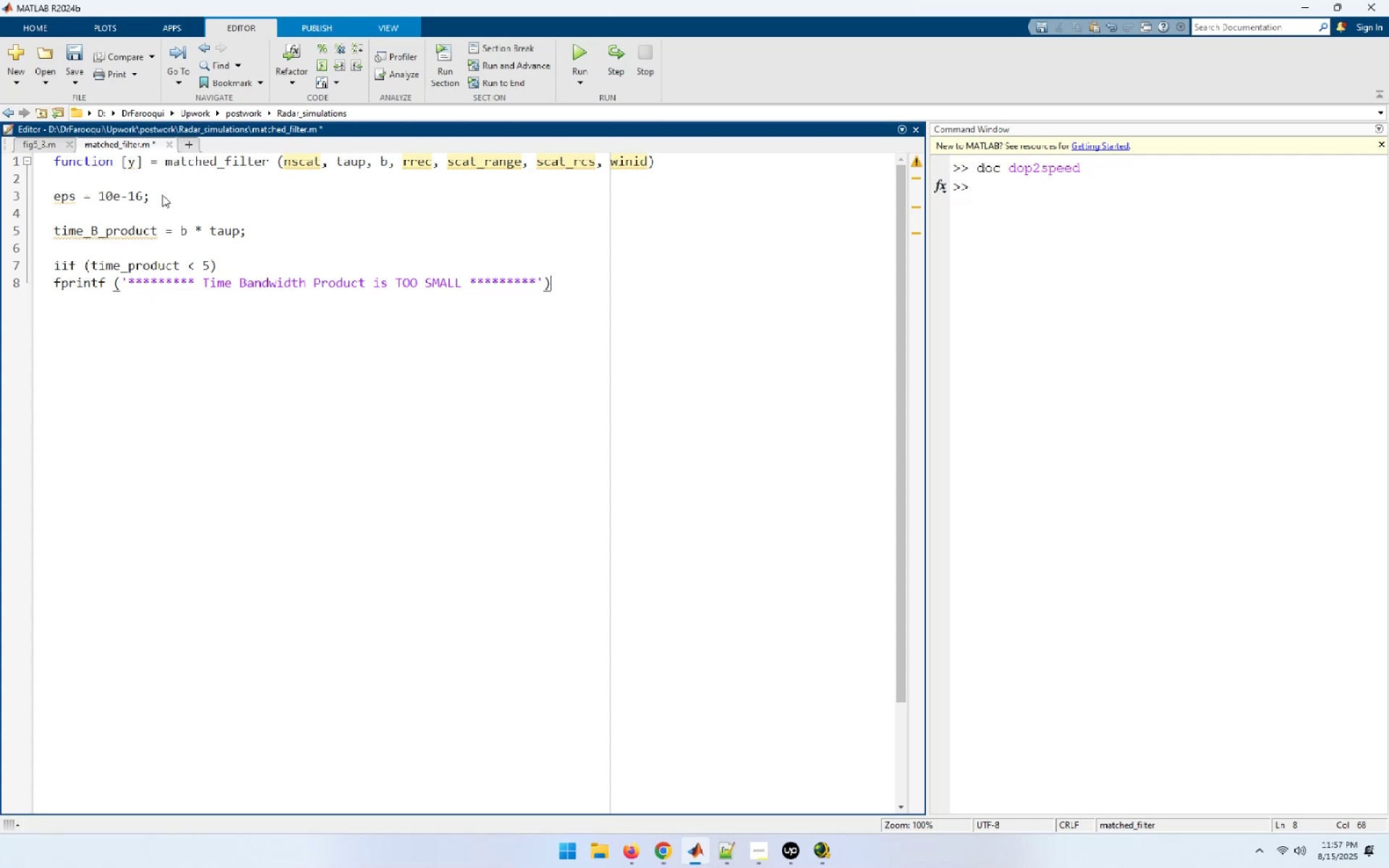 
key(Enter)
 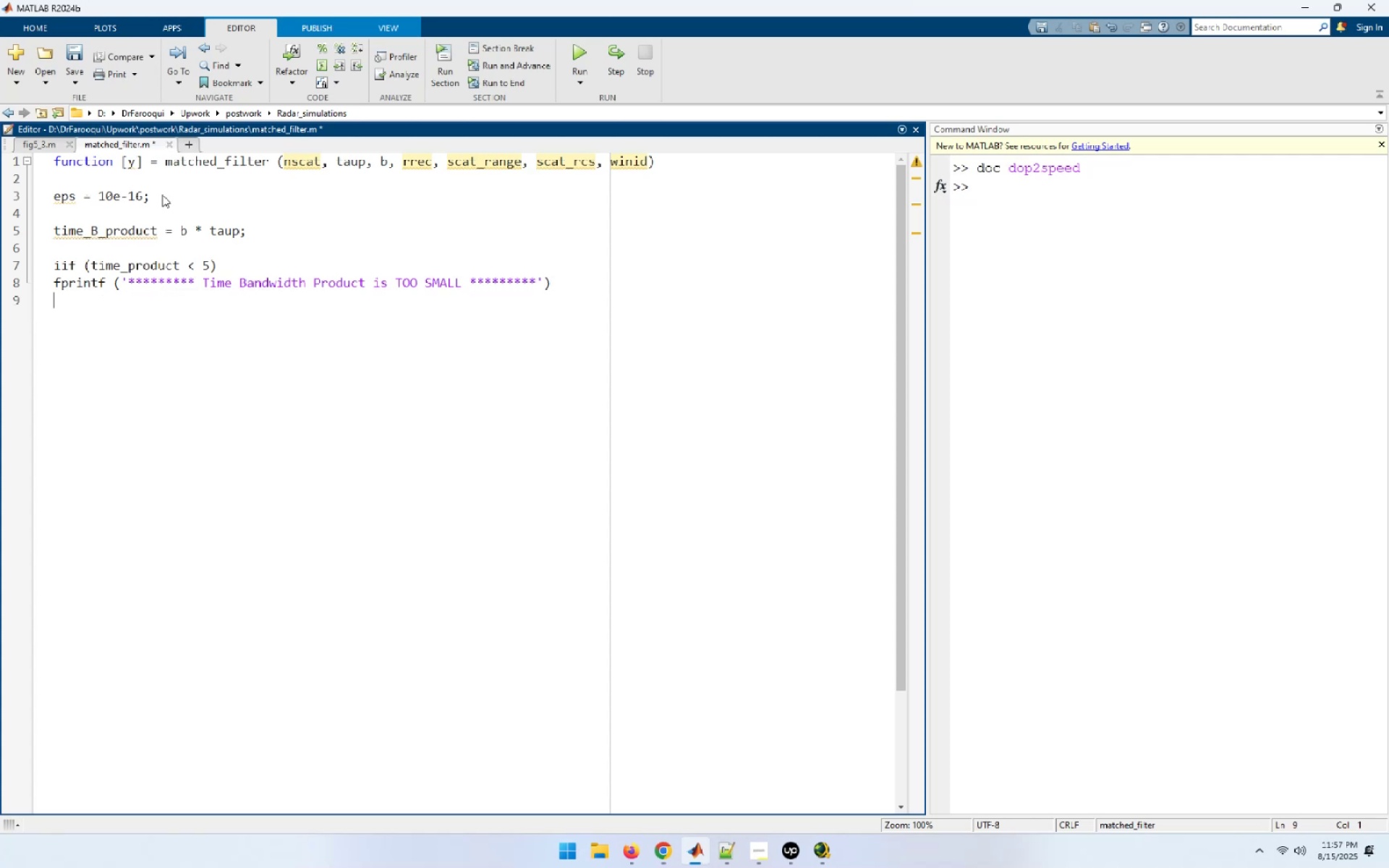 
type(fprintf ('/nChange b and or taup')
 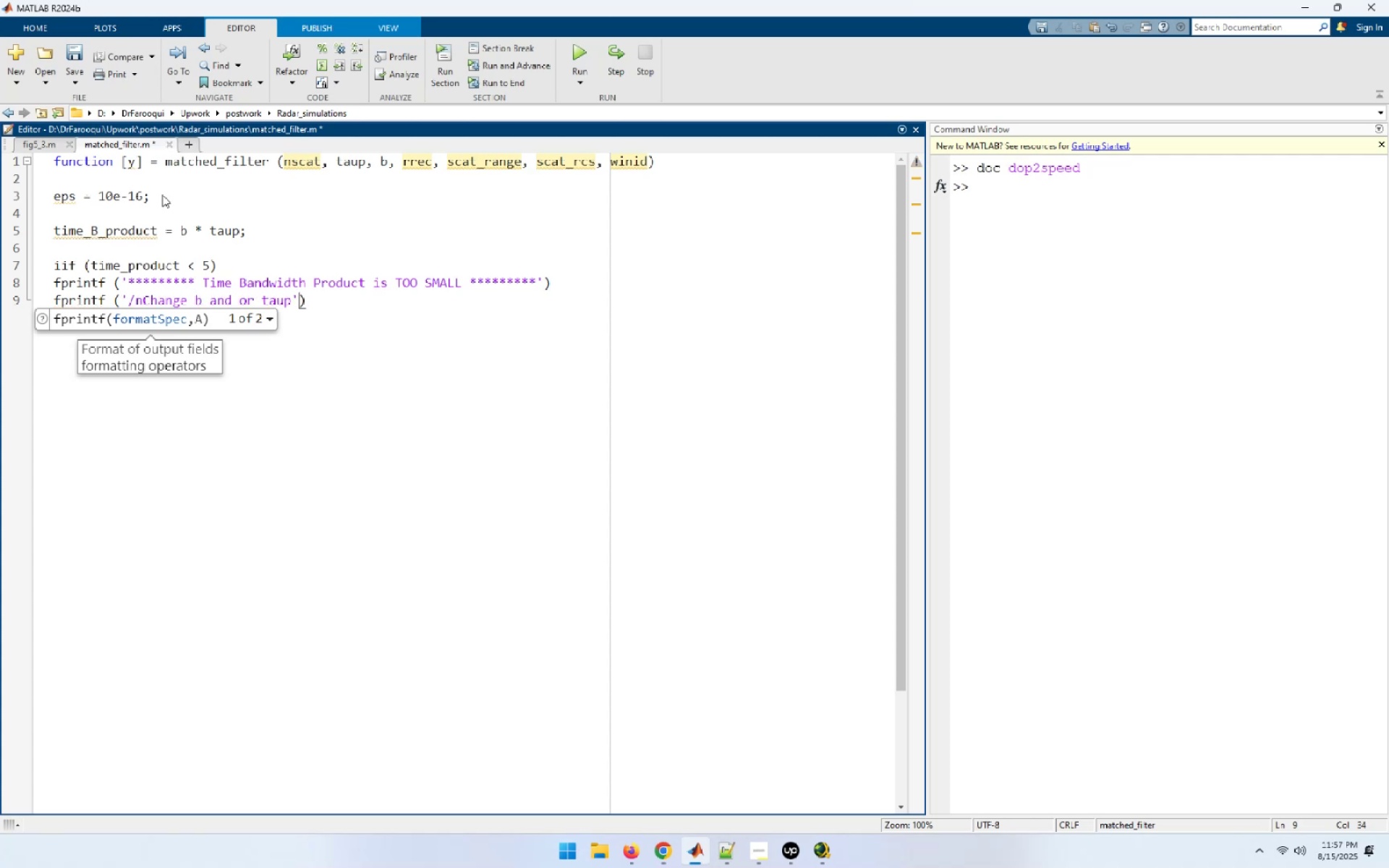 
hold_key(key=ArrowLeft, duration=1.17)
 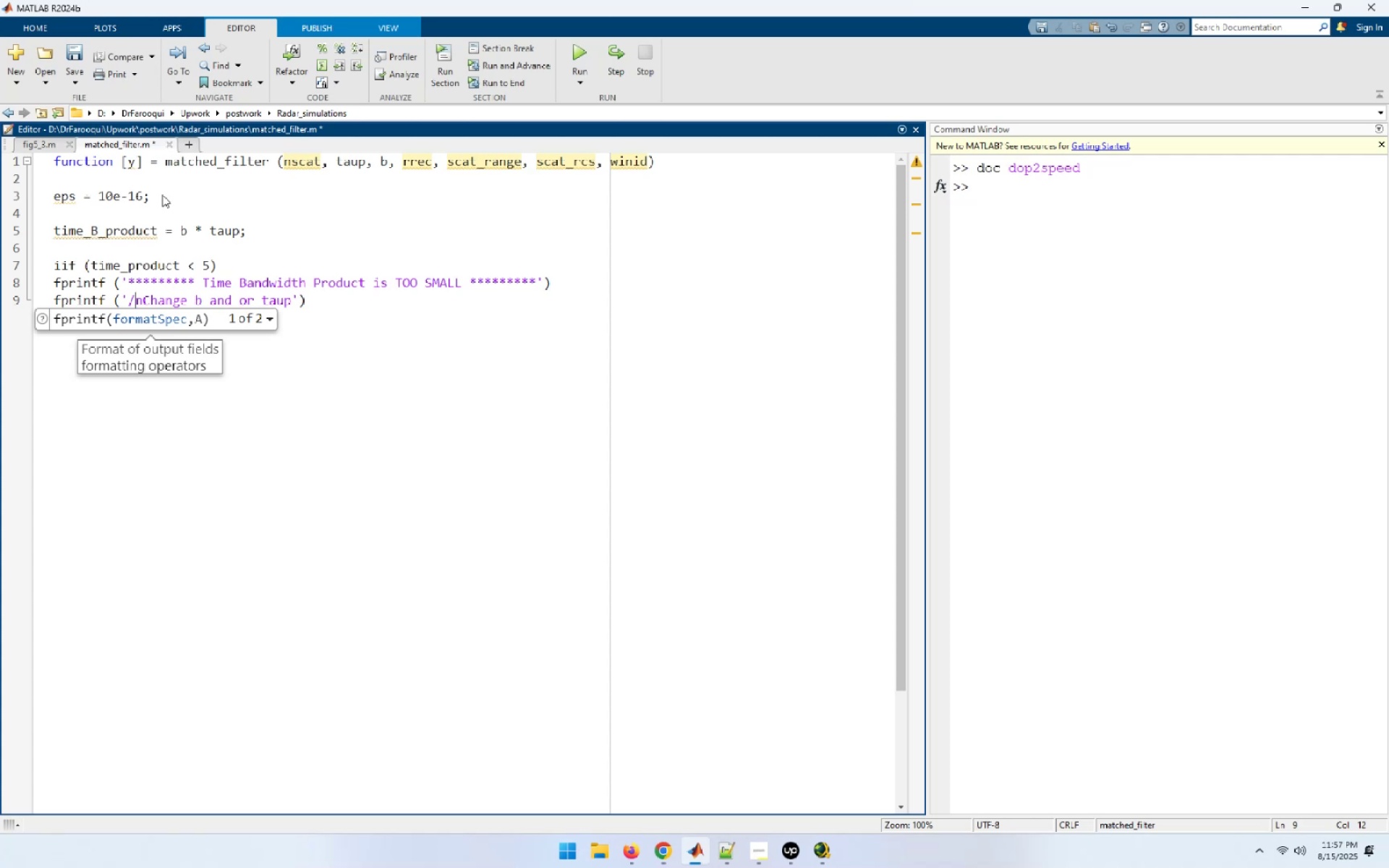 
key(Backspace)
 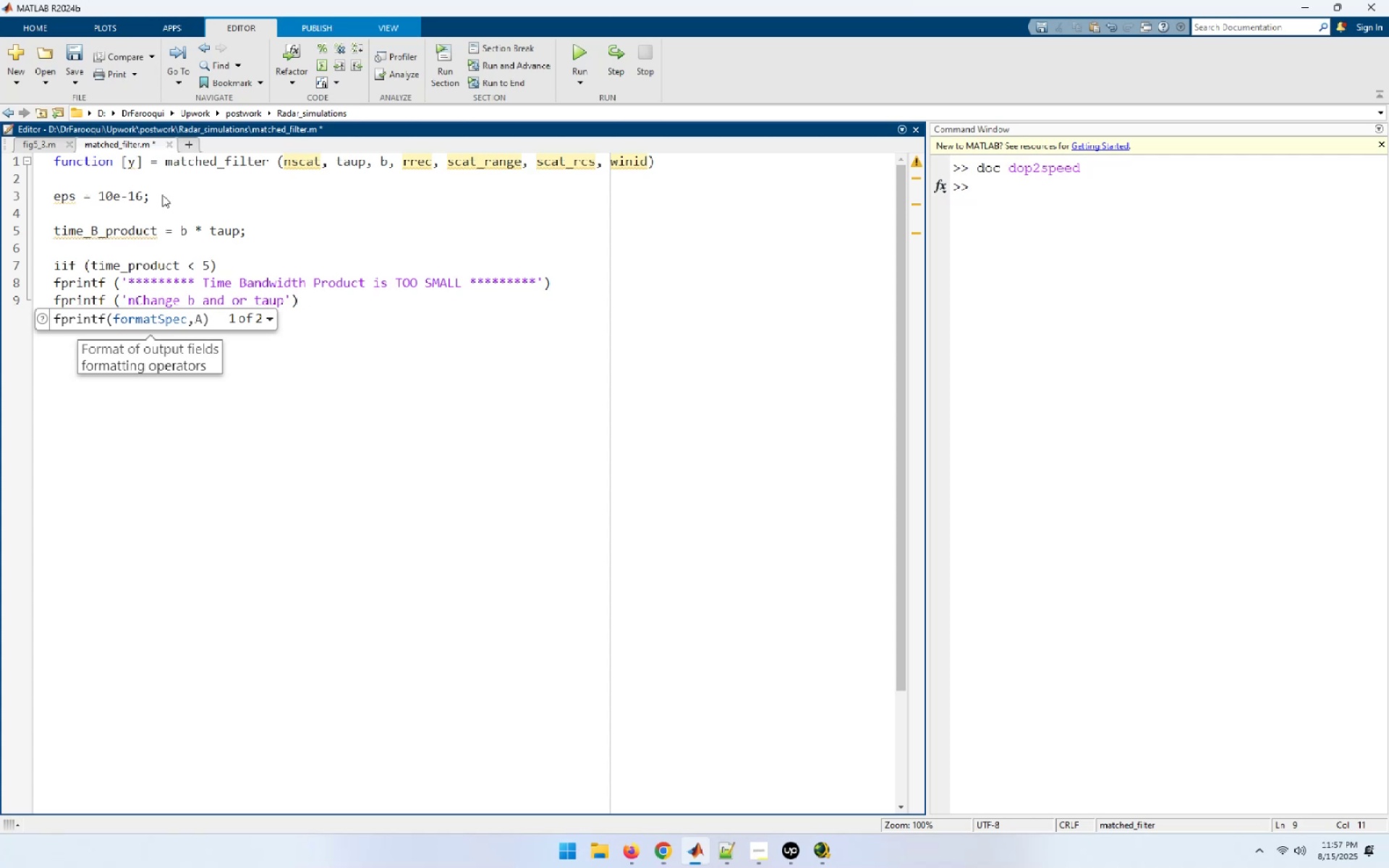 
key(Slash)
 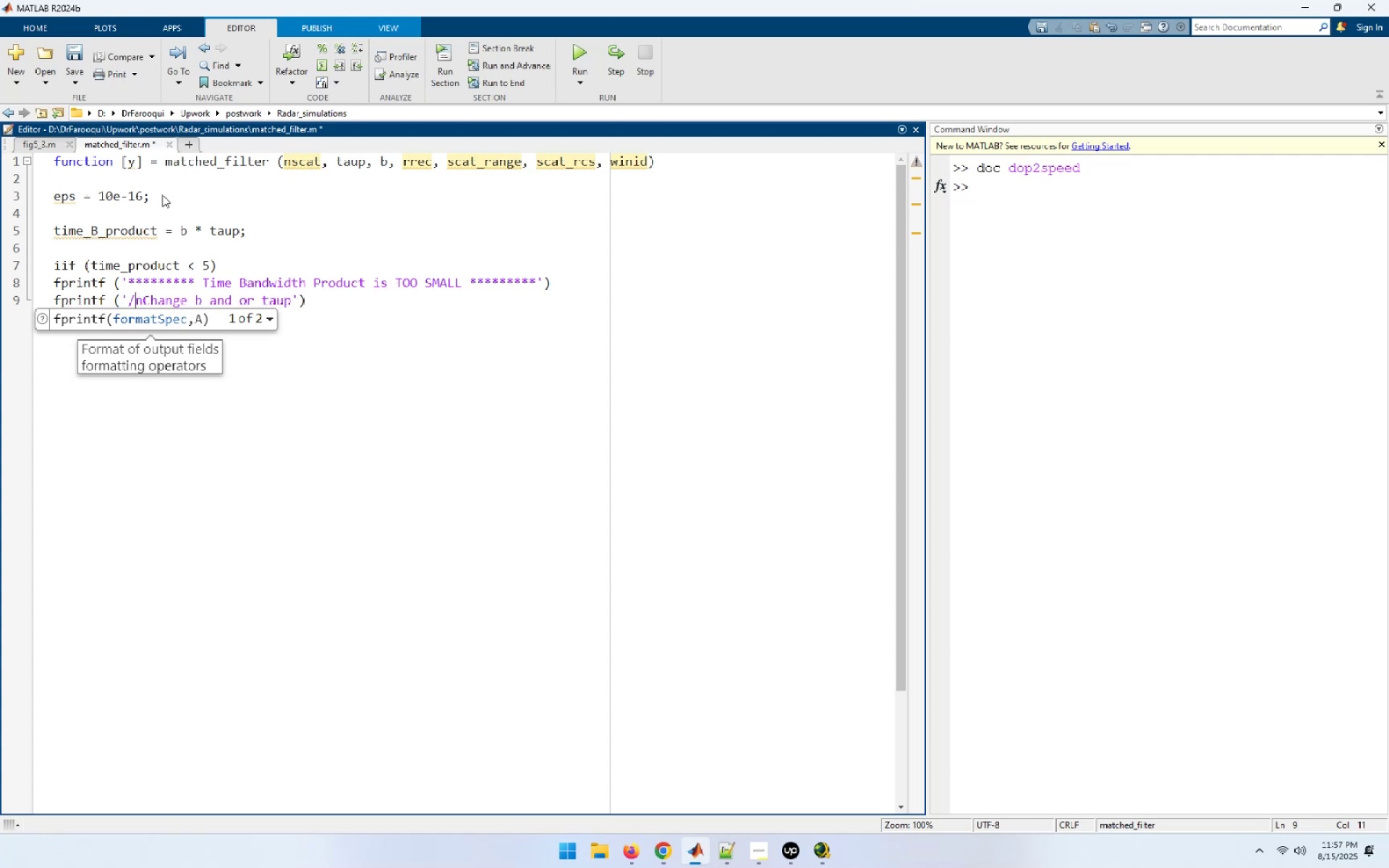 
key(Backspace)
 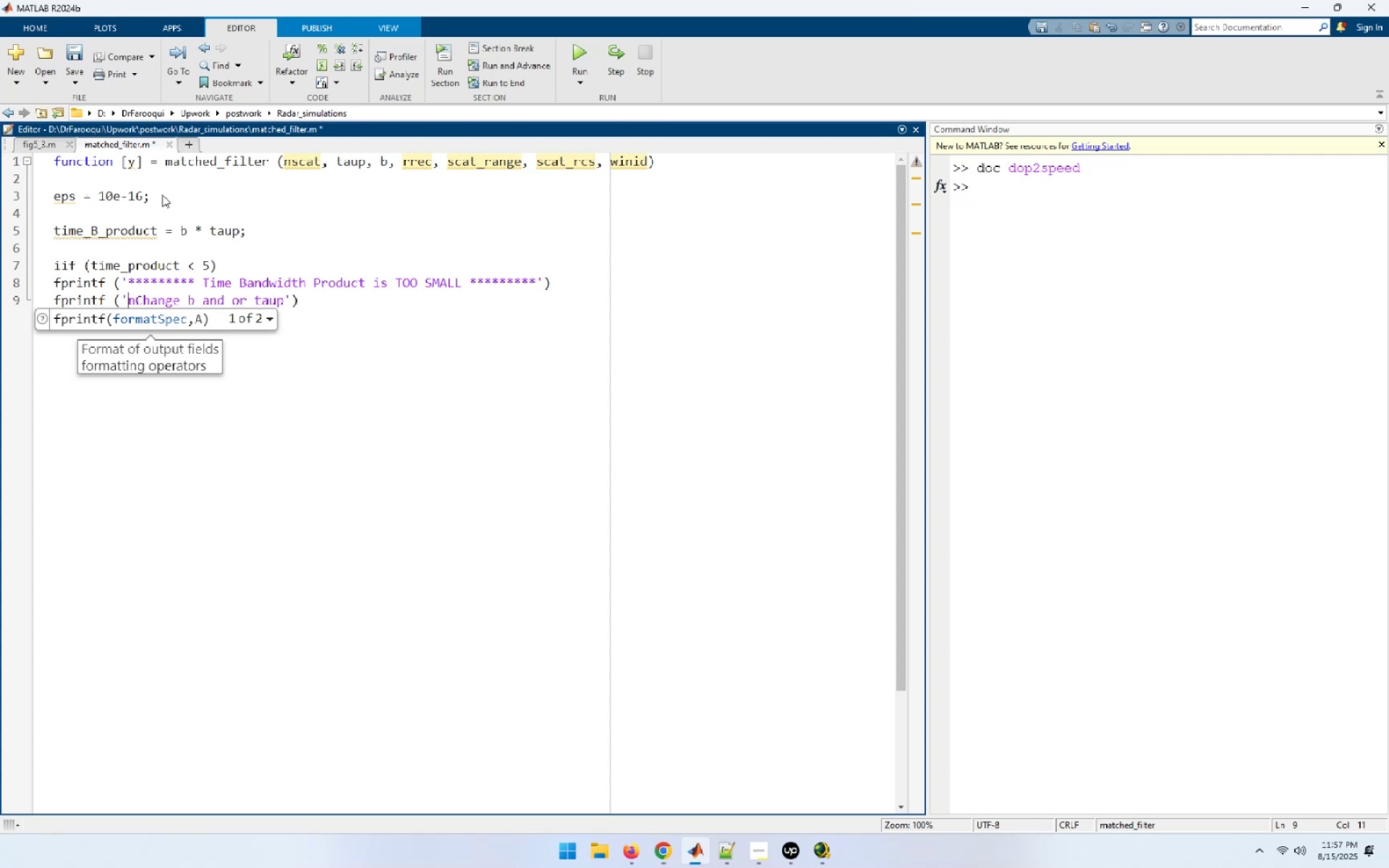 
key(Backslash)
 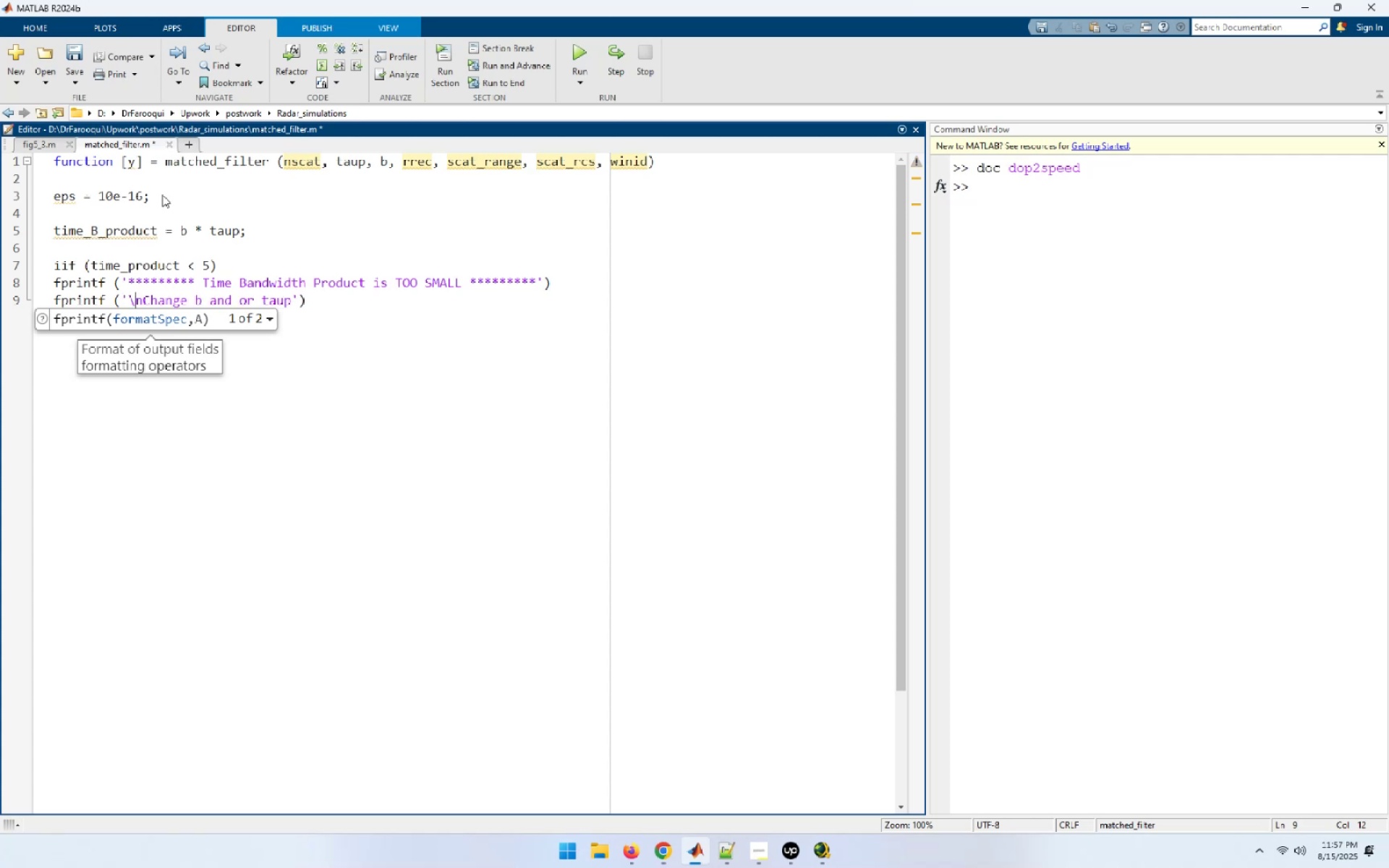 
key(End)
 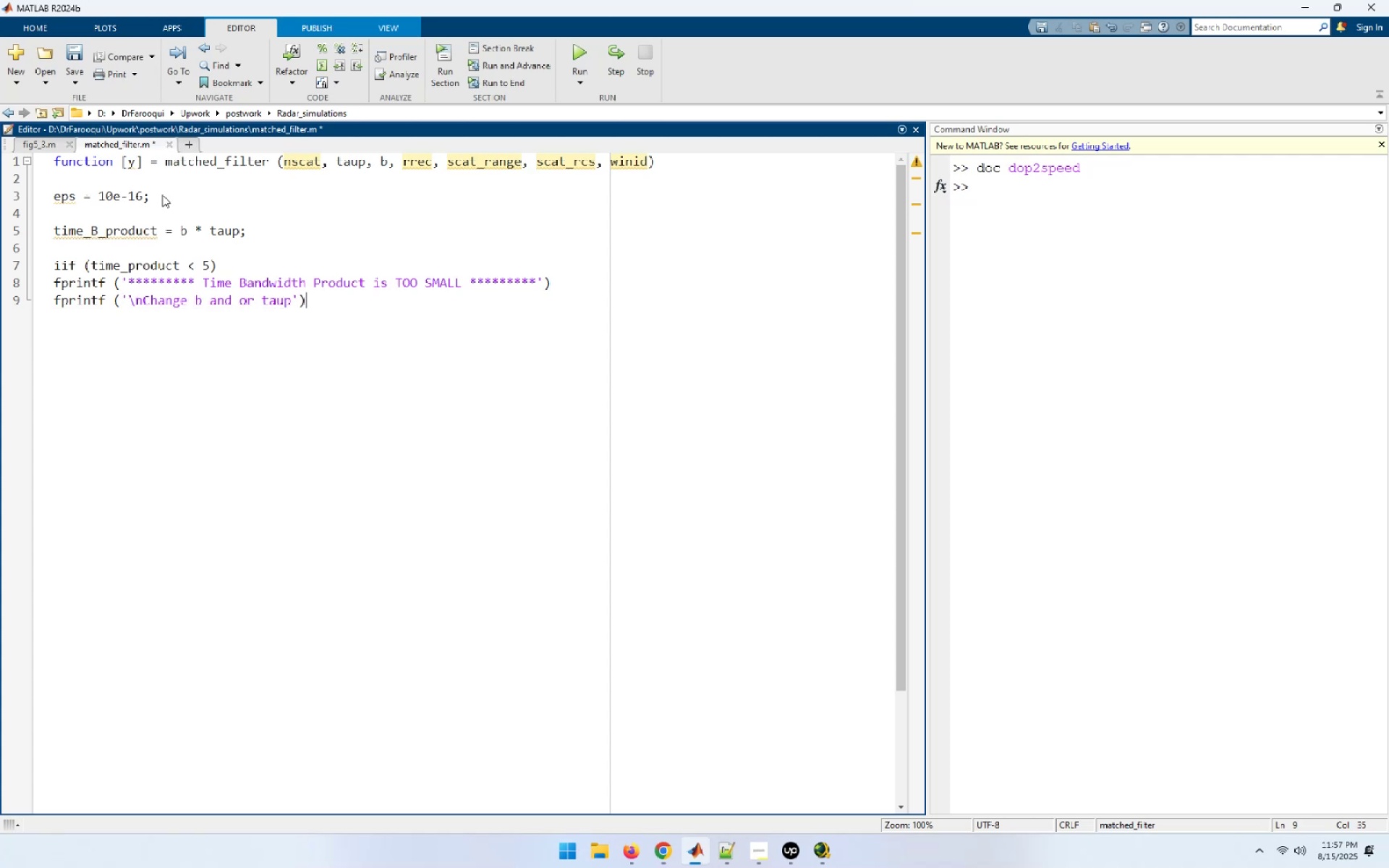 
key(Enter)
 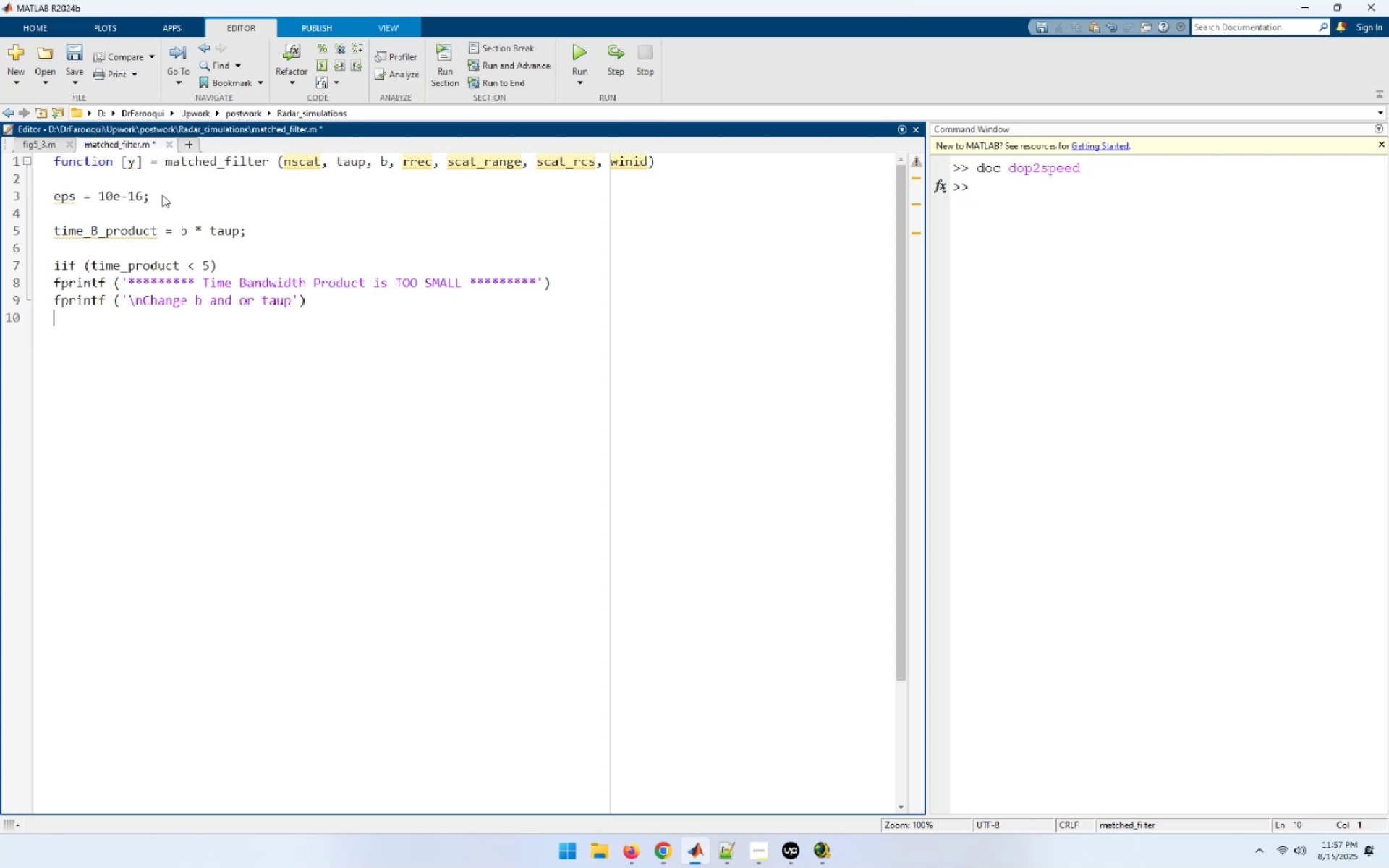 
type(return)
 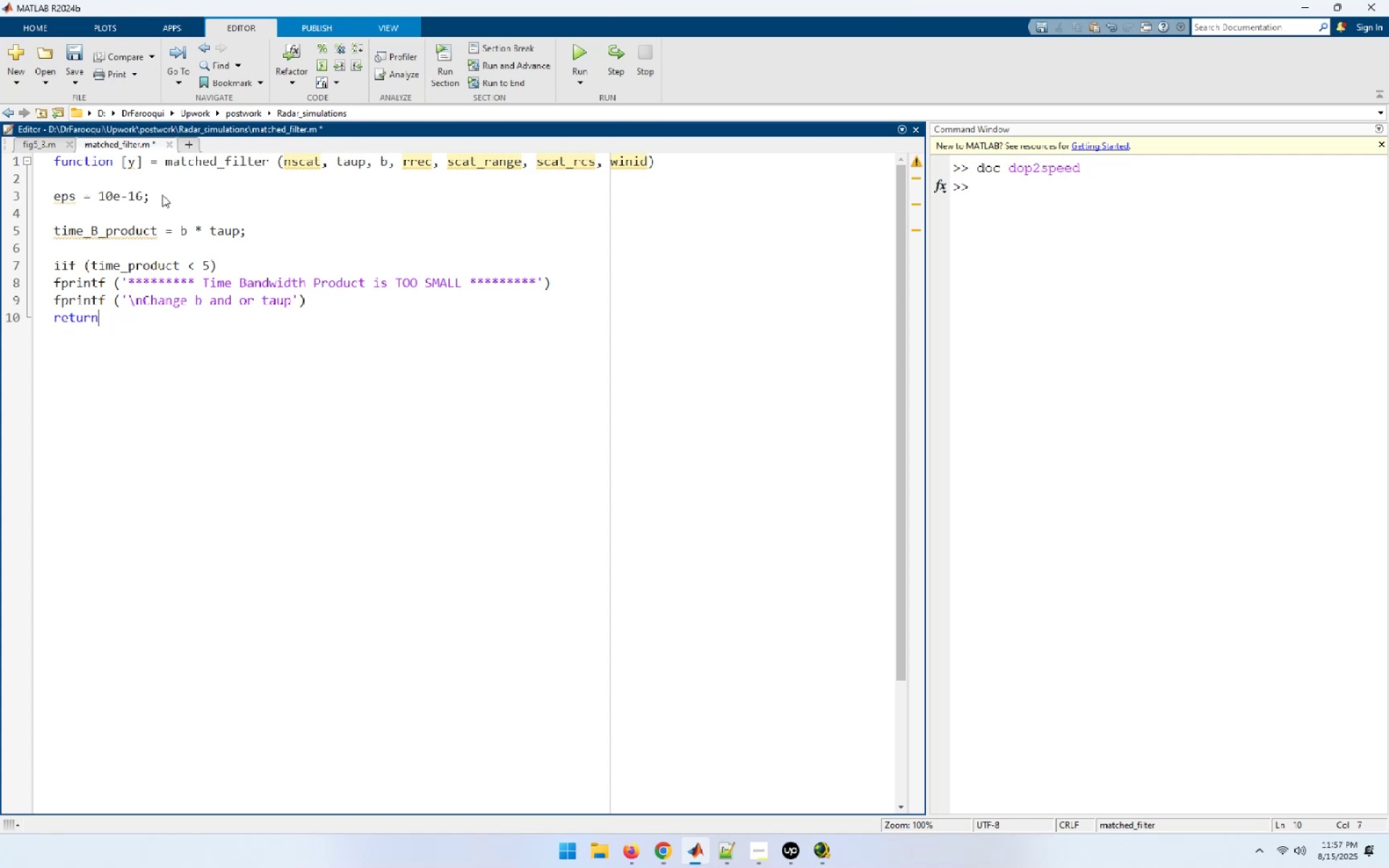 
key(ArrowUp)
 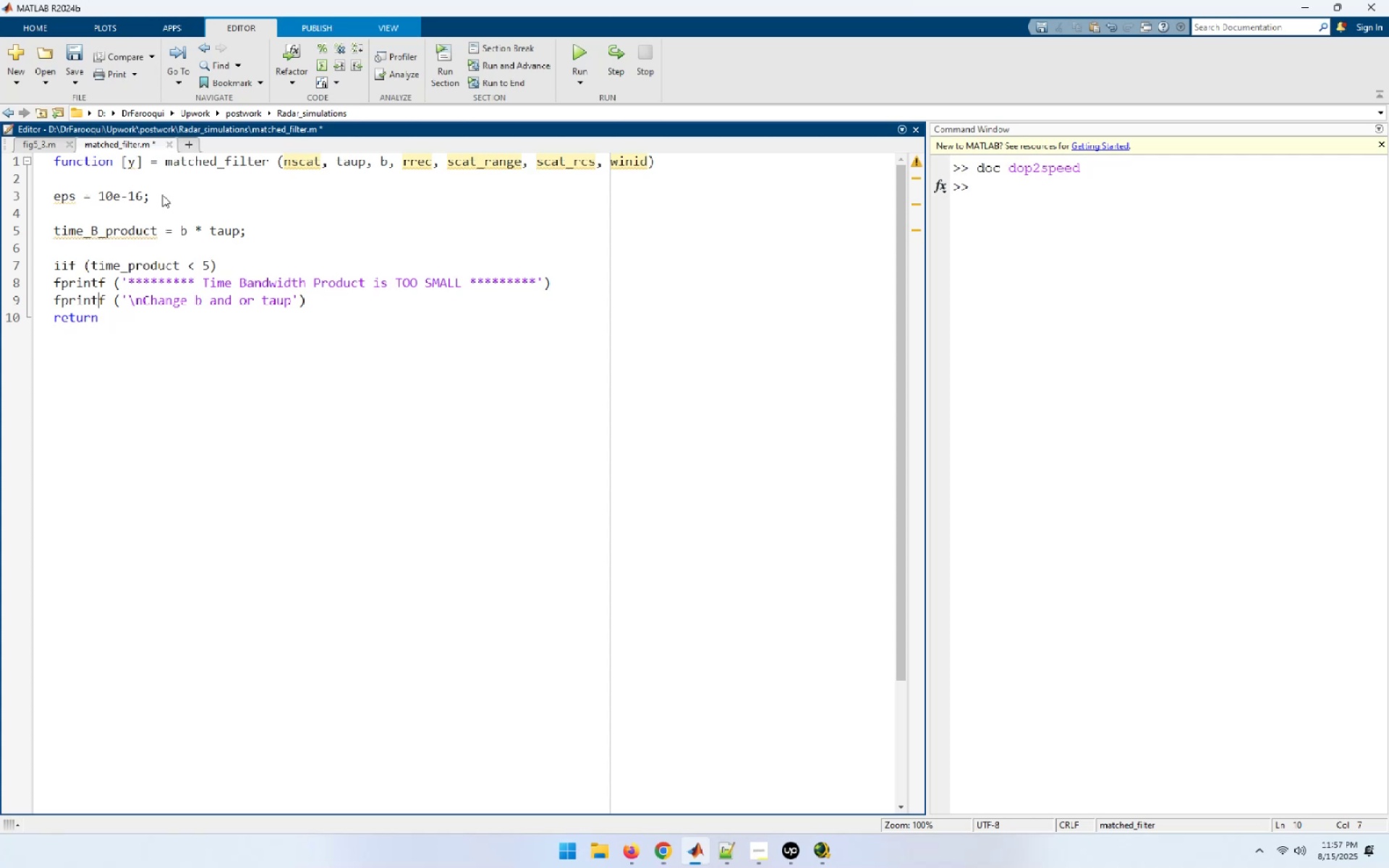 
key(ArrowUp)
 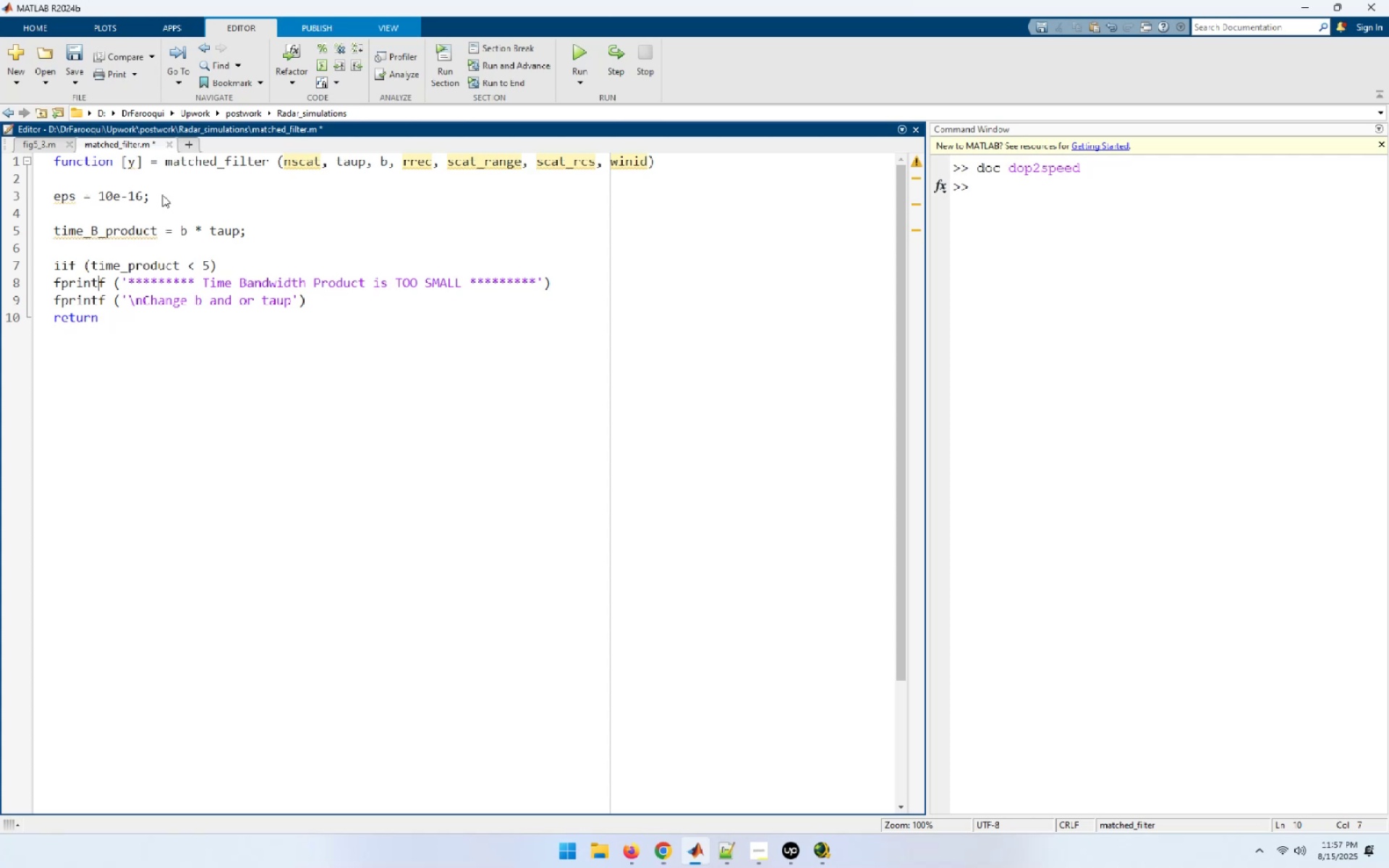 
key(ArrowUp)
 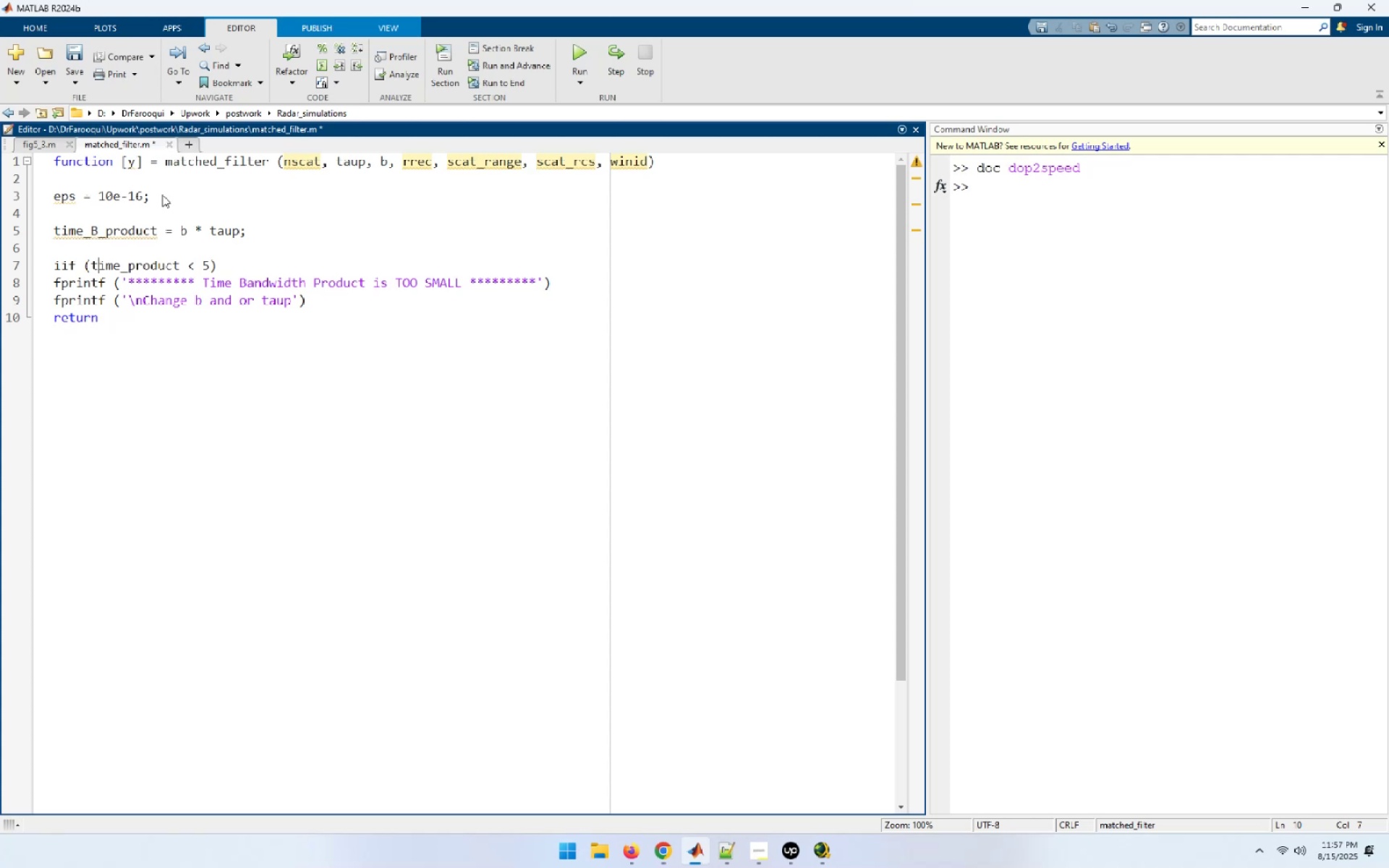 
key(ArrowLeft)
 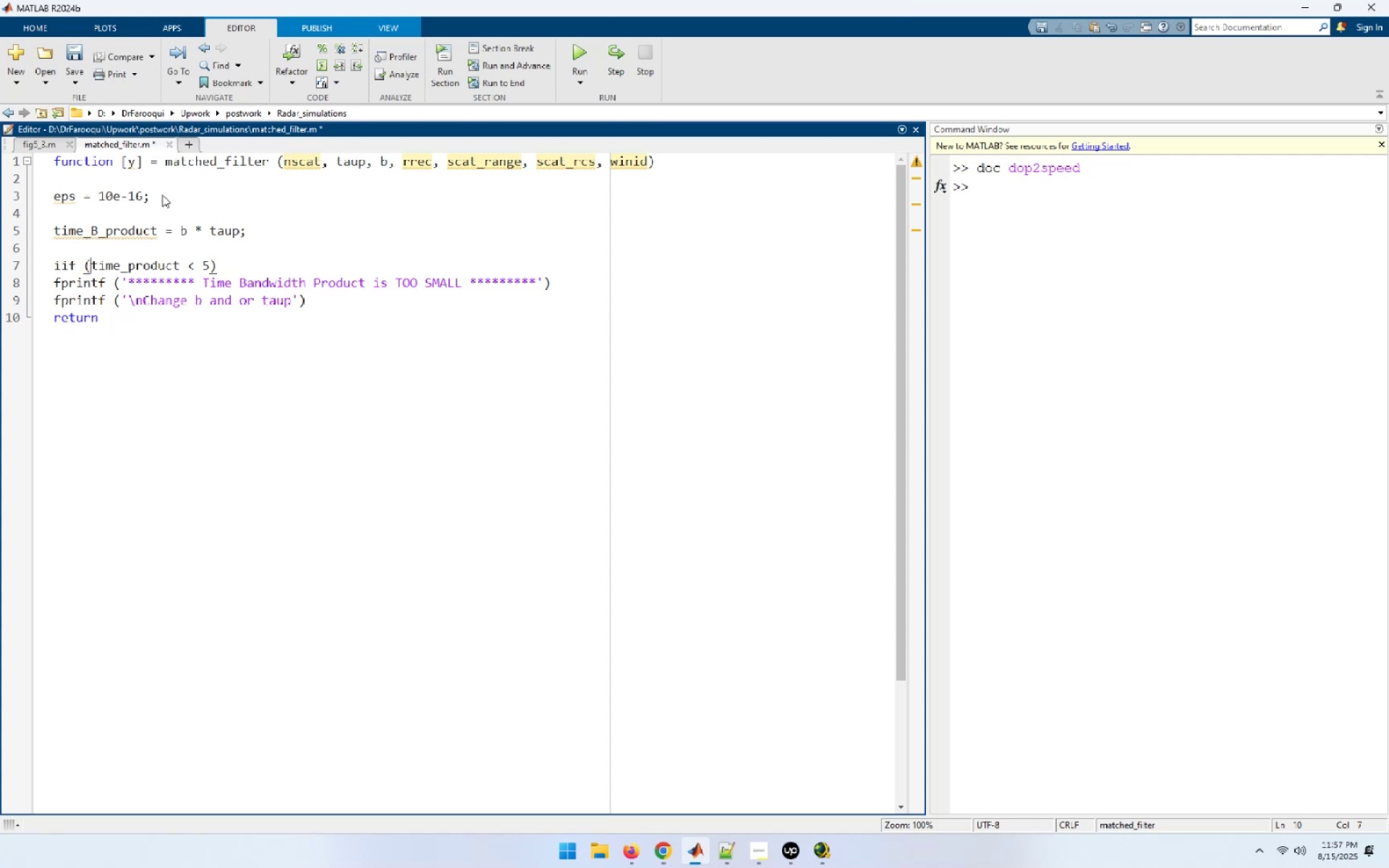 
key(Home)
 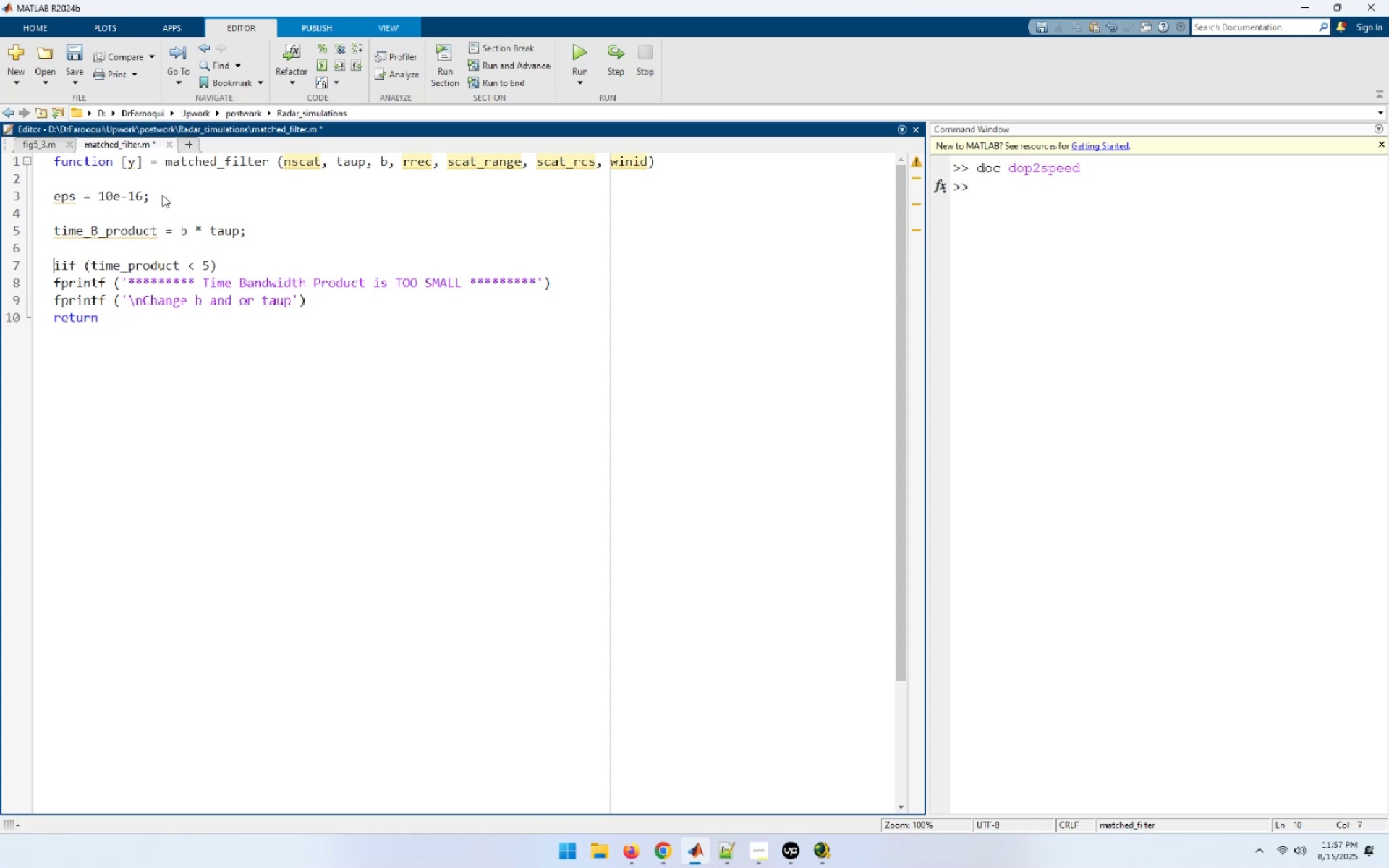 
key(Delete)
 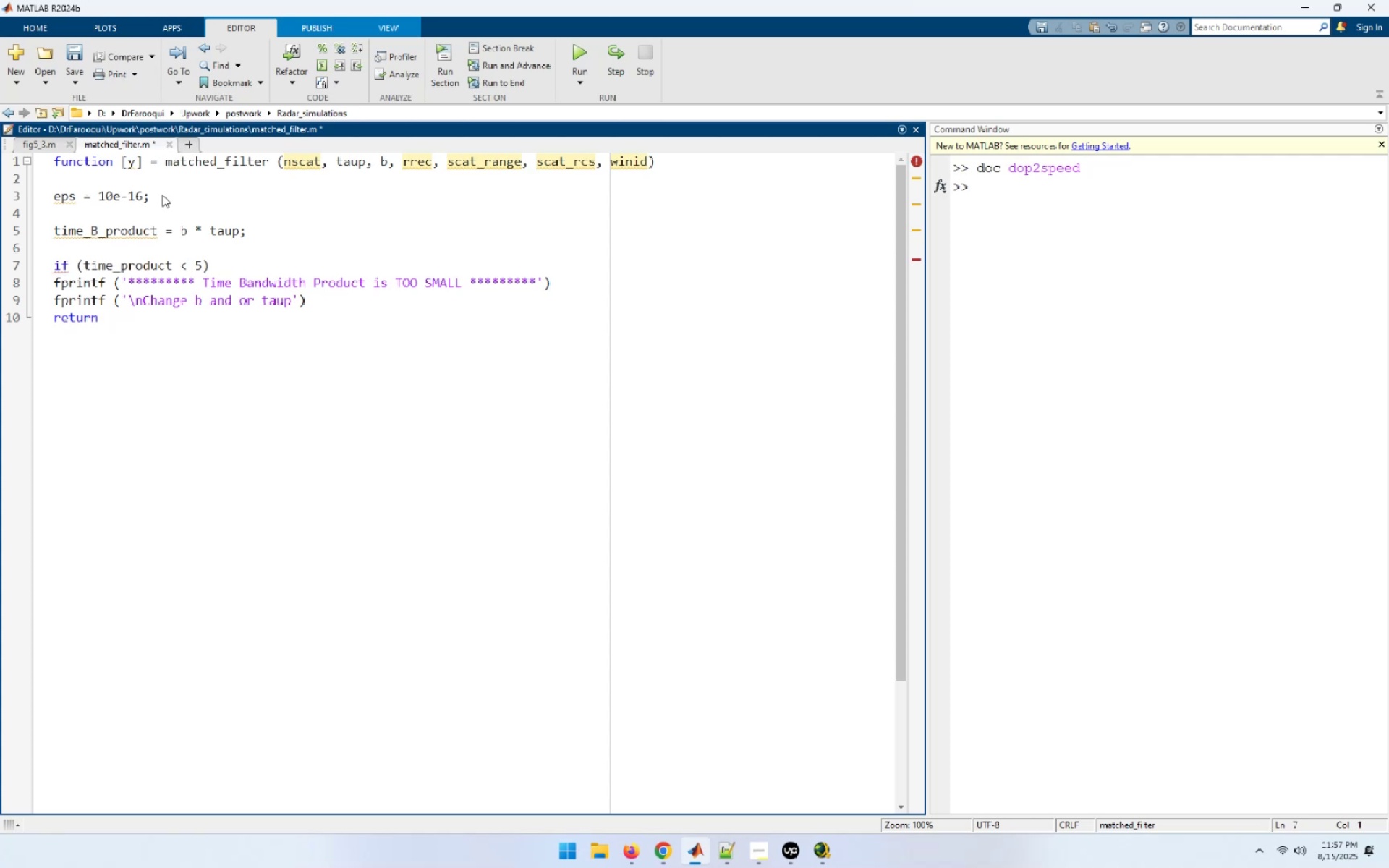 
key(ArrowDown)
 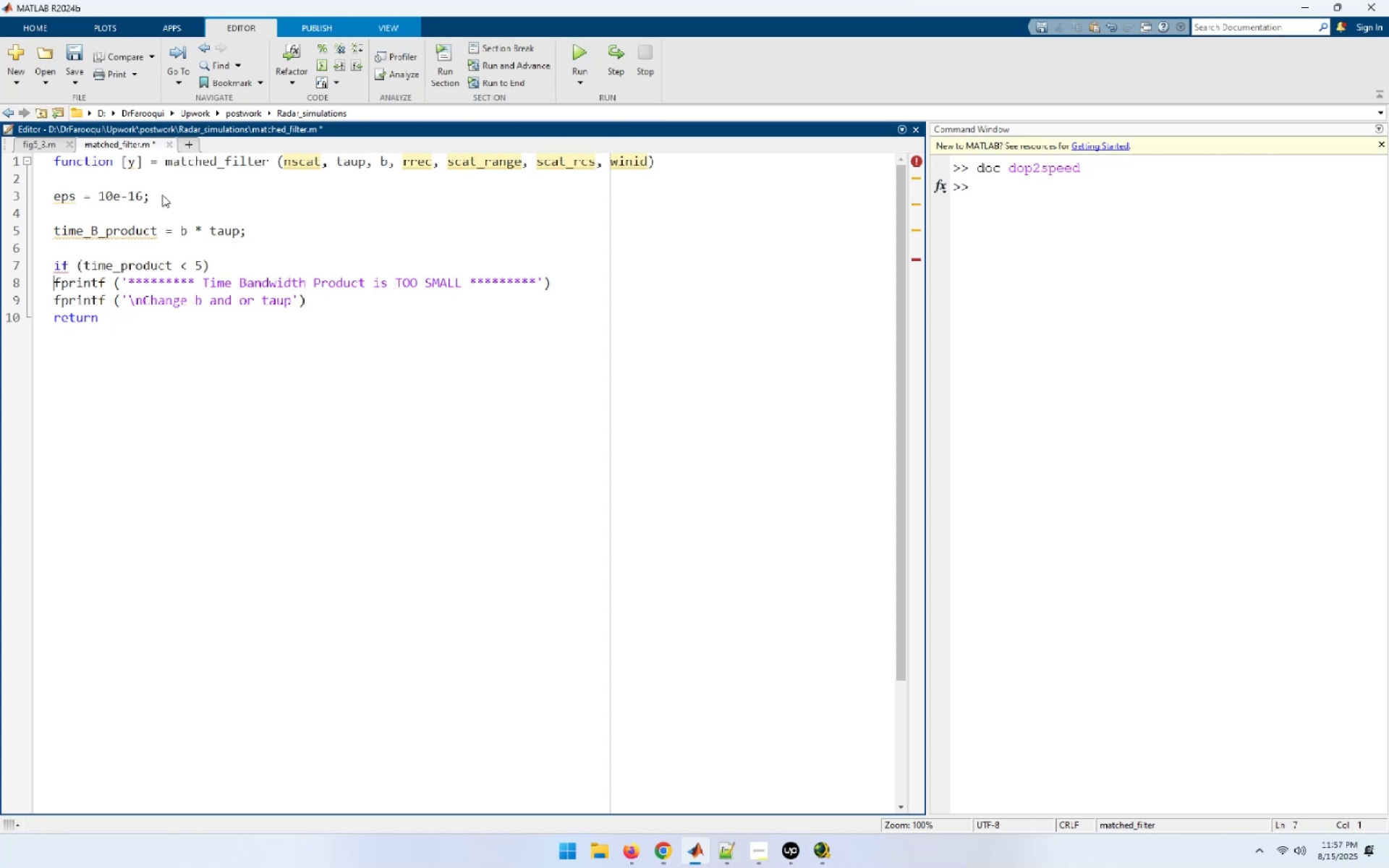 
key(ArrowDown)
 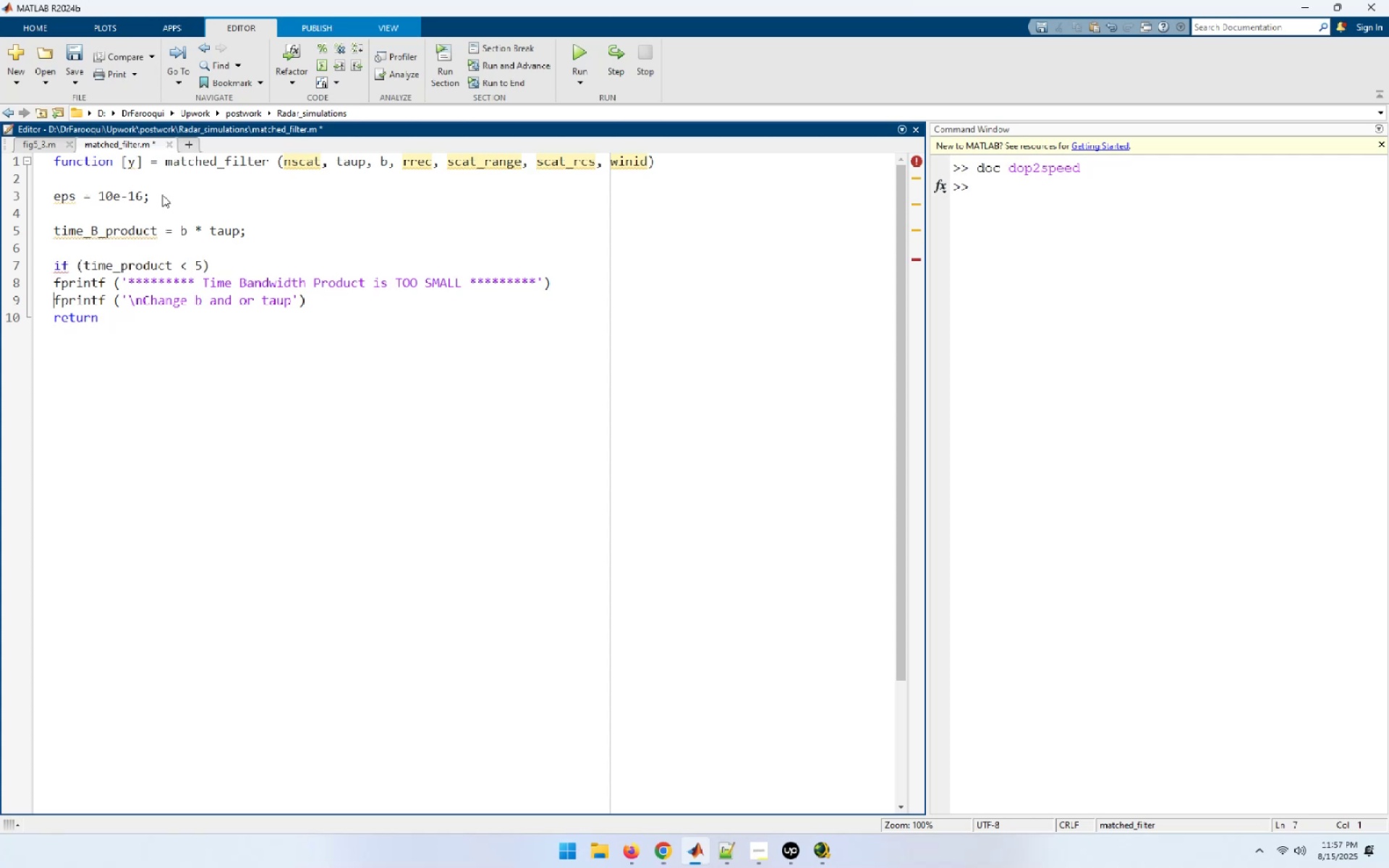 
key(ArrowDown)
 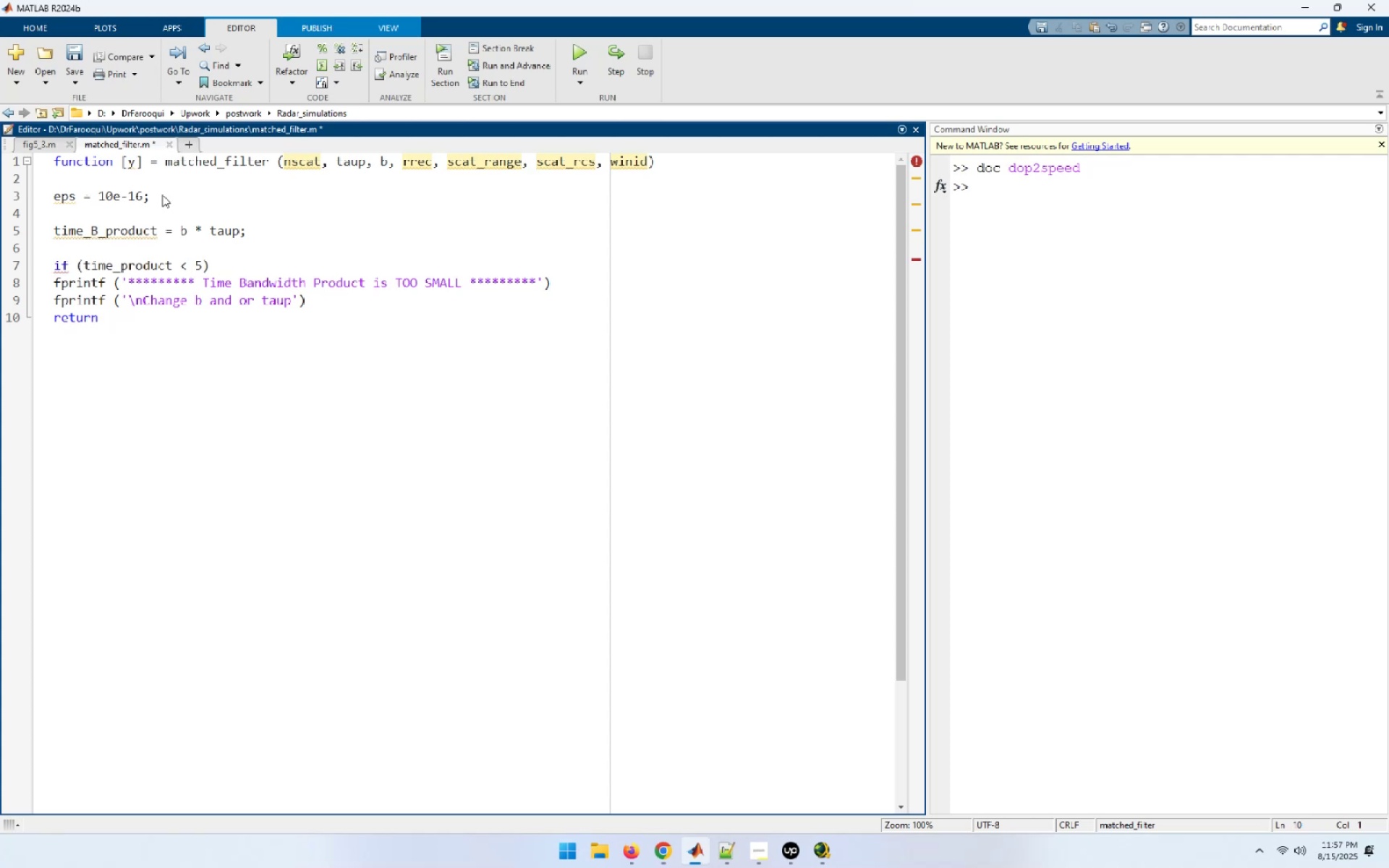 
key(ArrowUp)
 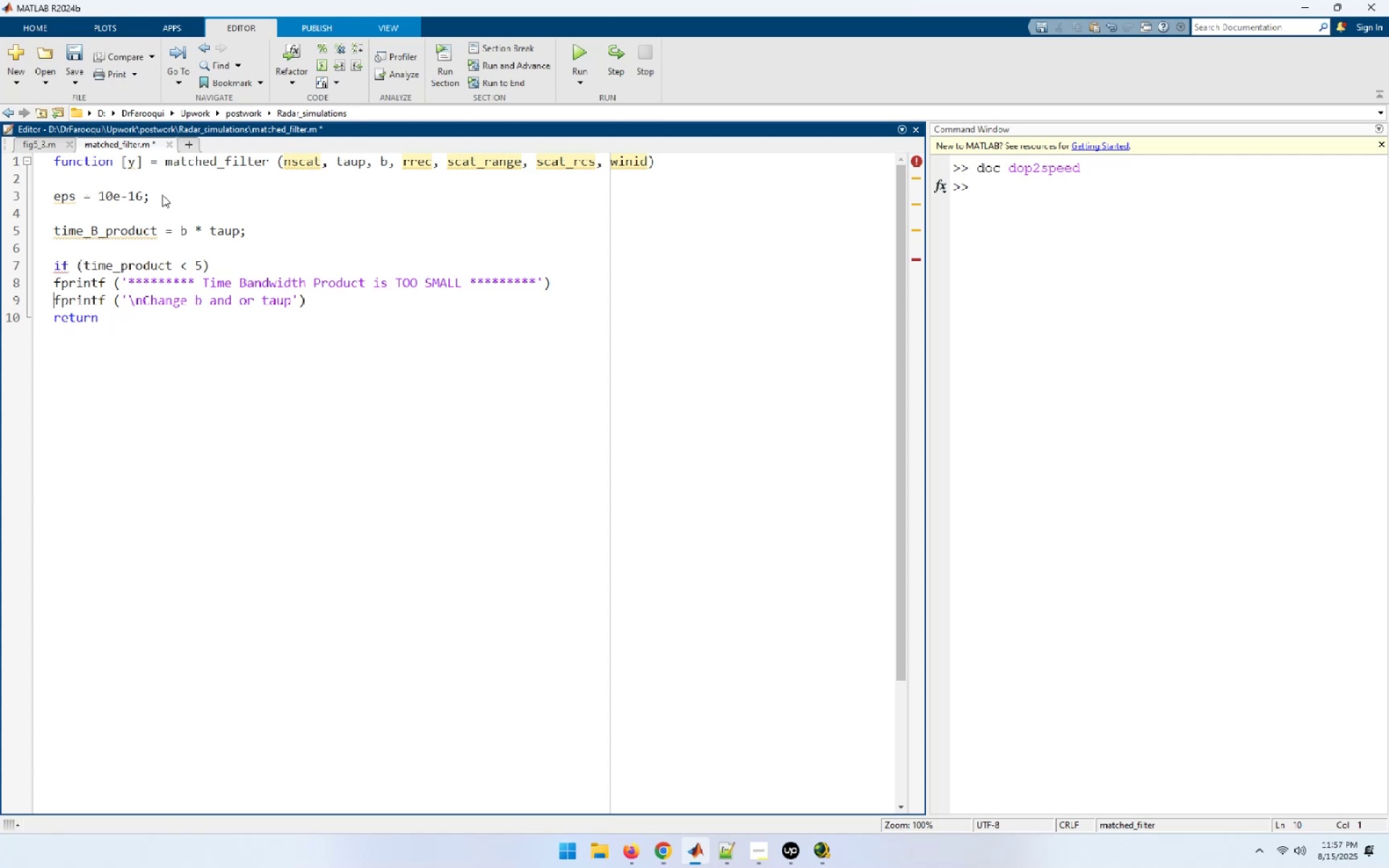 
key(ArrowUp)
 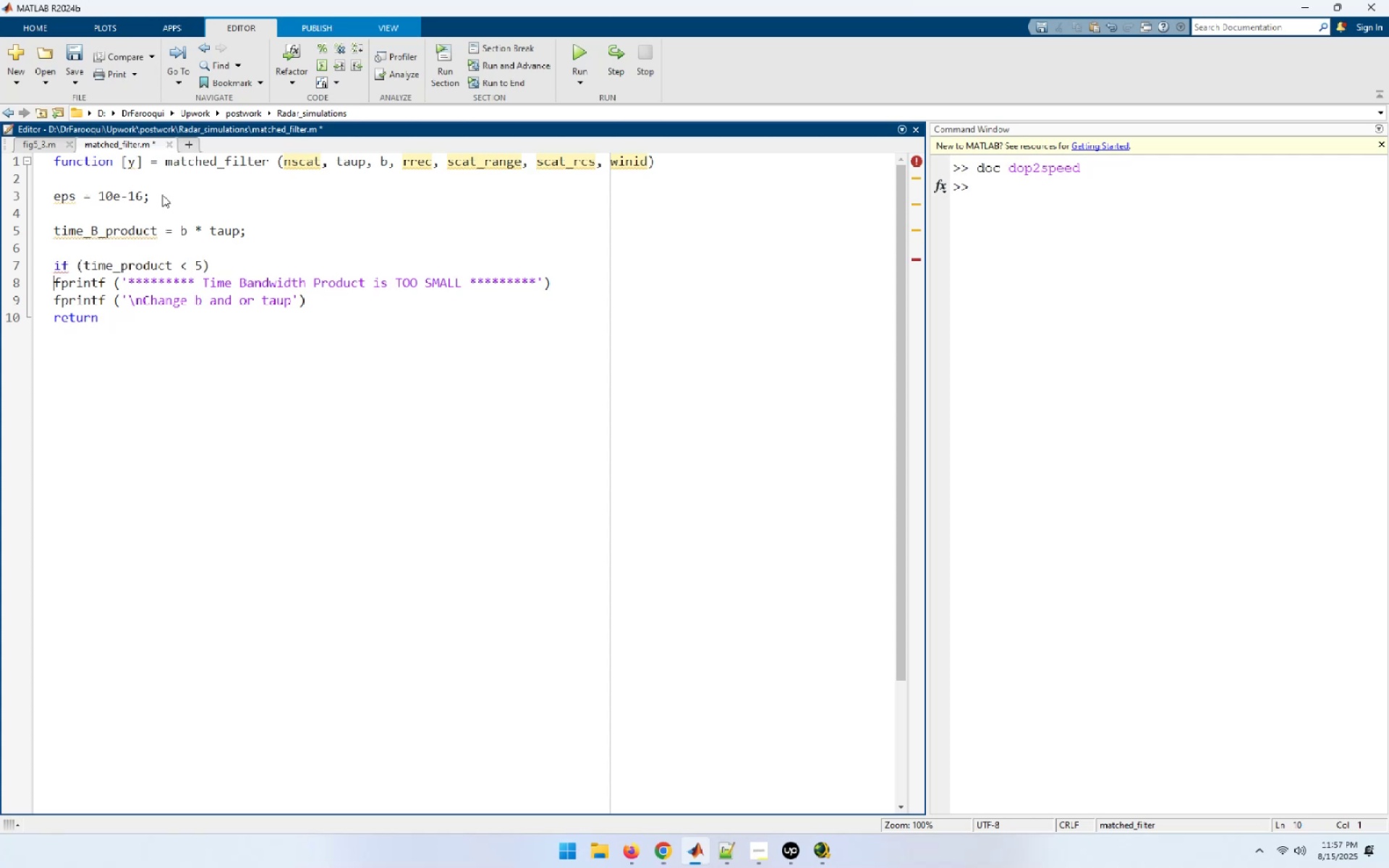 
key(ArrowUp)
 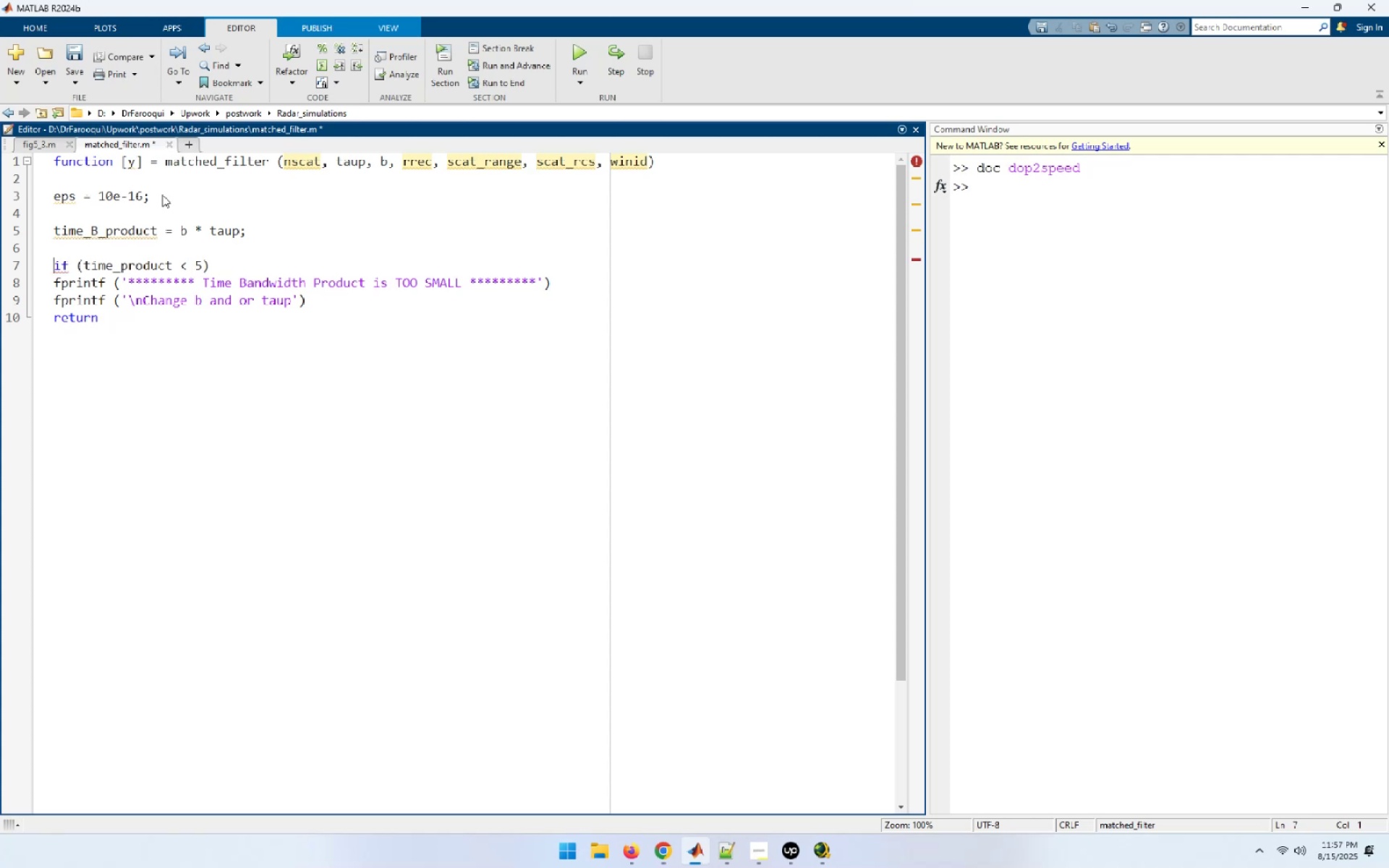 
key(ArrowDown)
 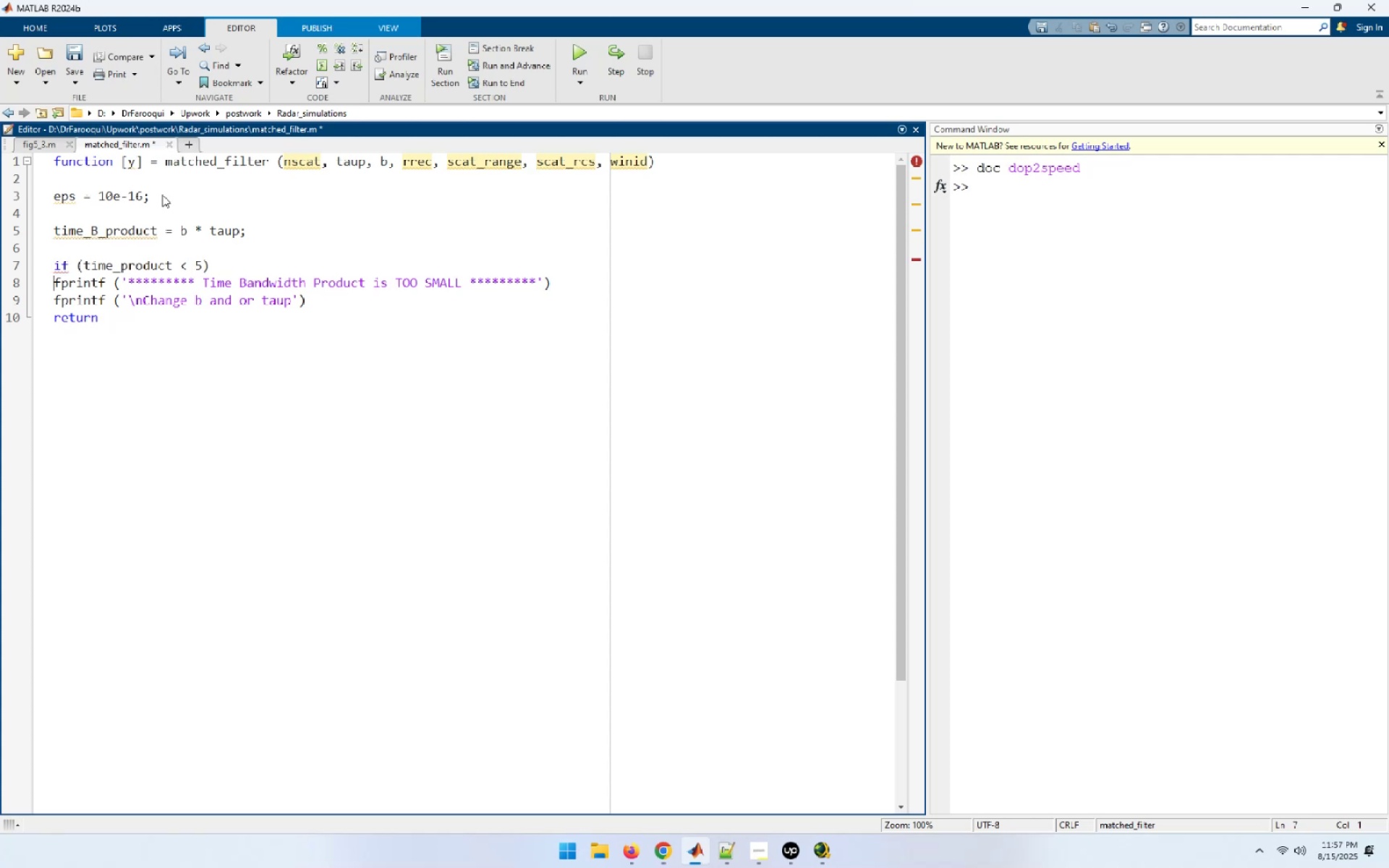 
key(Tab)
 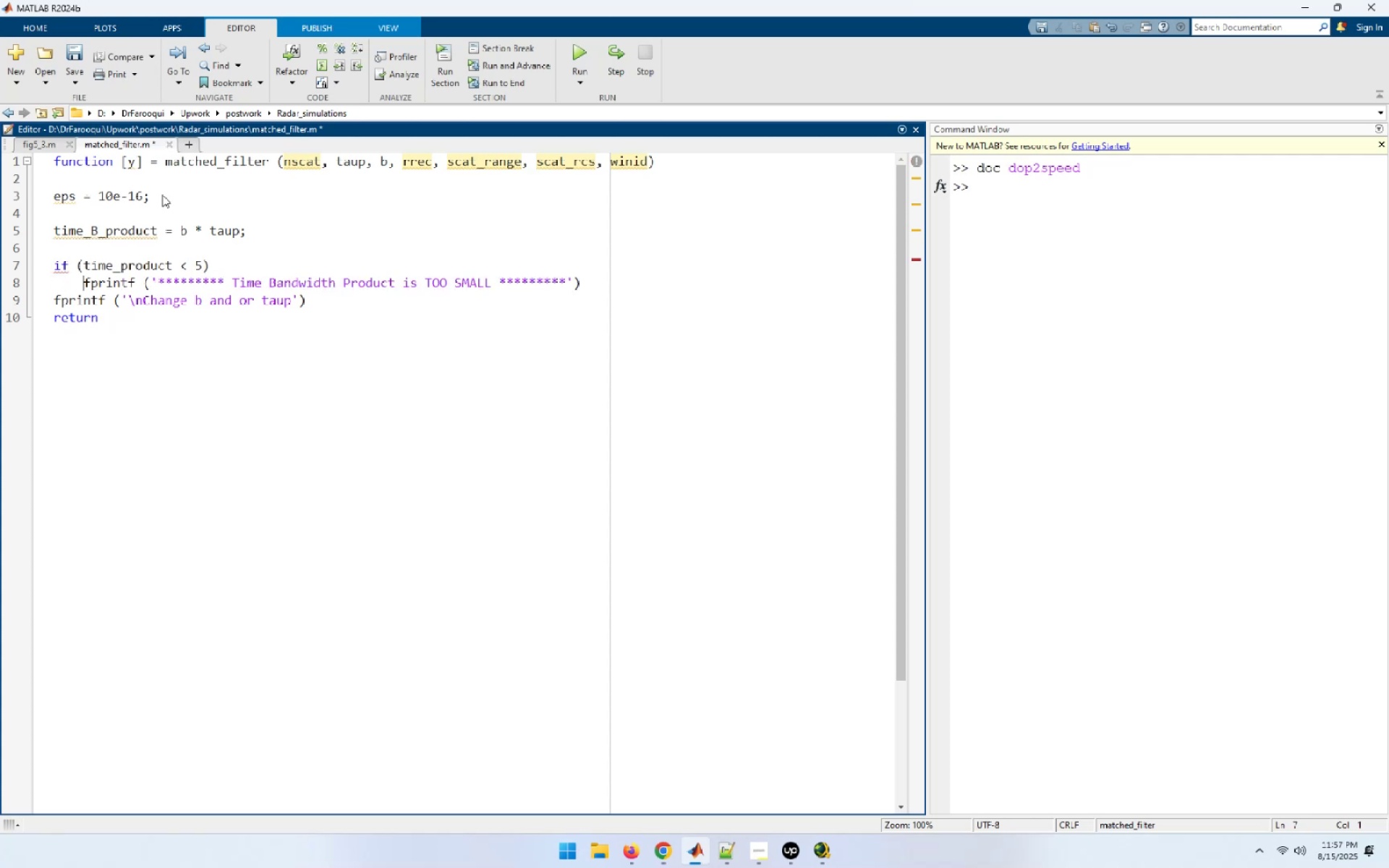 
key(ArrowDown)
 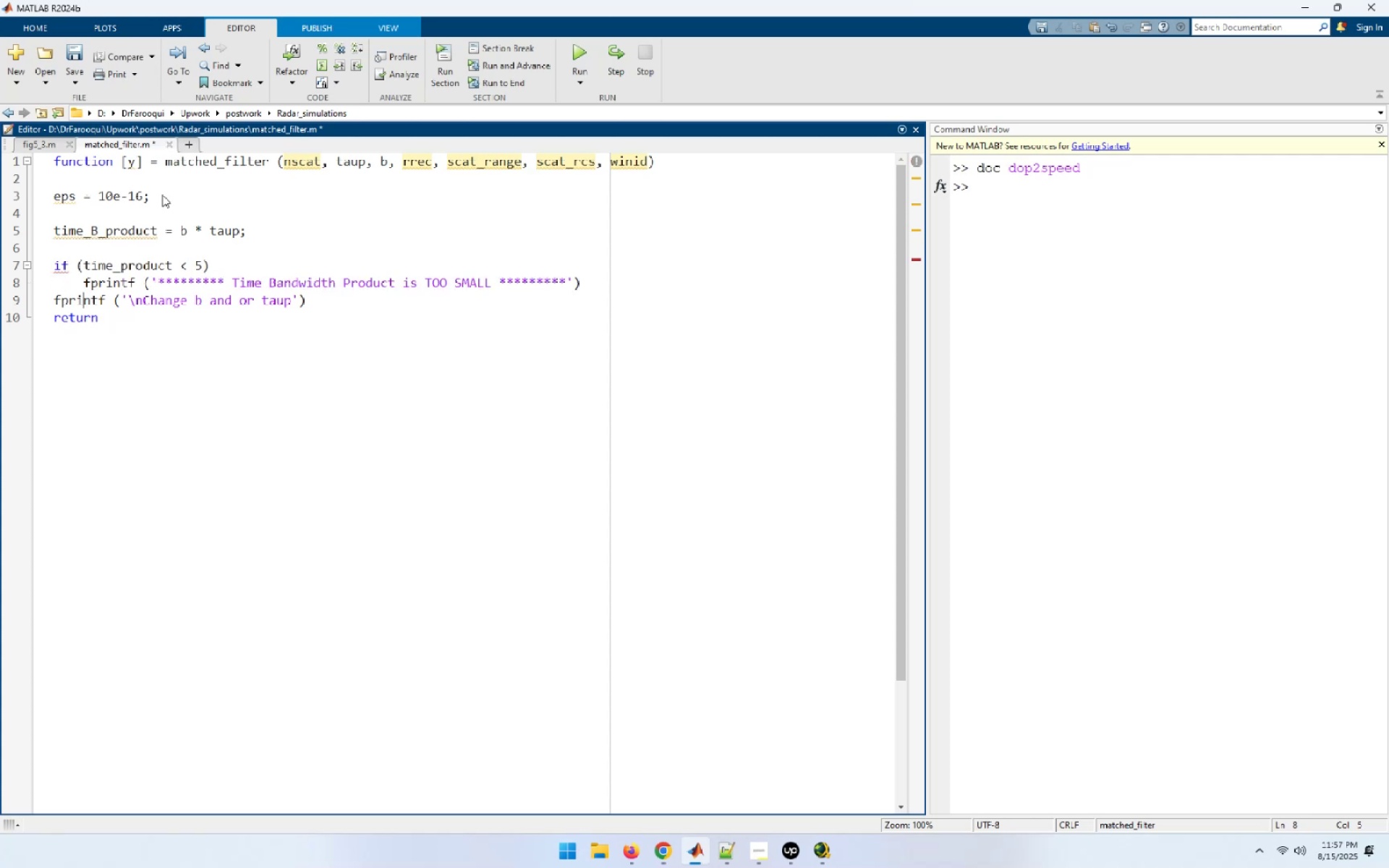 
key(Home)
 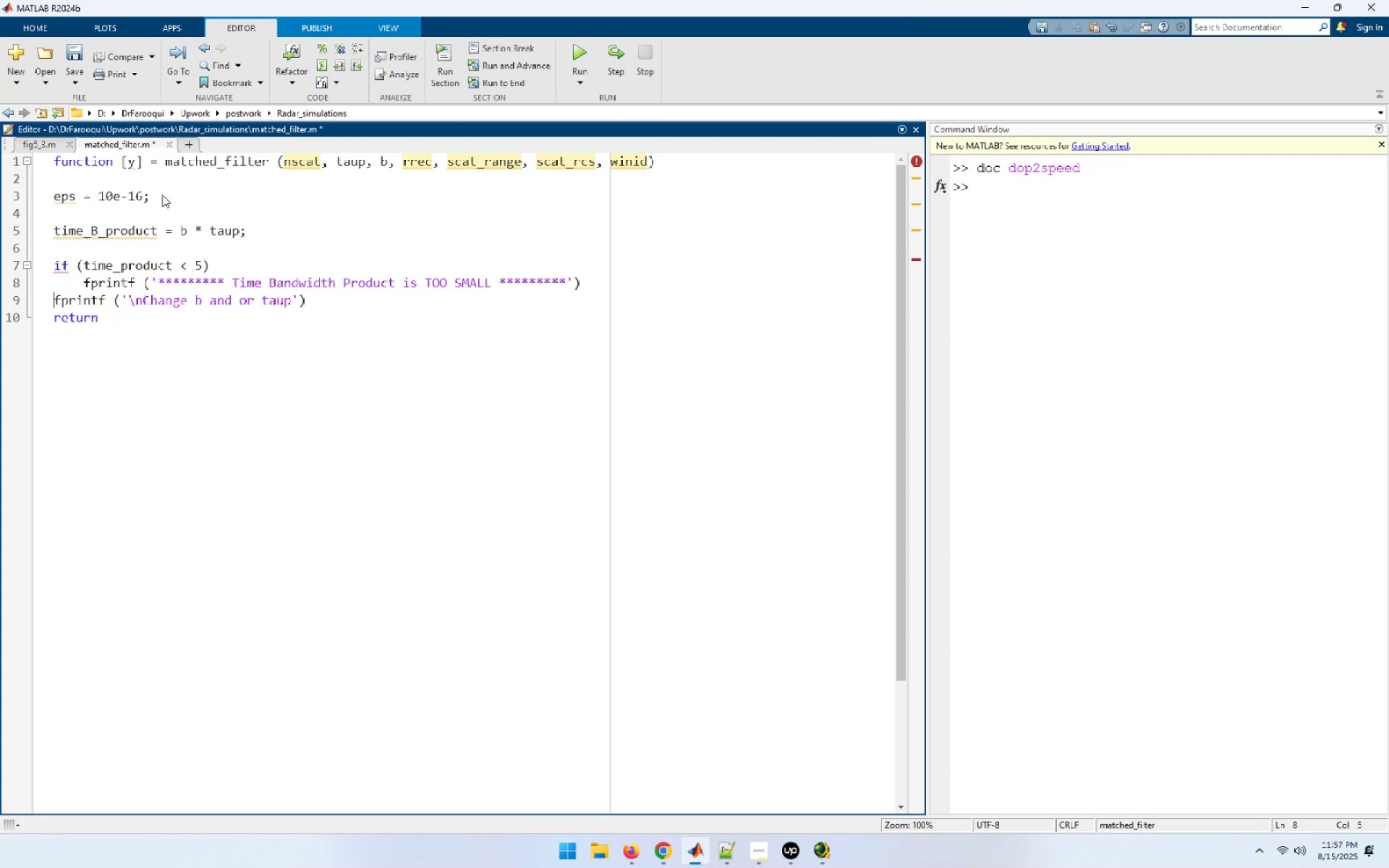 
key(Tab)
 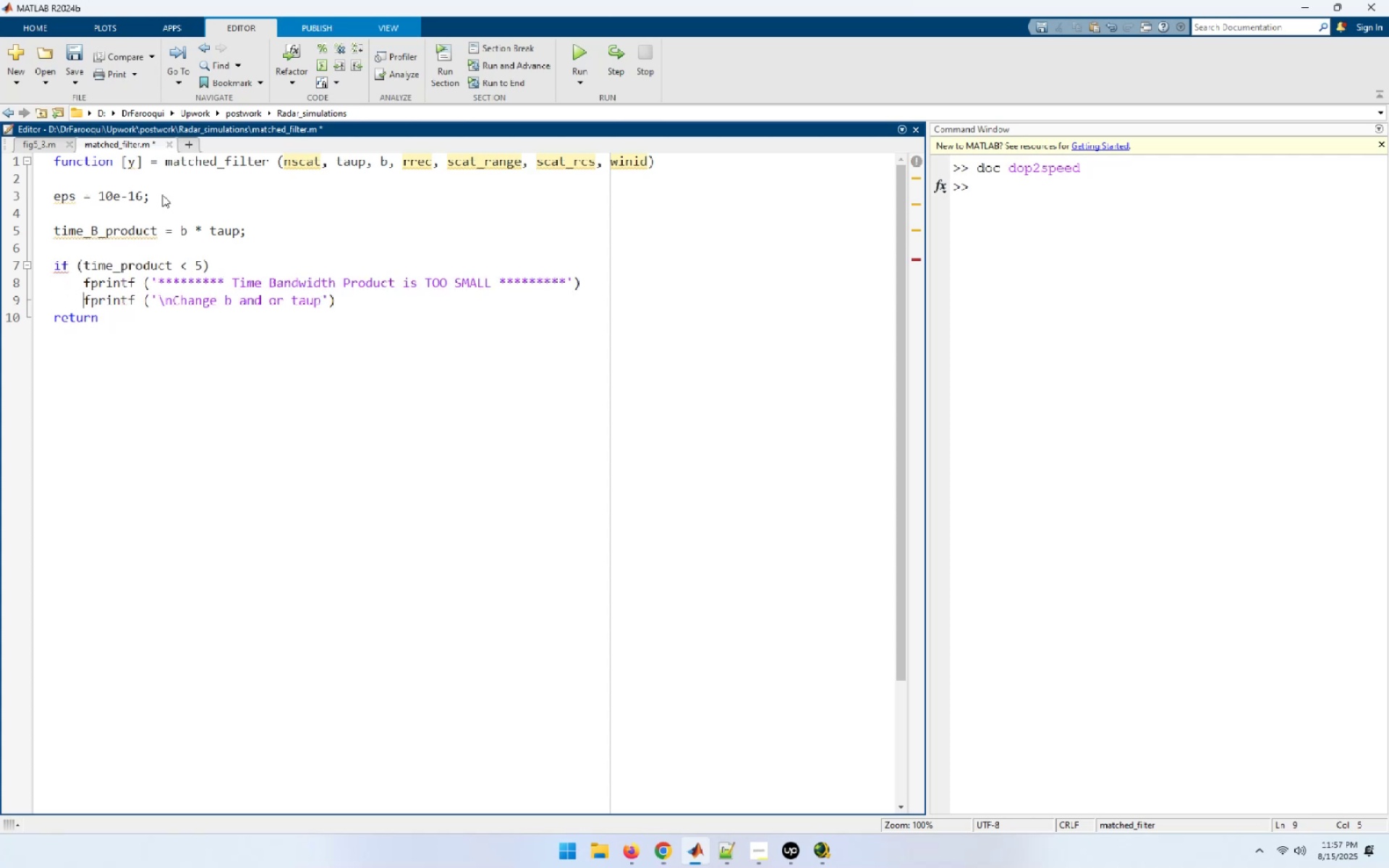 
key(ArrowDown)
 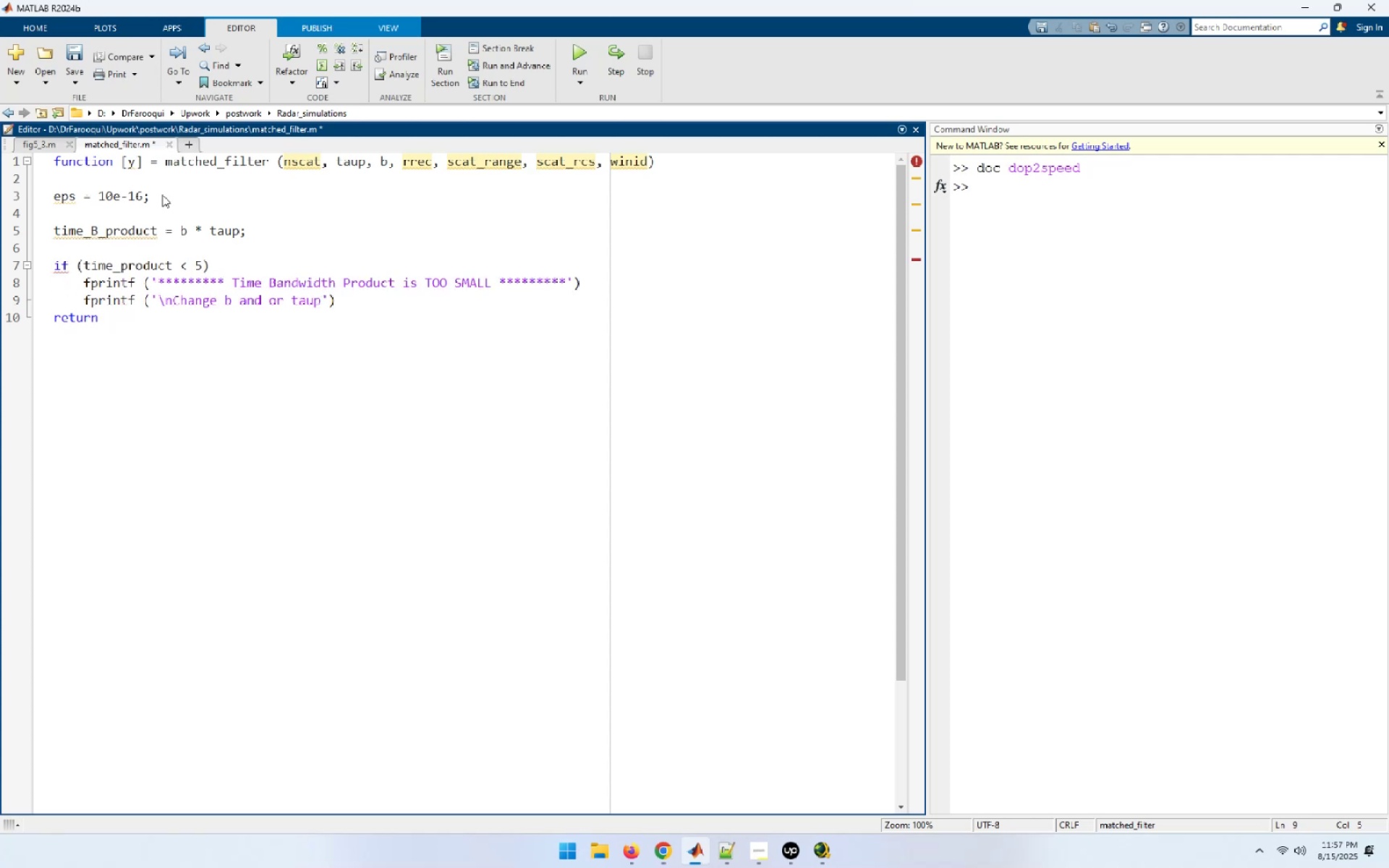 
key(ArrowDown)
 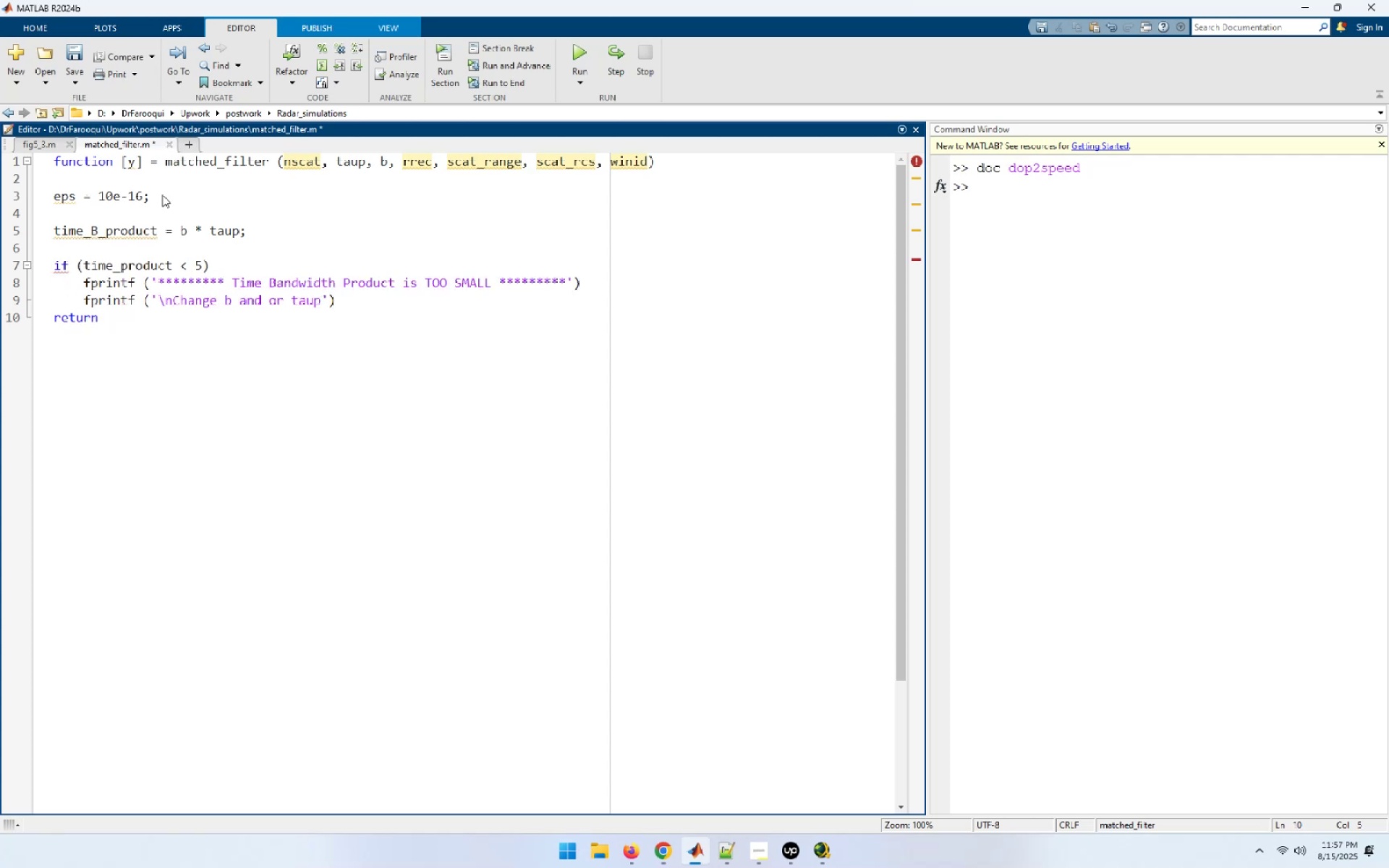 
key(End)
 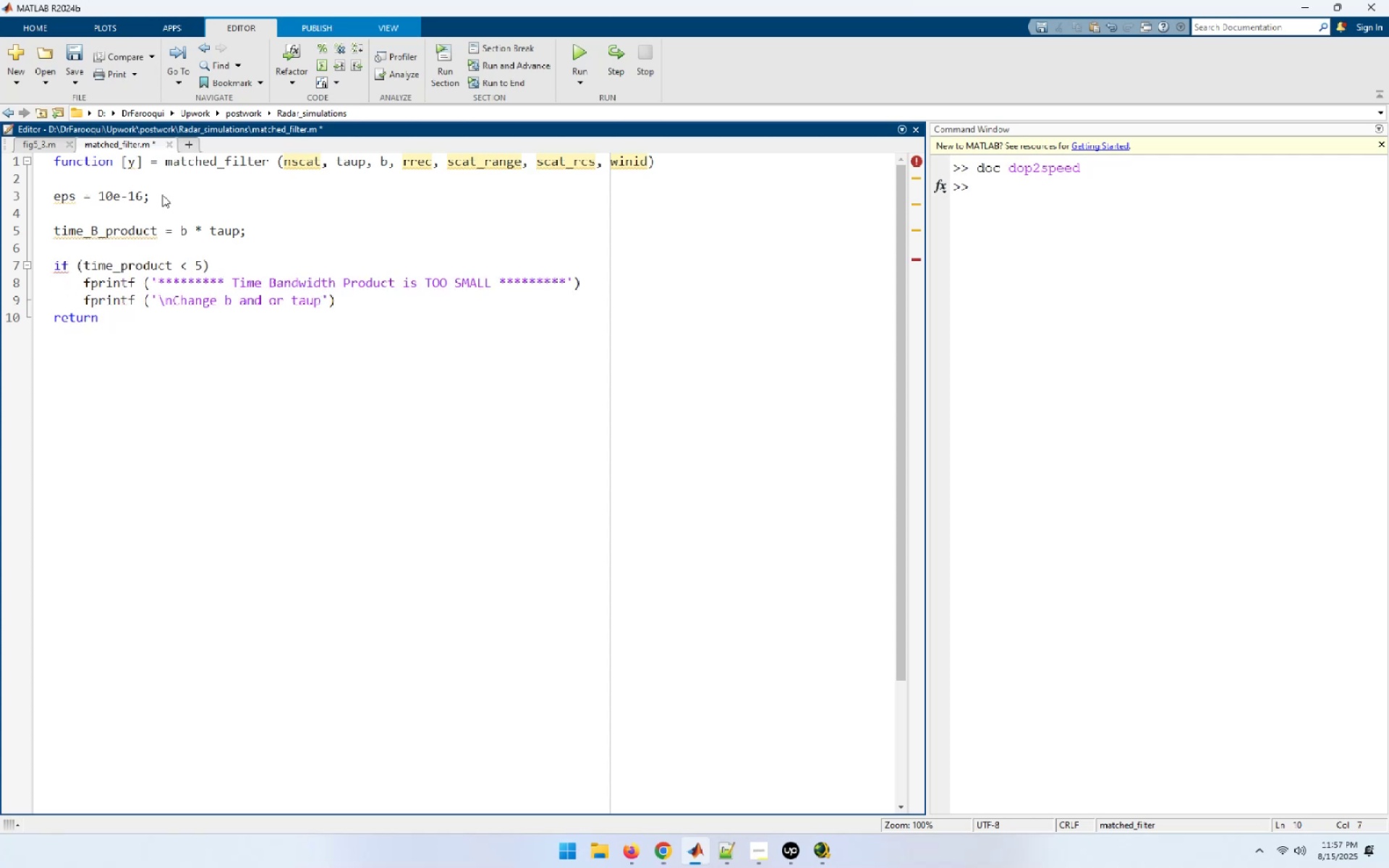 
key(Enter)
 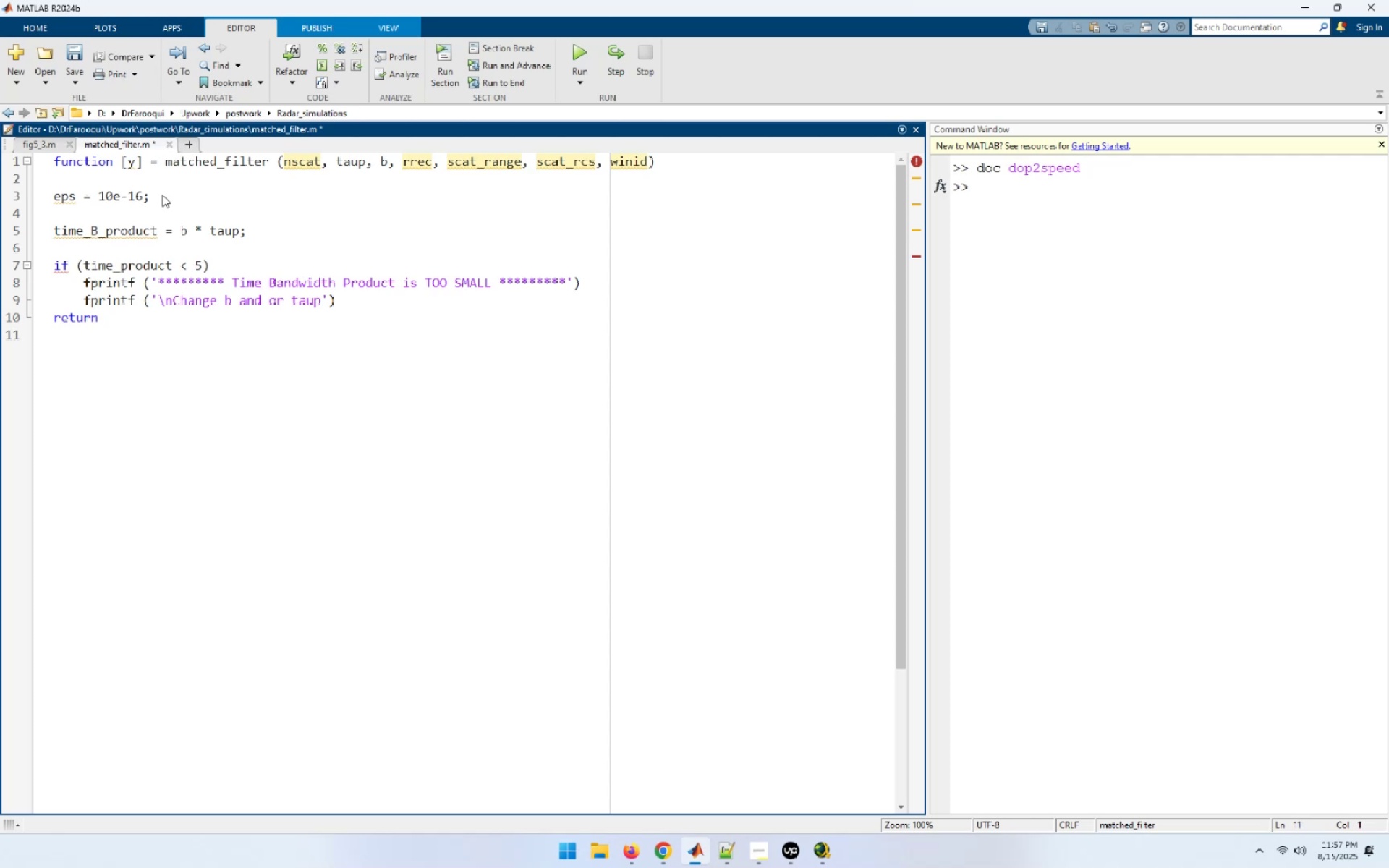 
type(end)
 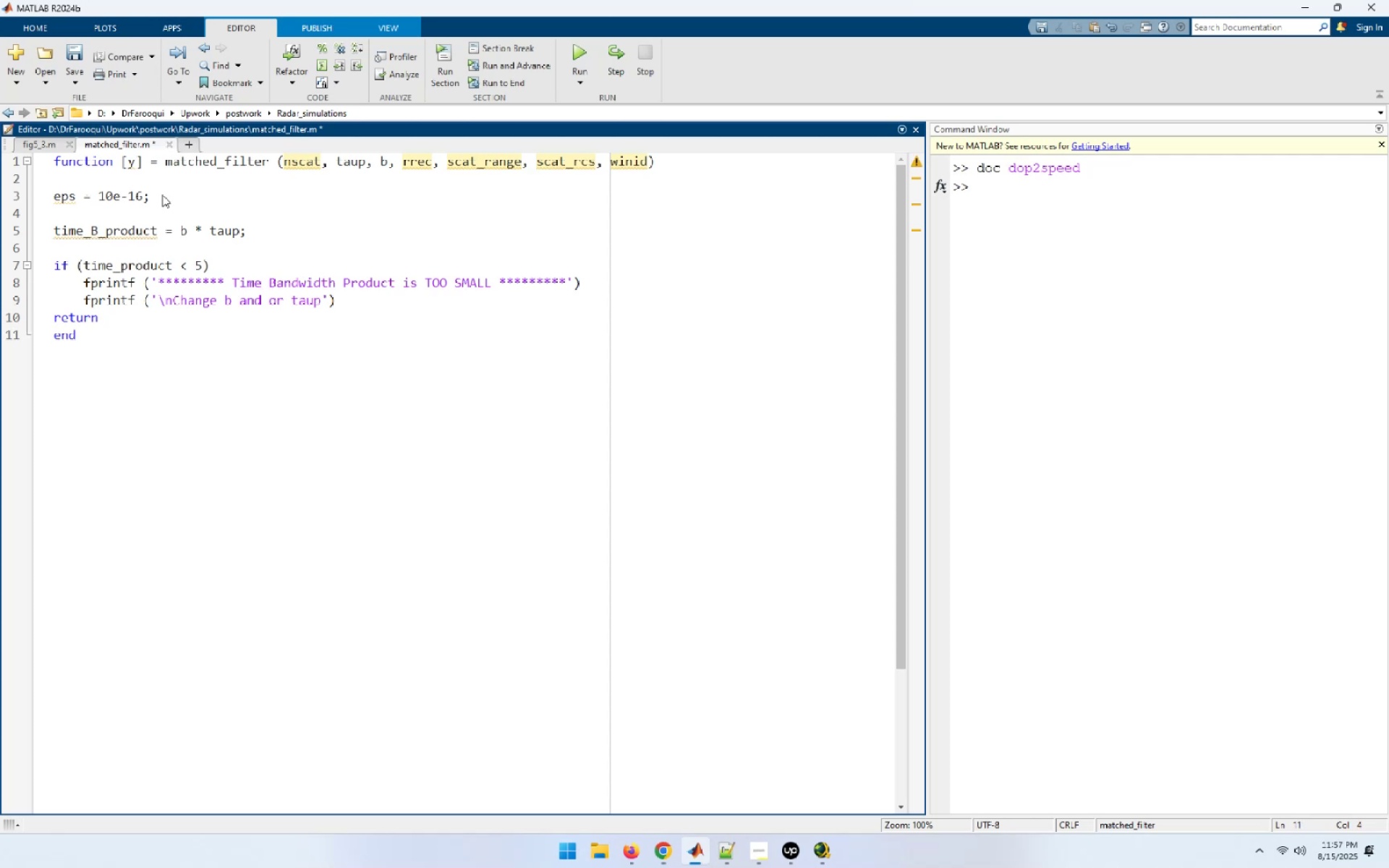 
key(Enter)
 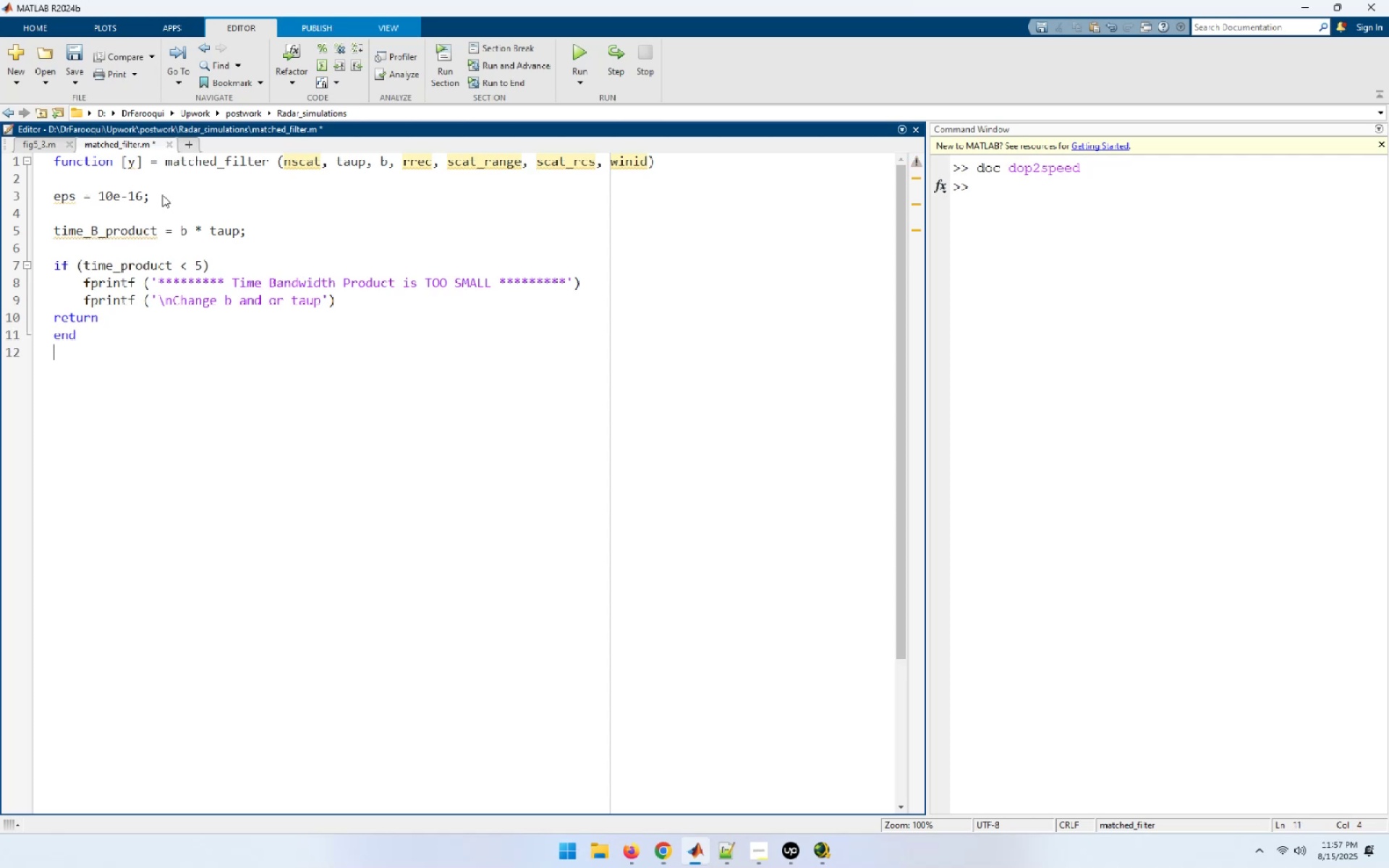 
key(ArrowUp)
 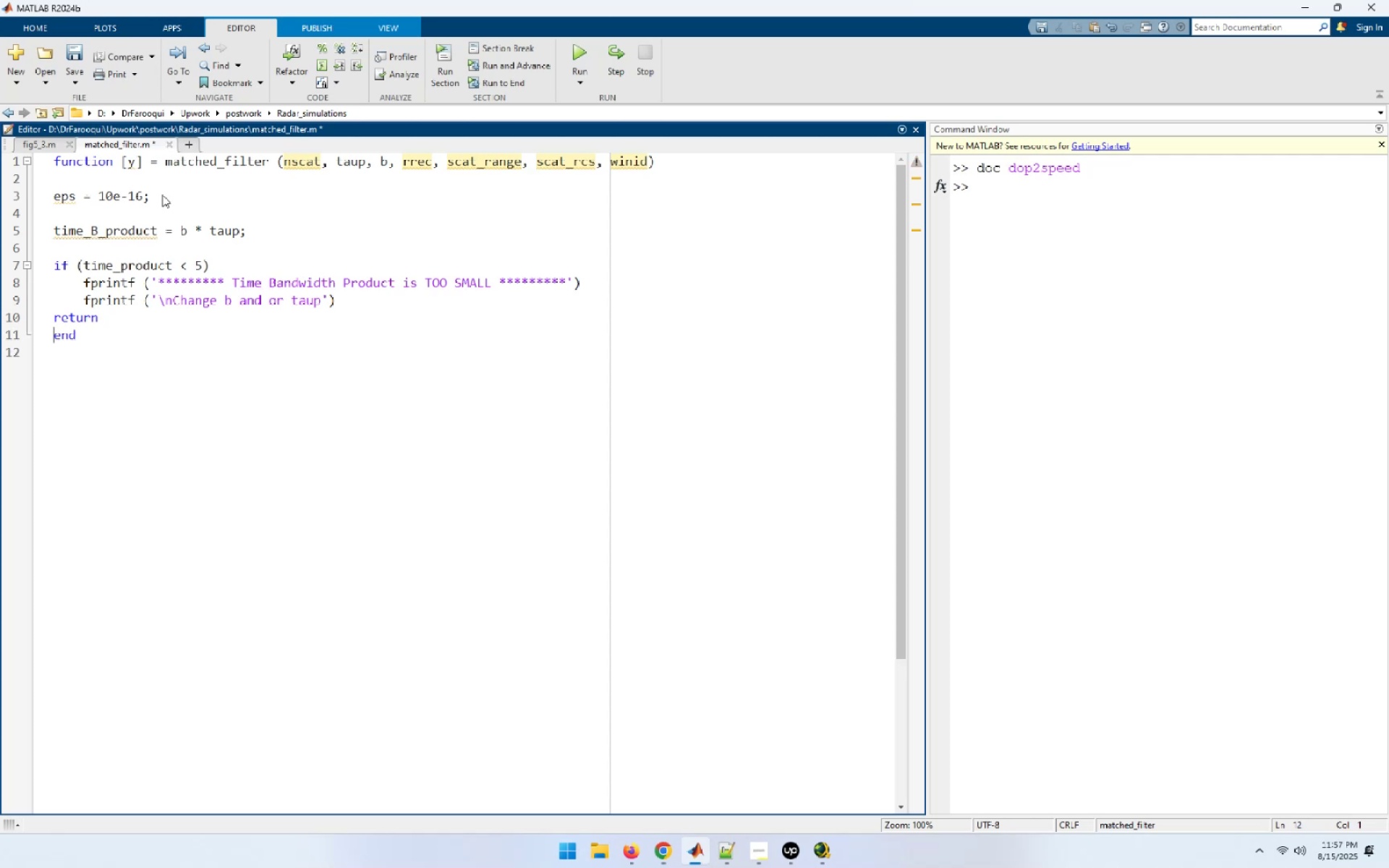 
key(ArrowUp)
 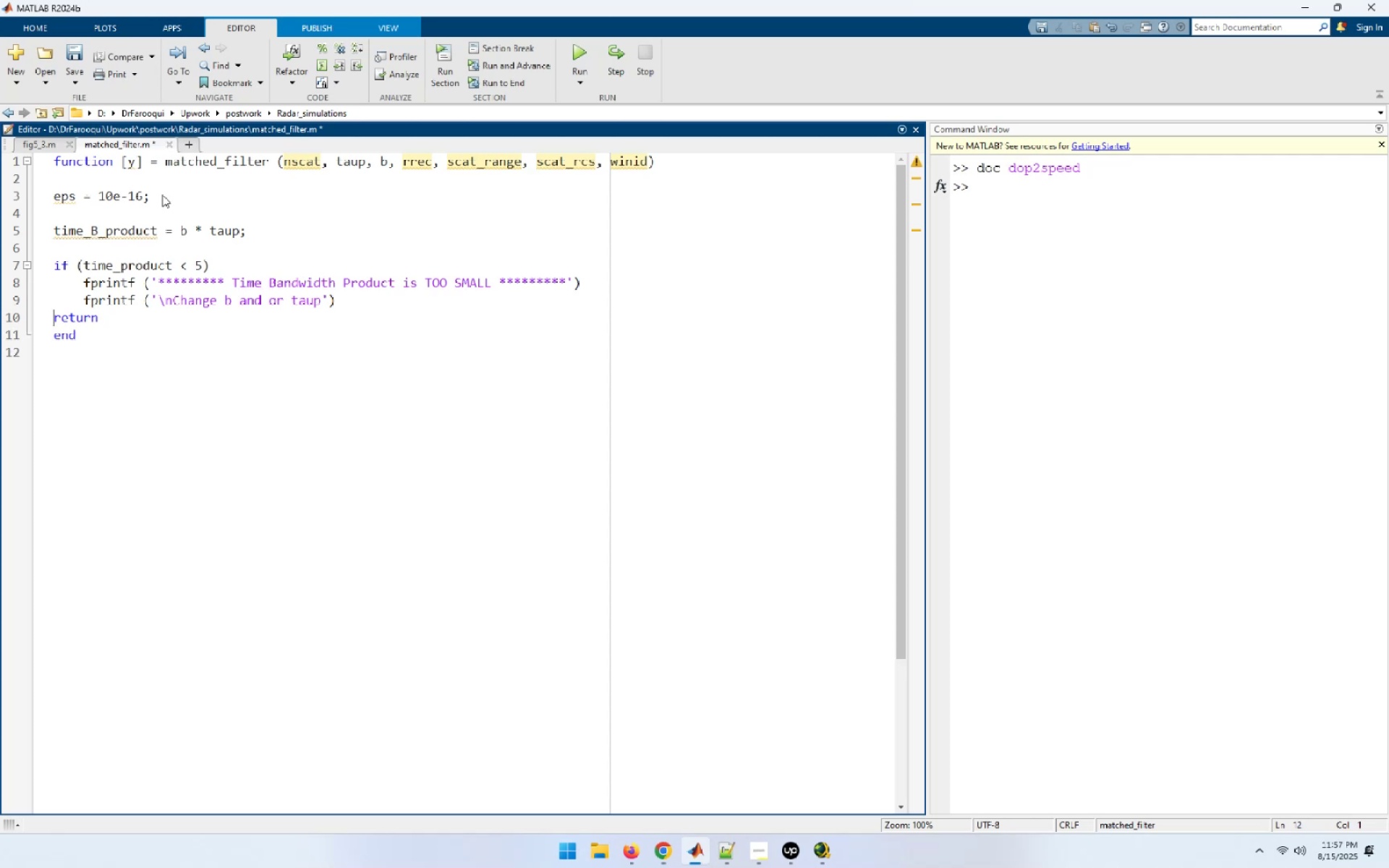 
key(Tab)
 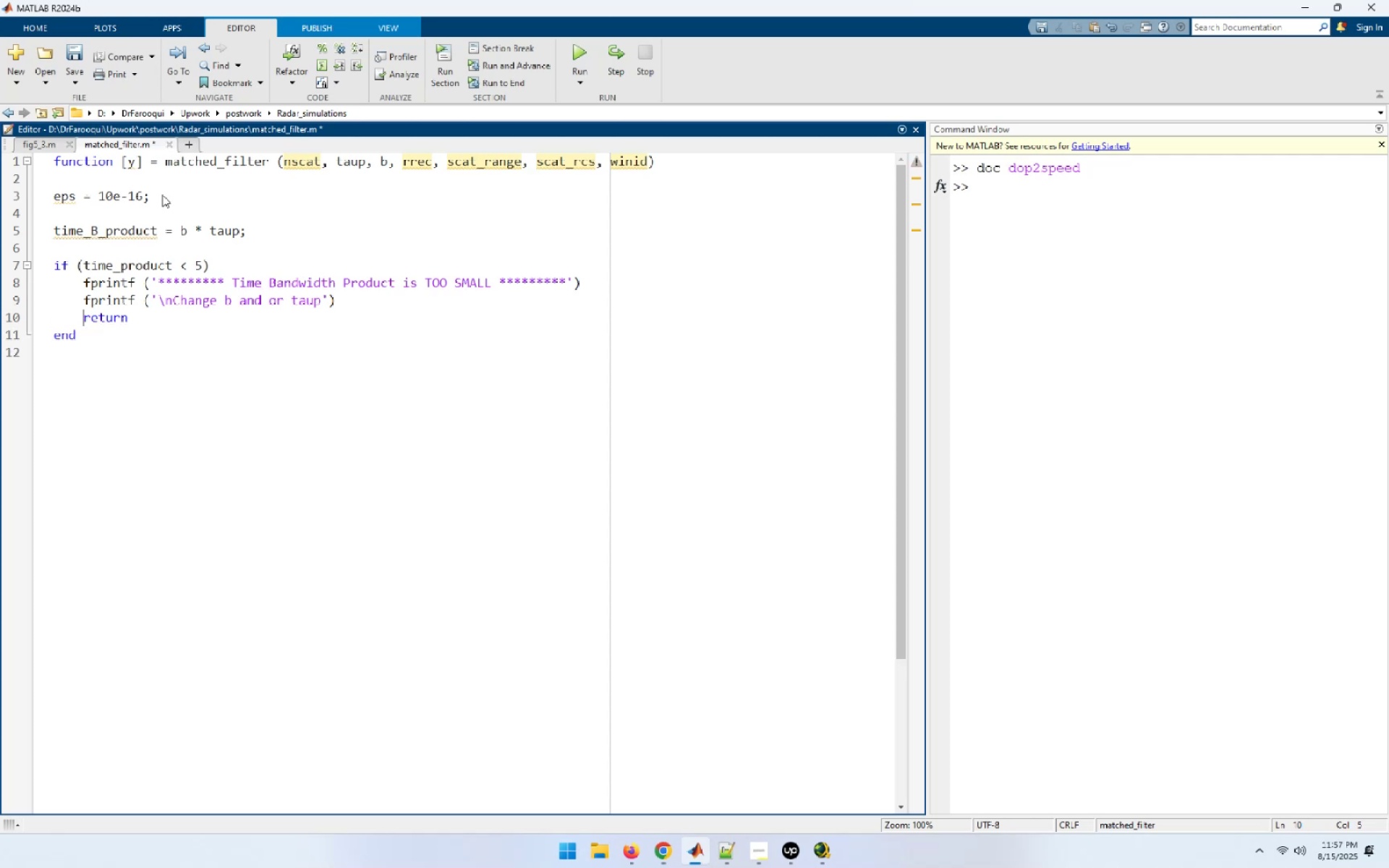 
key(ArrowDown)
 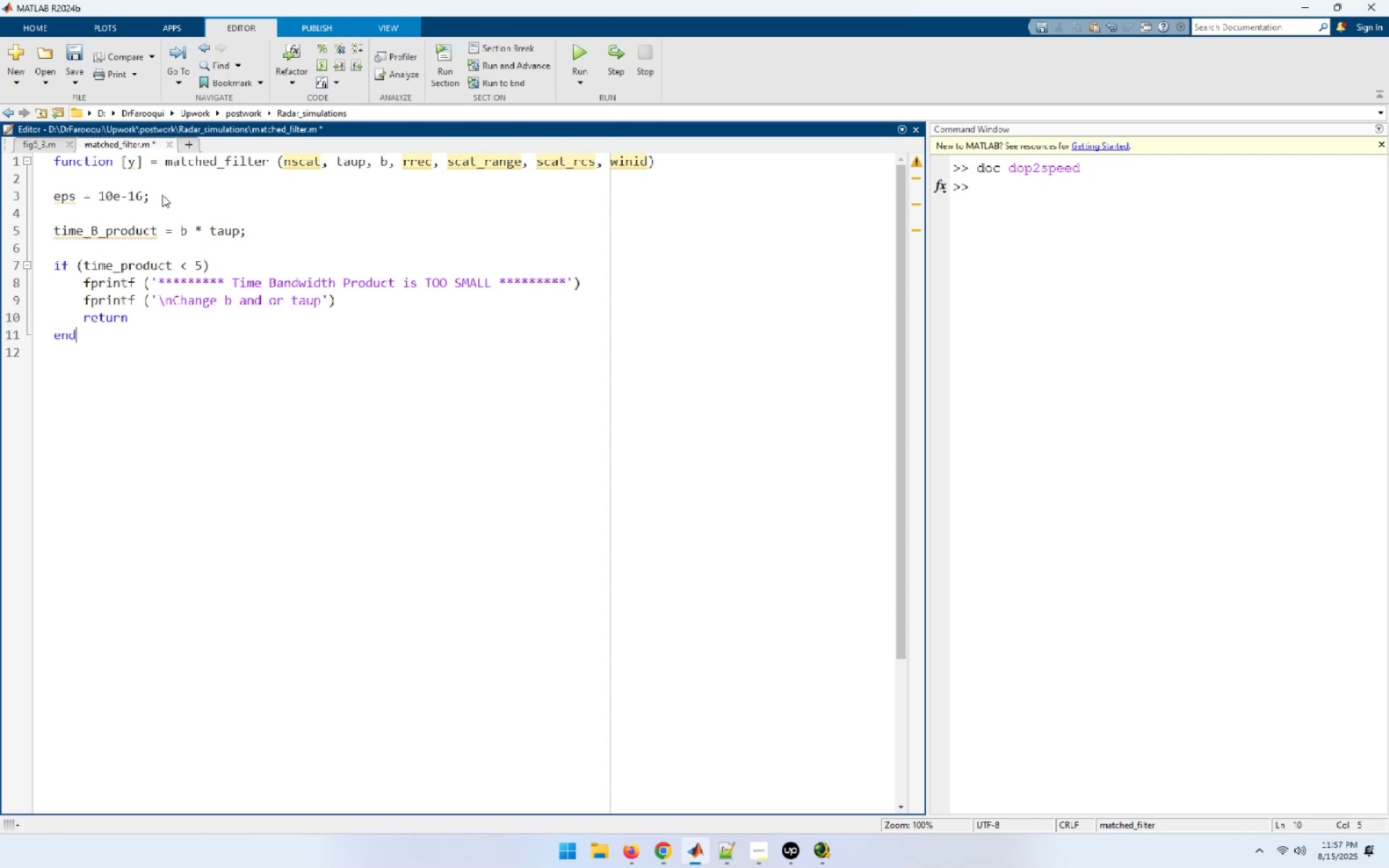 
key(ArrowDown)
 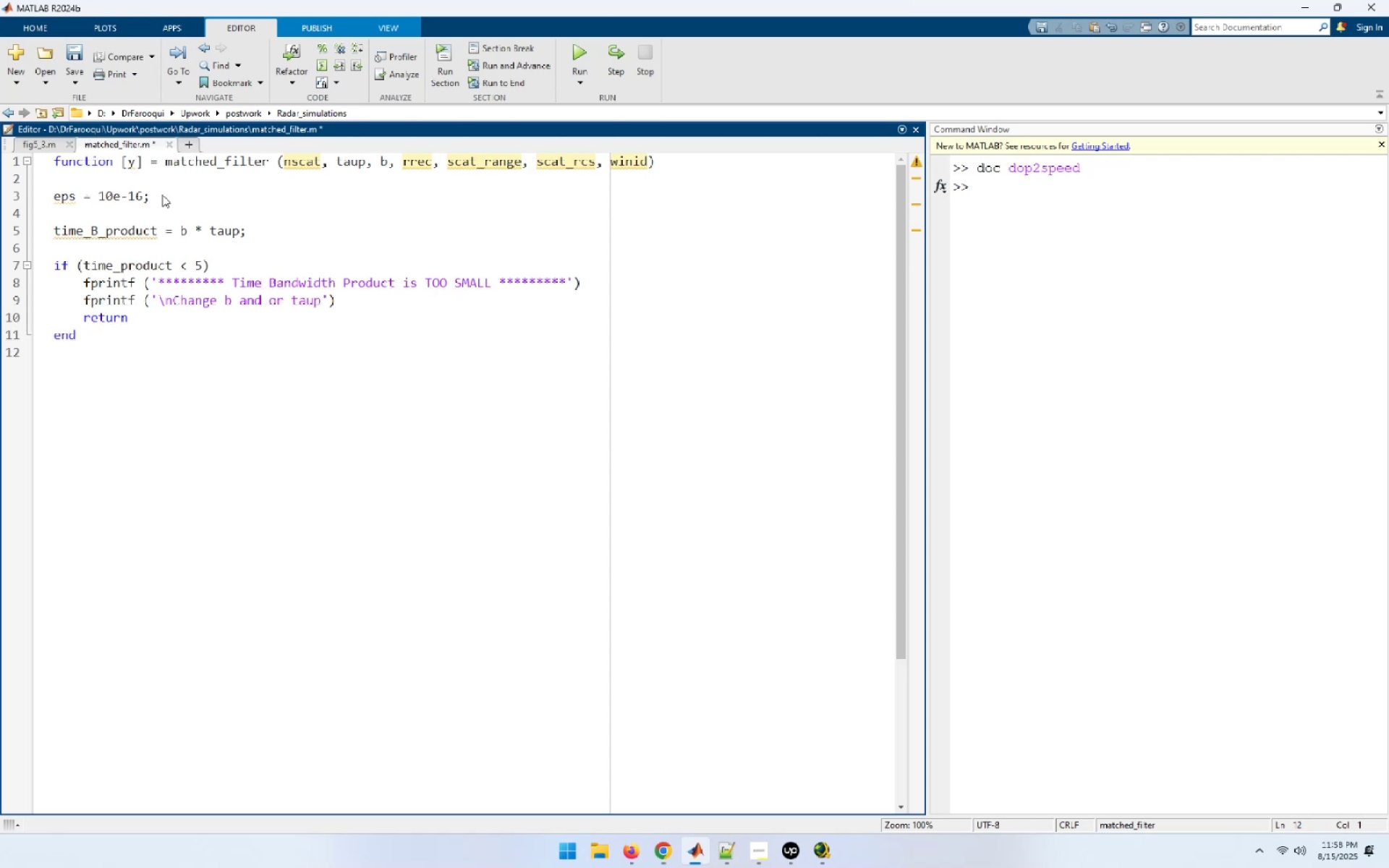 
key(Enter)
 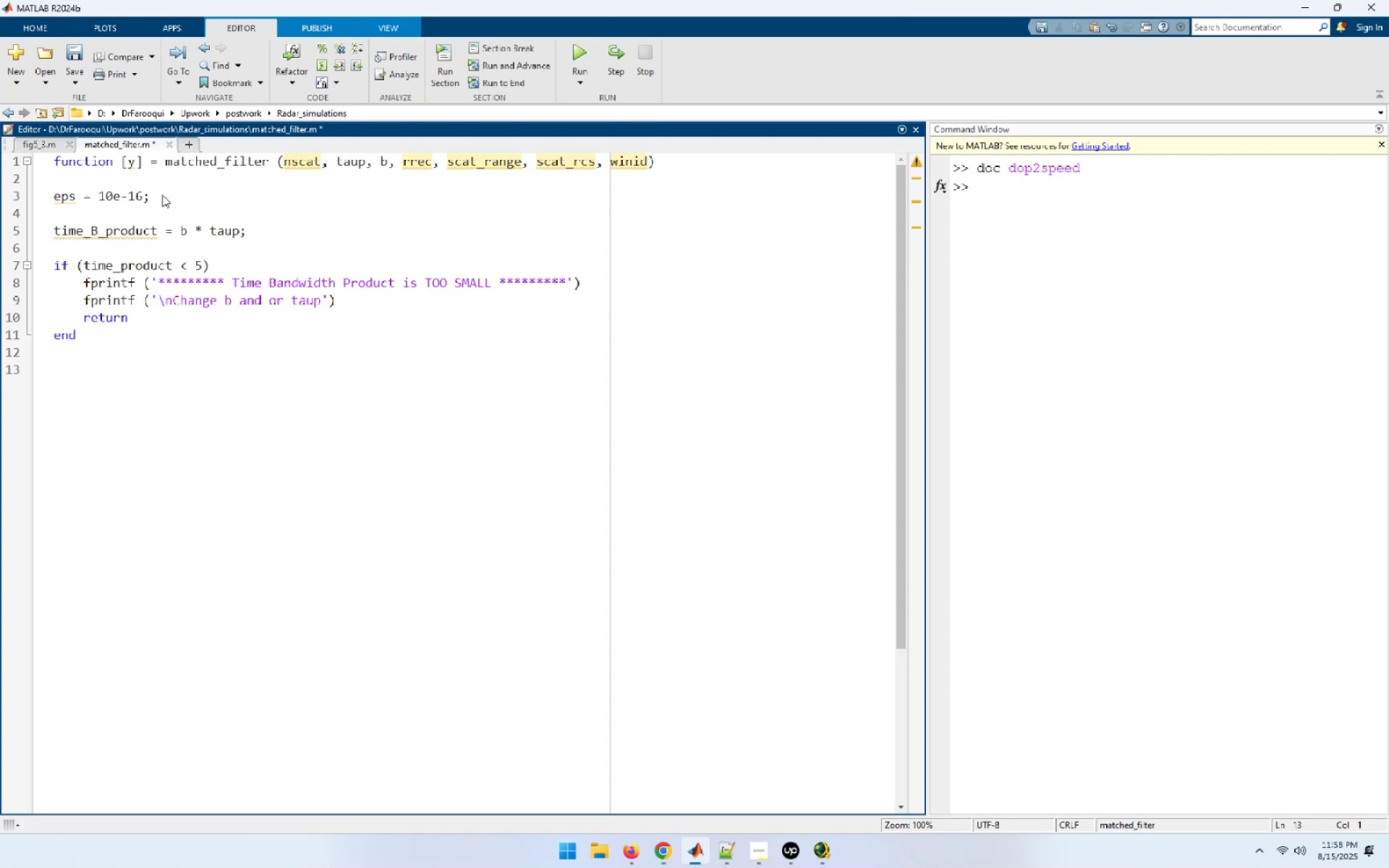 
key(Control+S)
 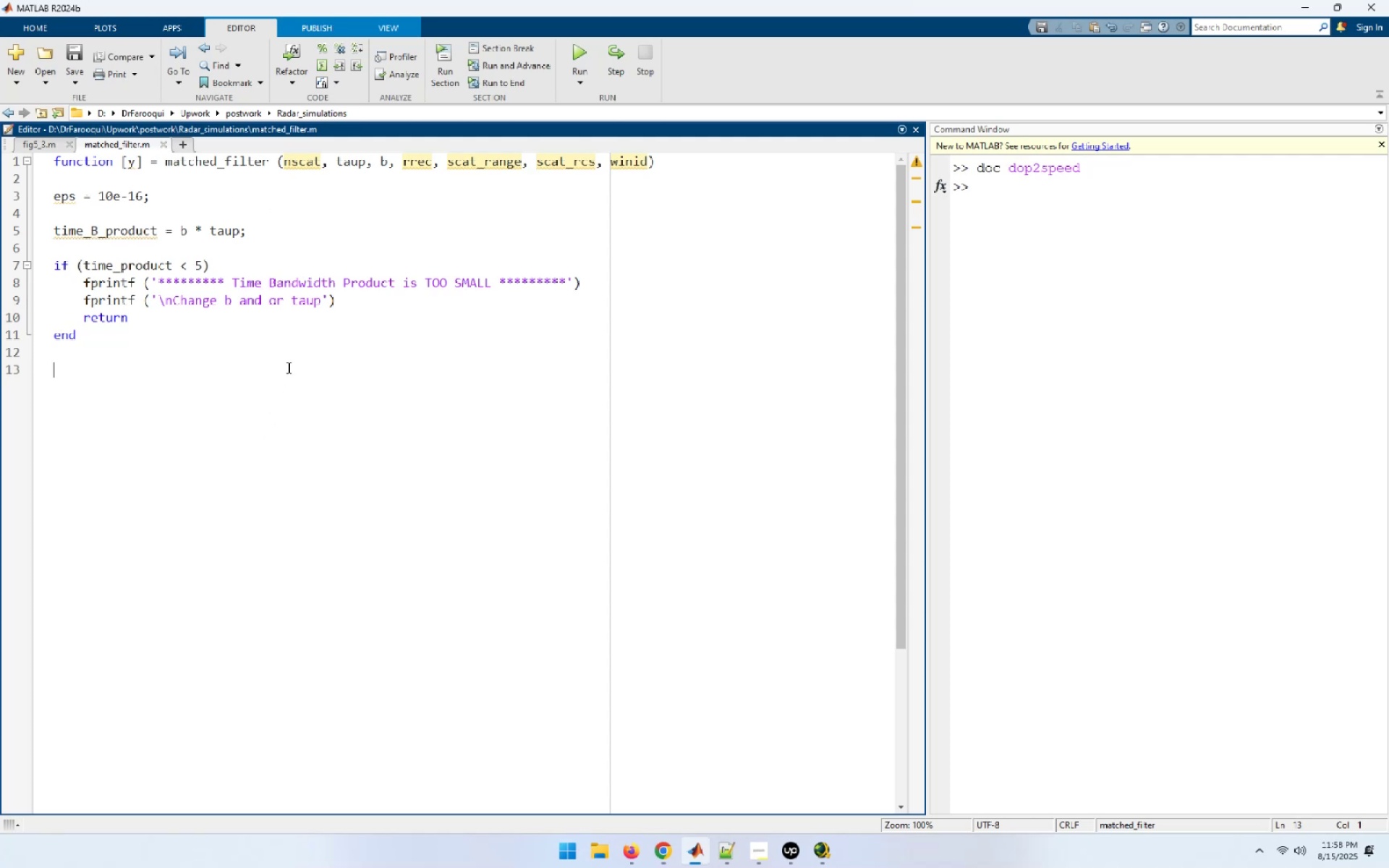 
left_click([579, 54])
 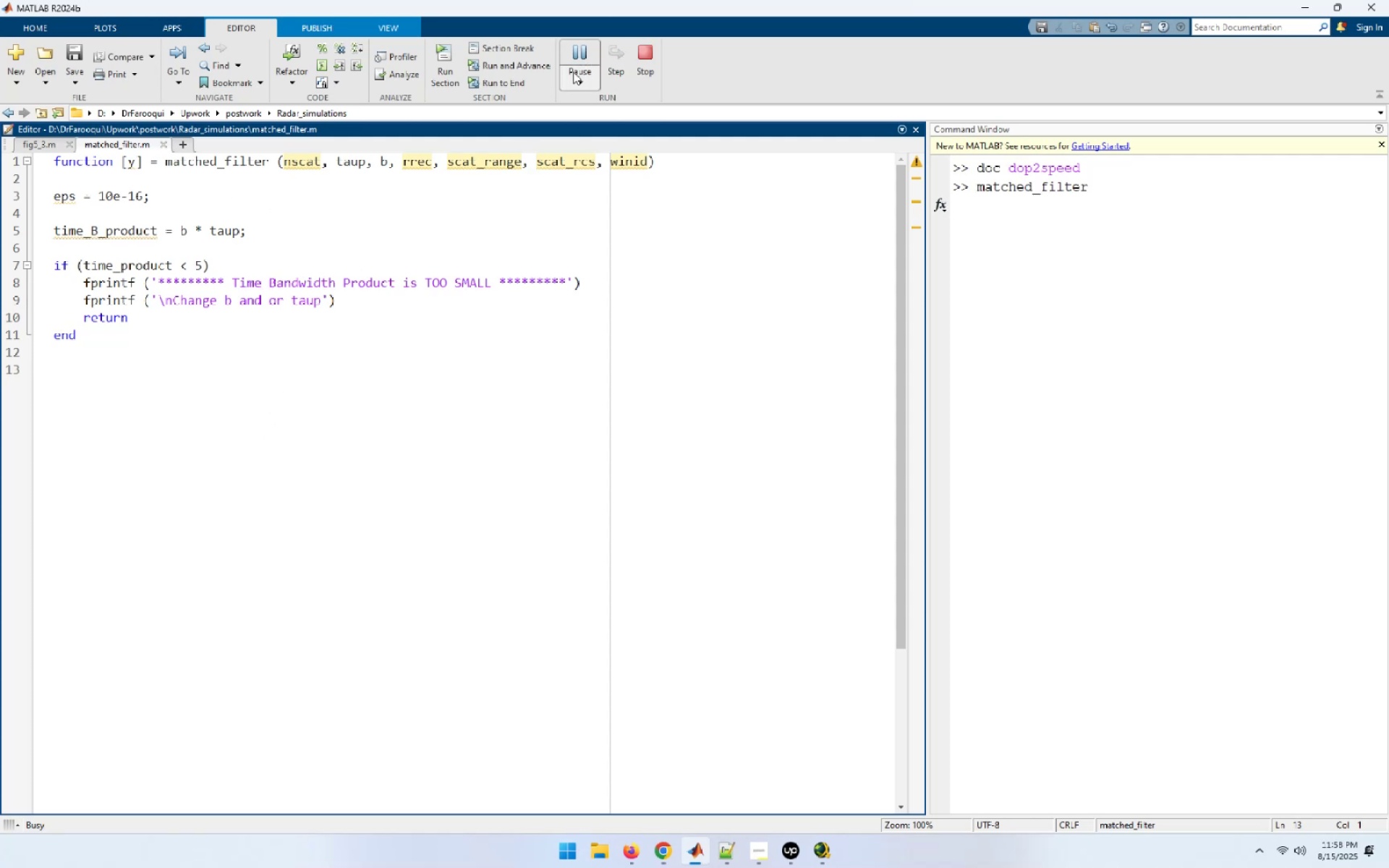 
mouse_move([516, 204])
 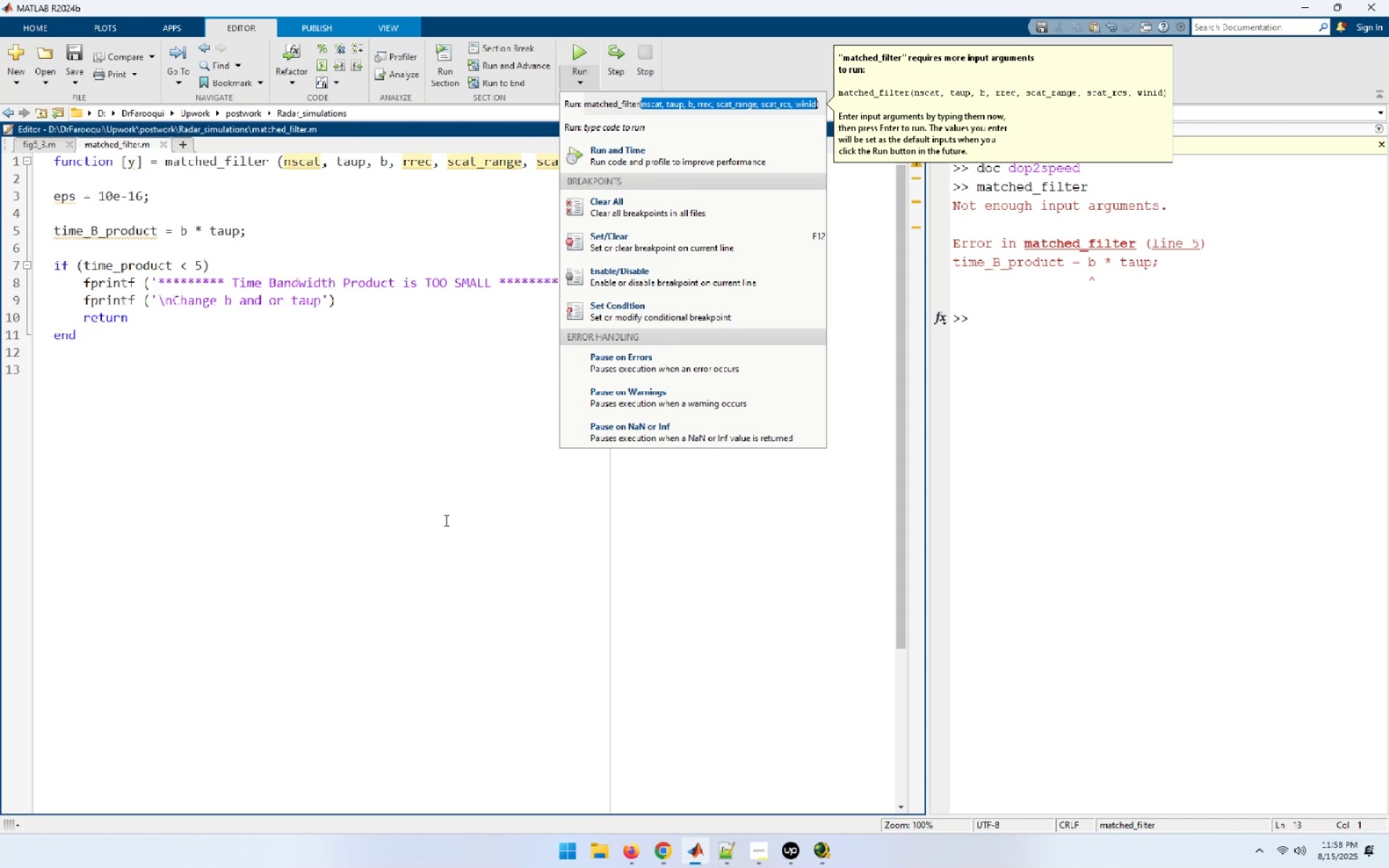 
wait(5.83)
 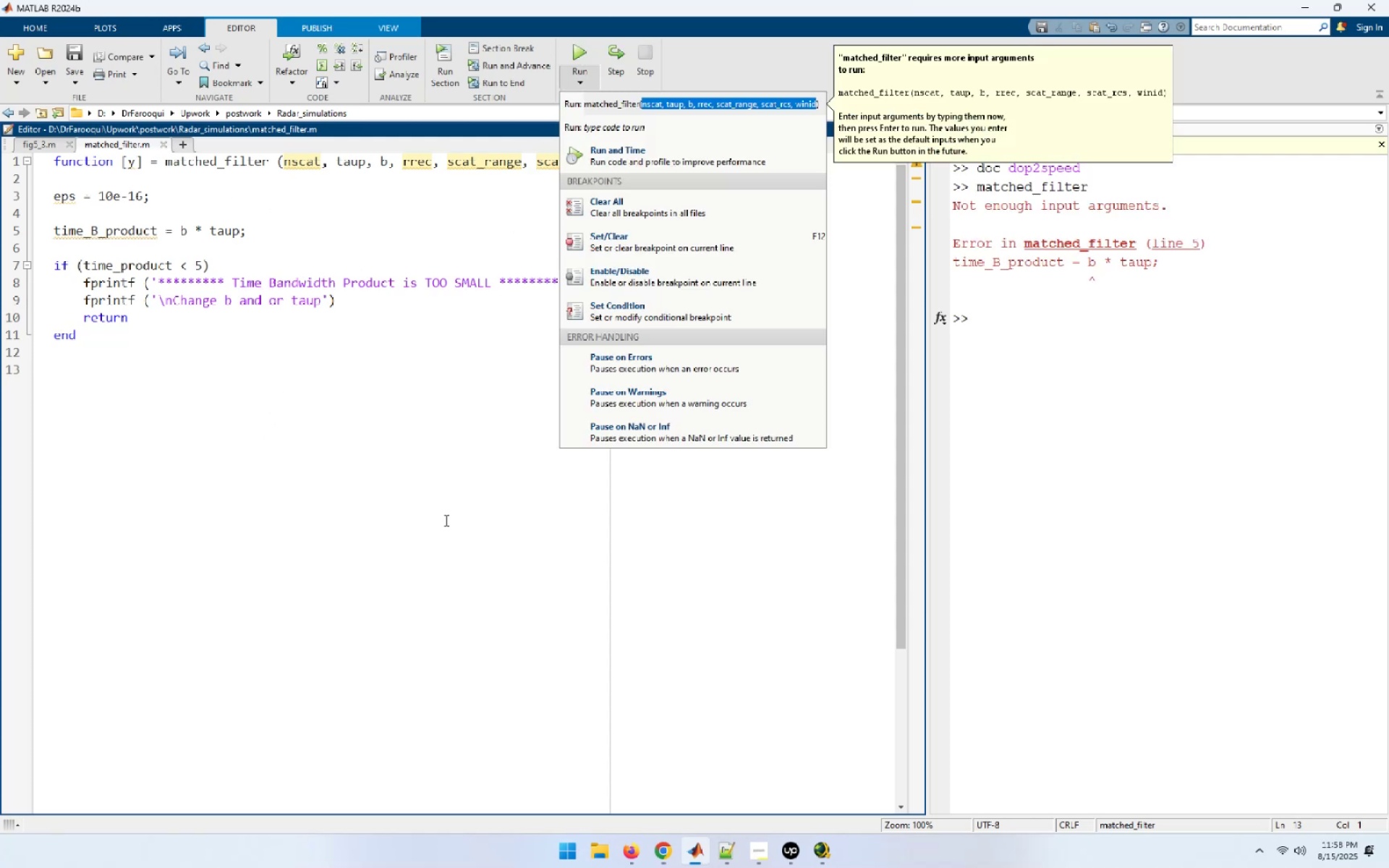 
left_click([231, 366])
 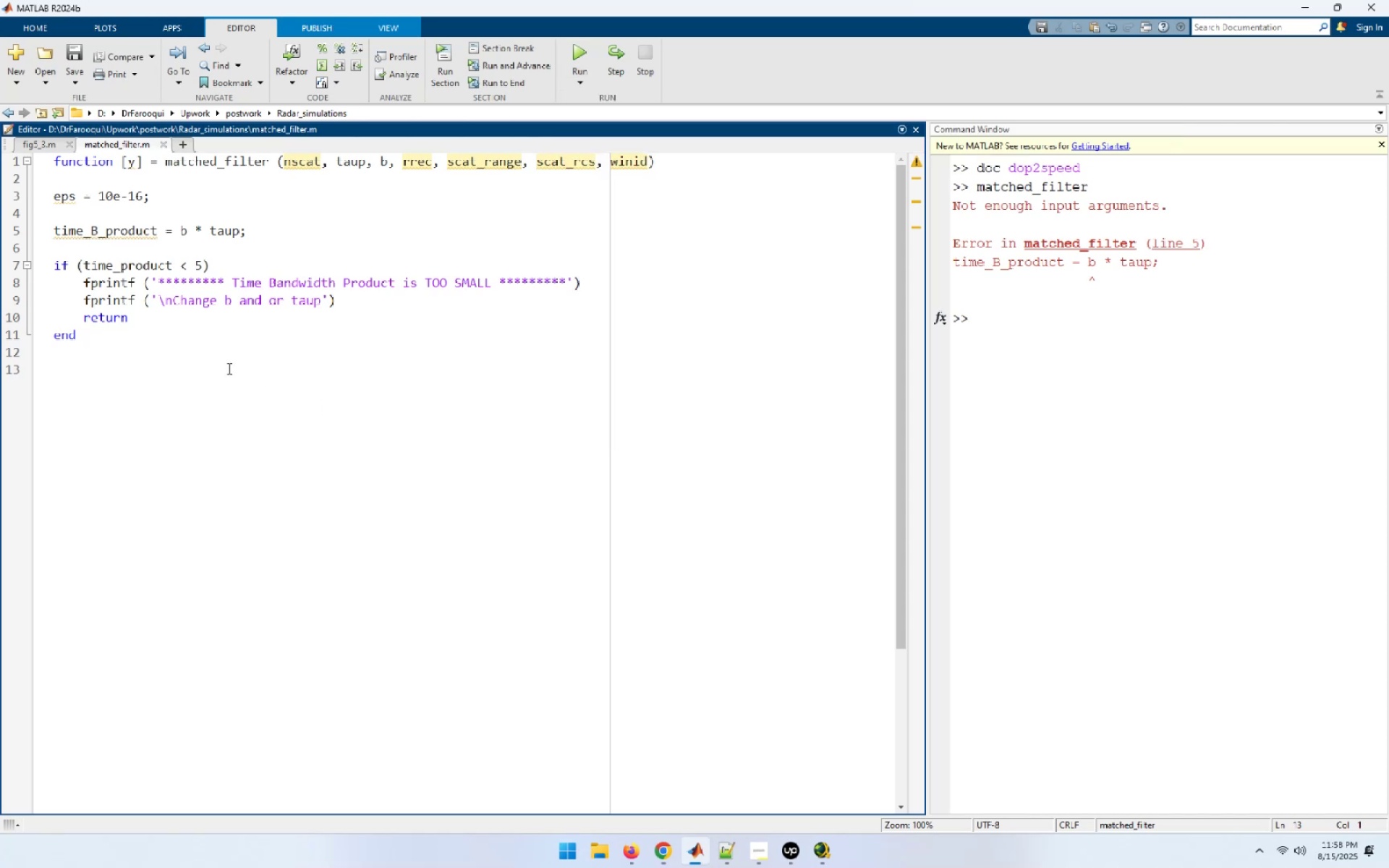 
left_click([93, 373])
 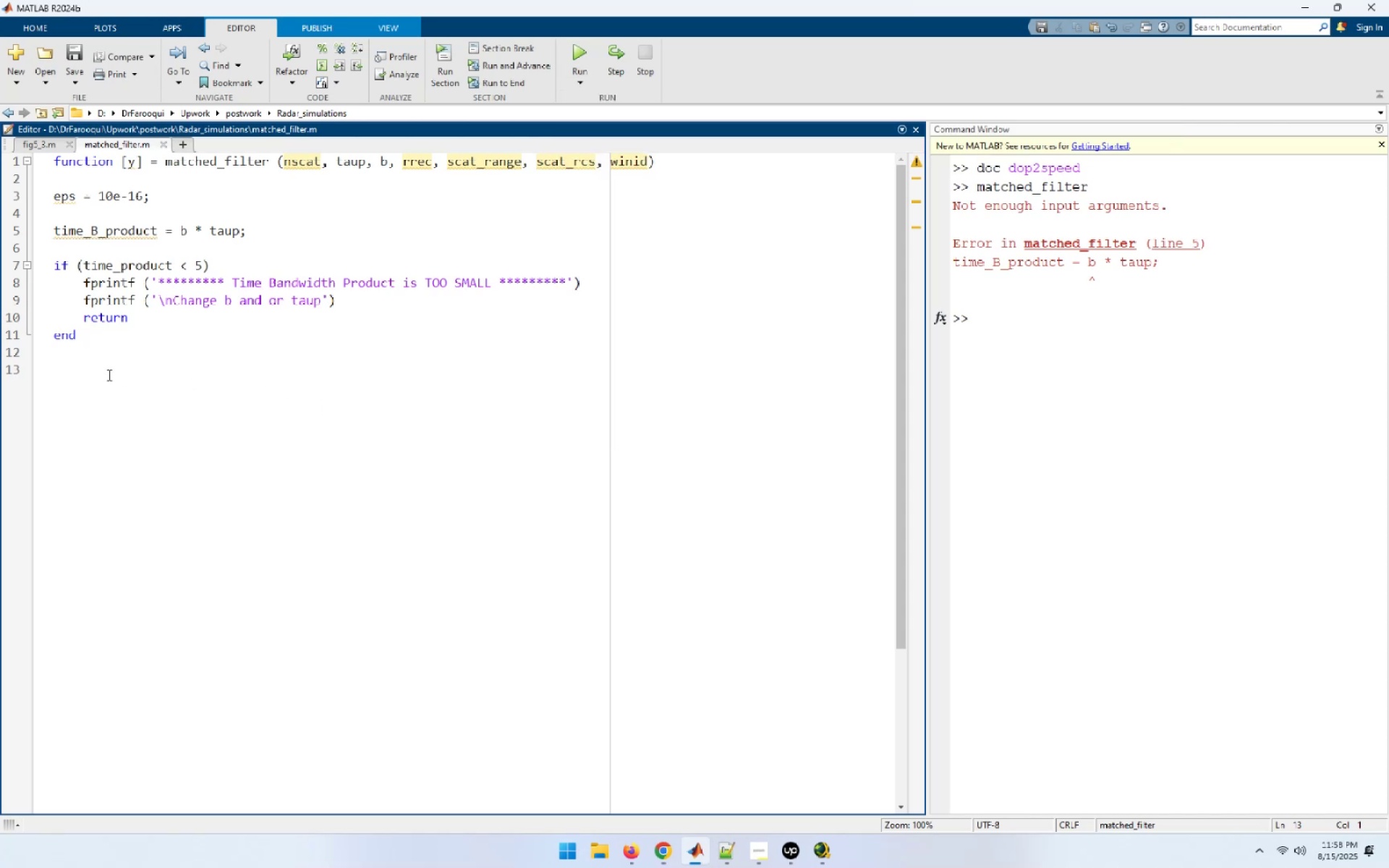 
key(C)
 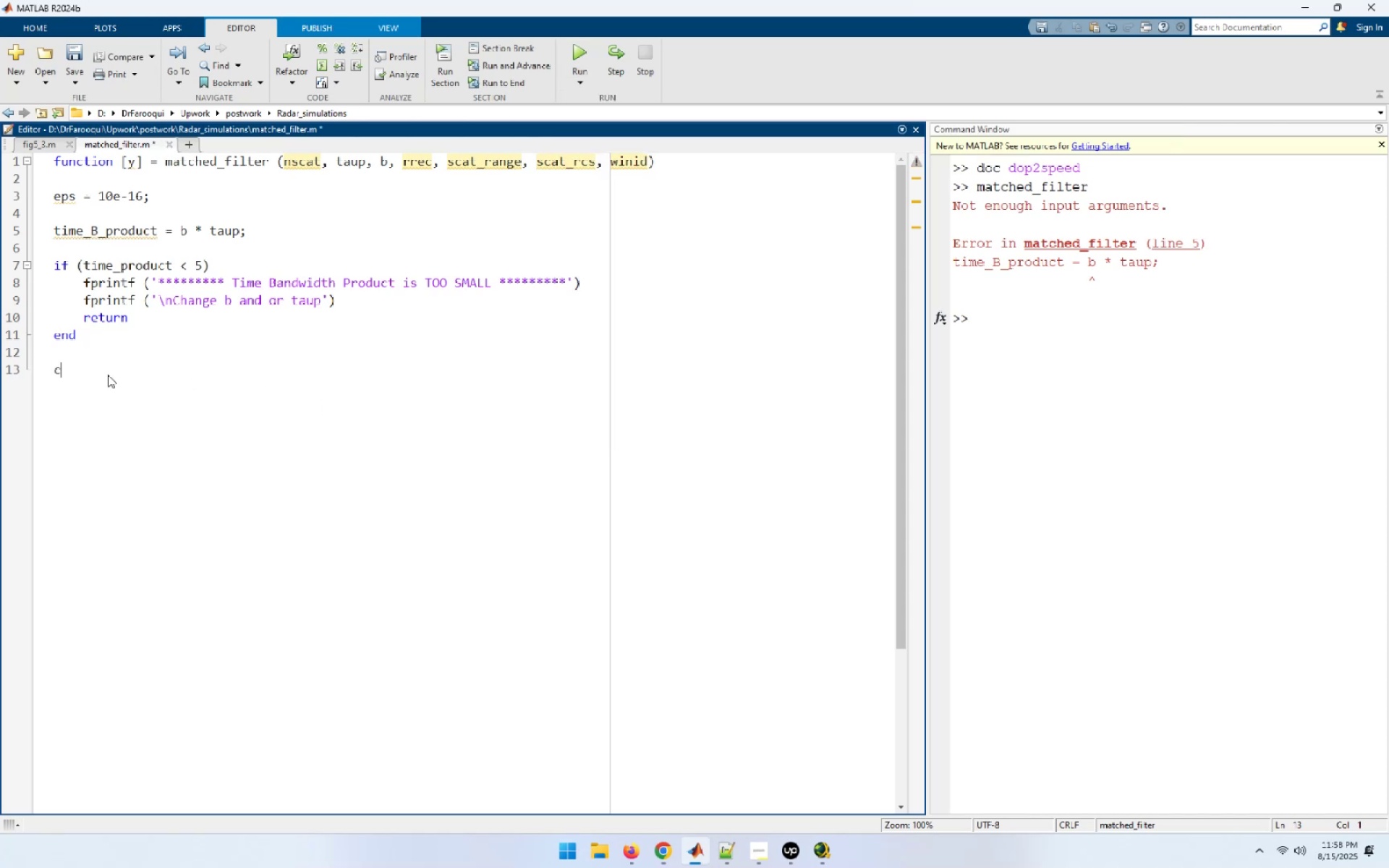 
key(Space)
 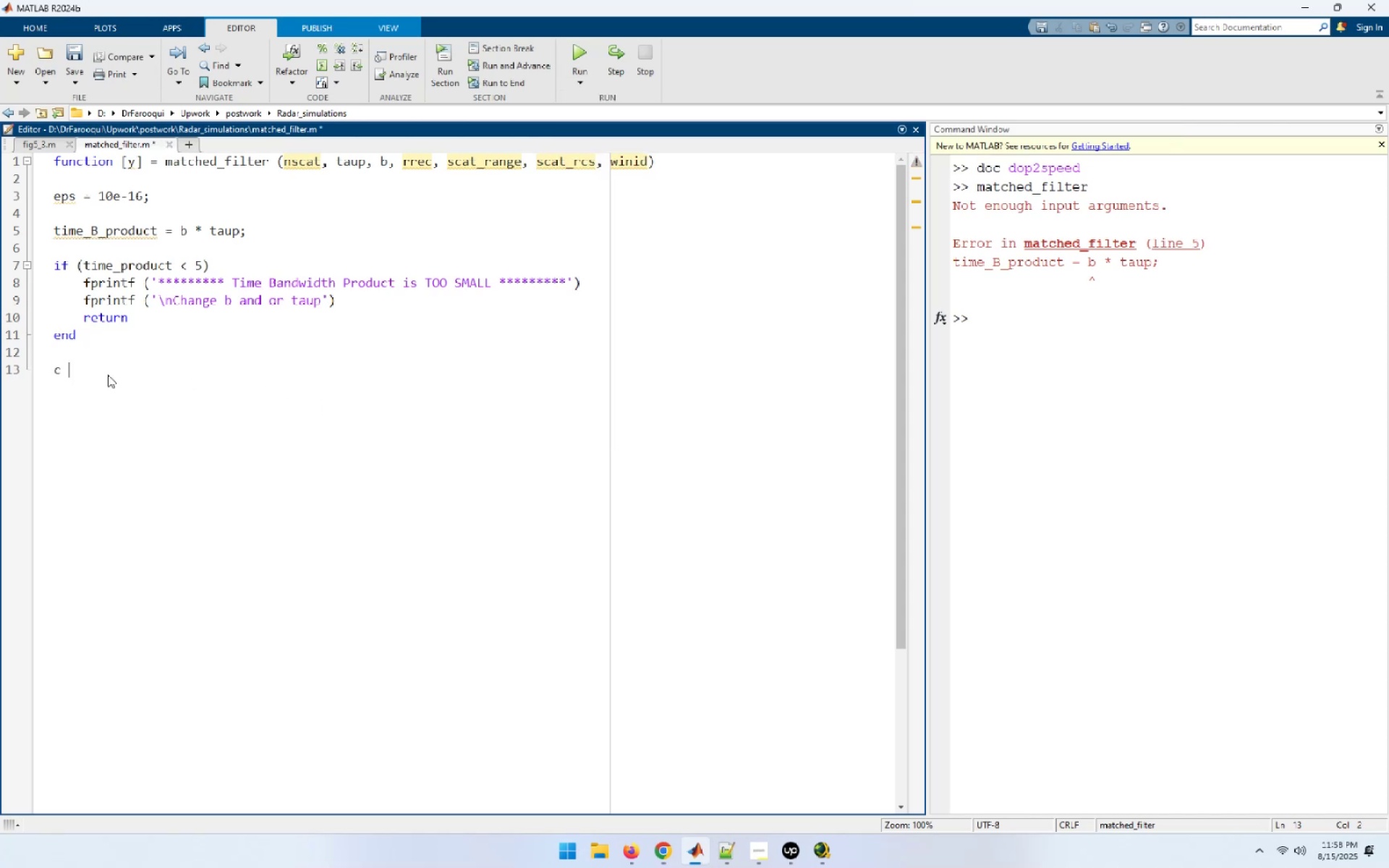 
key(Equal)
 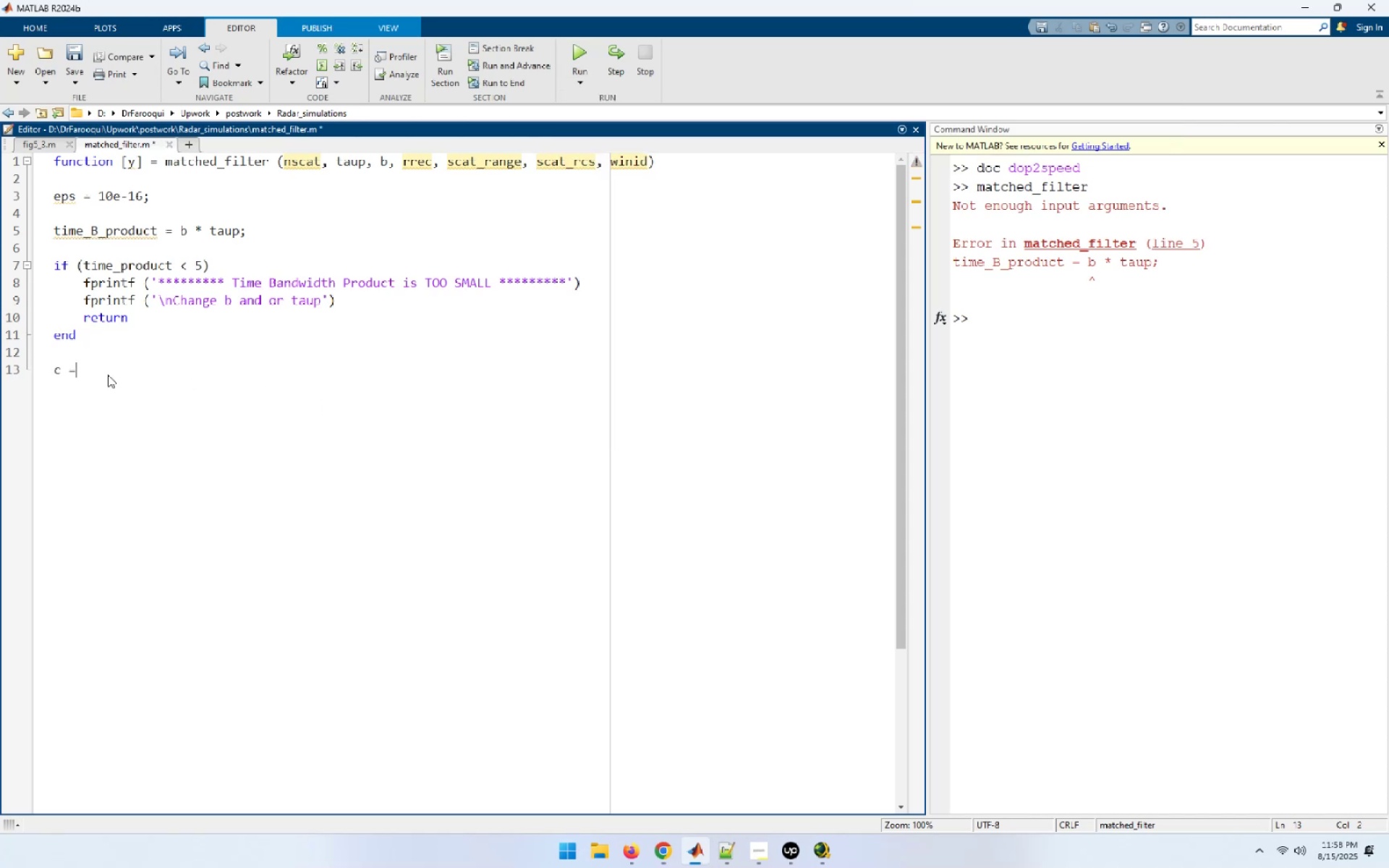 
key(Space)
 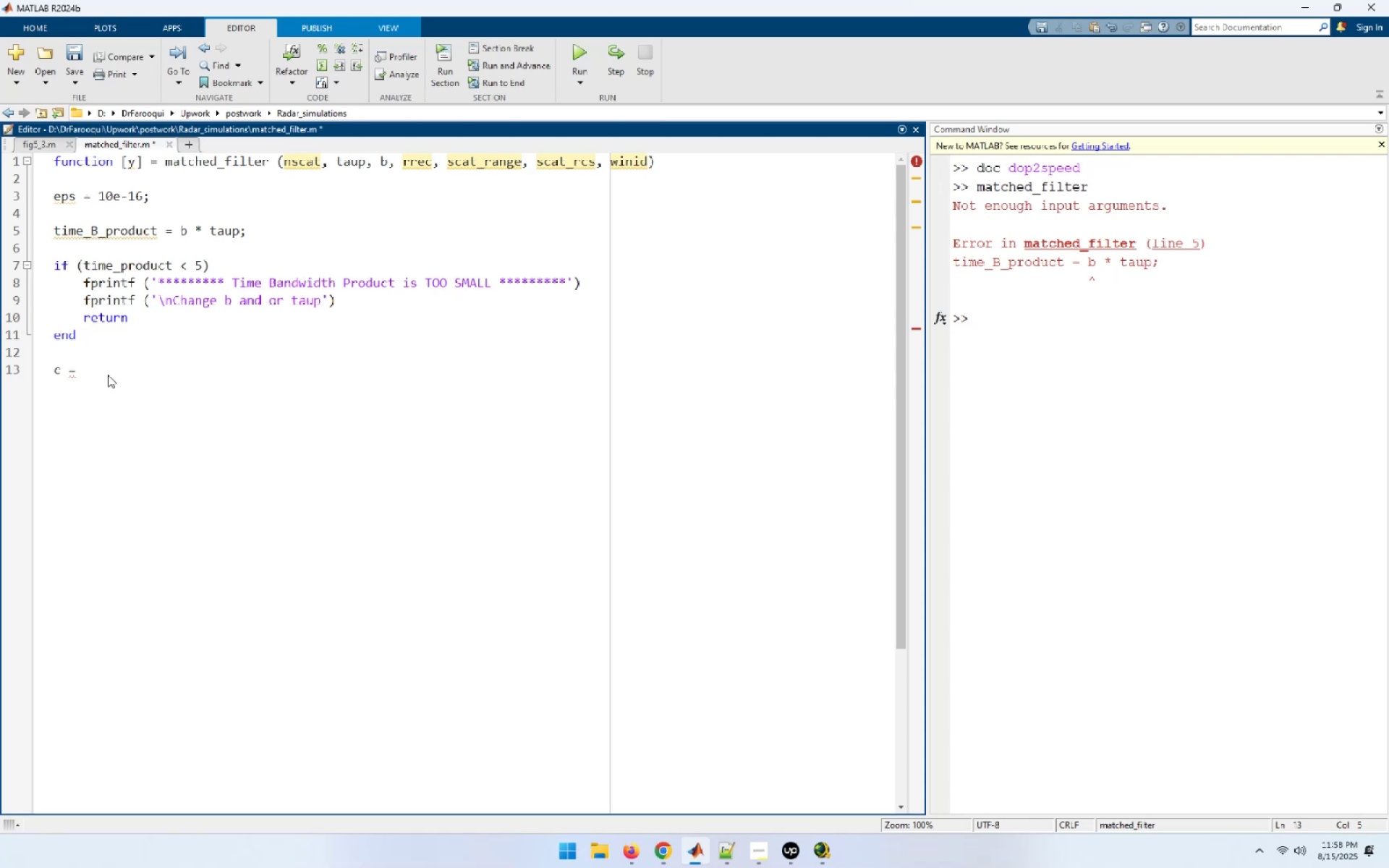 
key(Numpad3)
 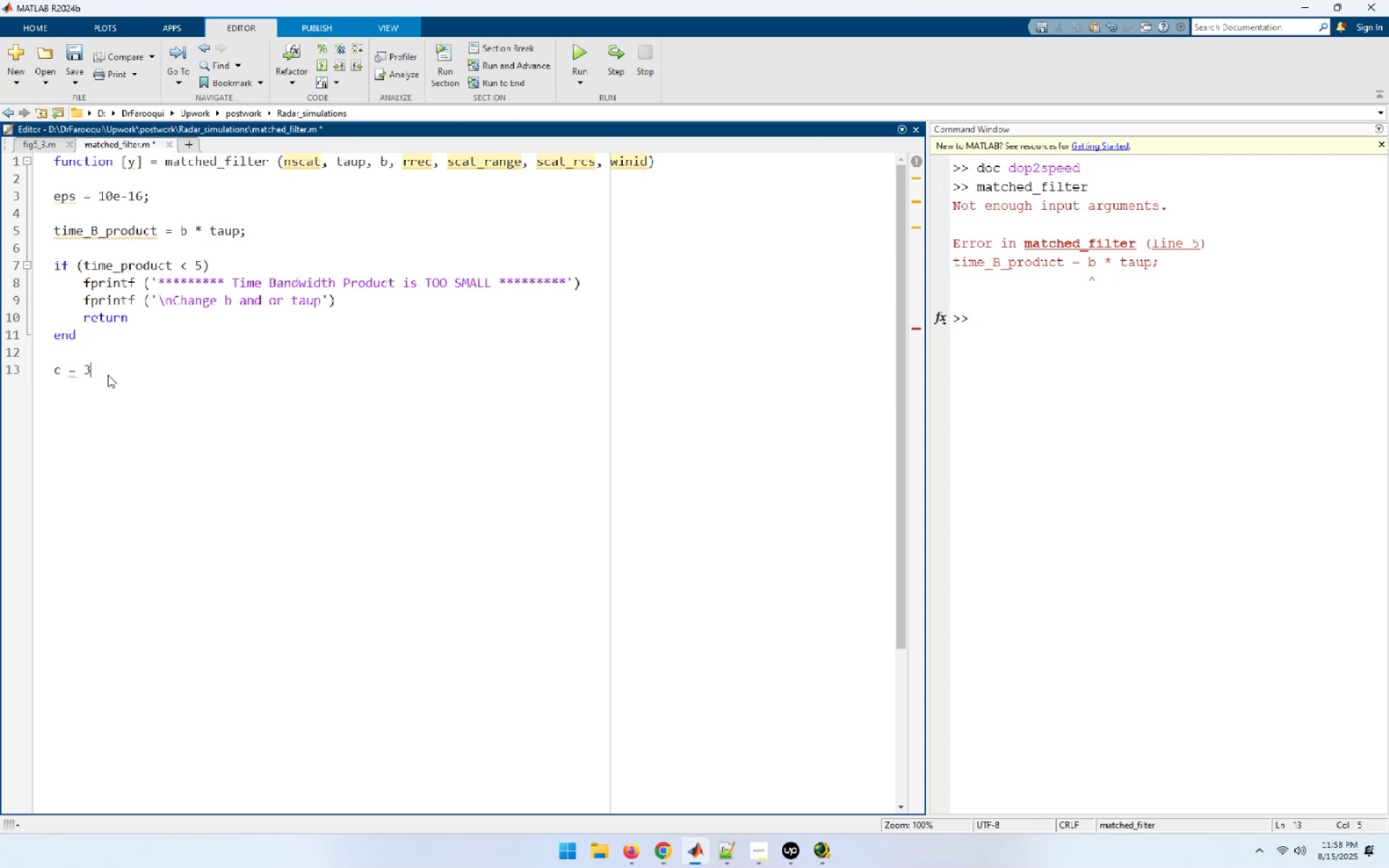 
key(NumpadDecimal)
 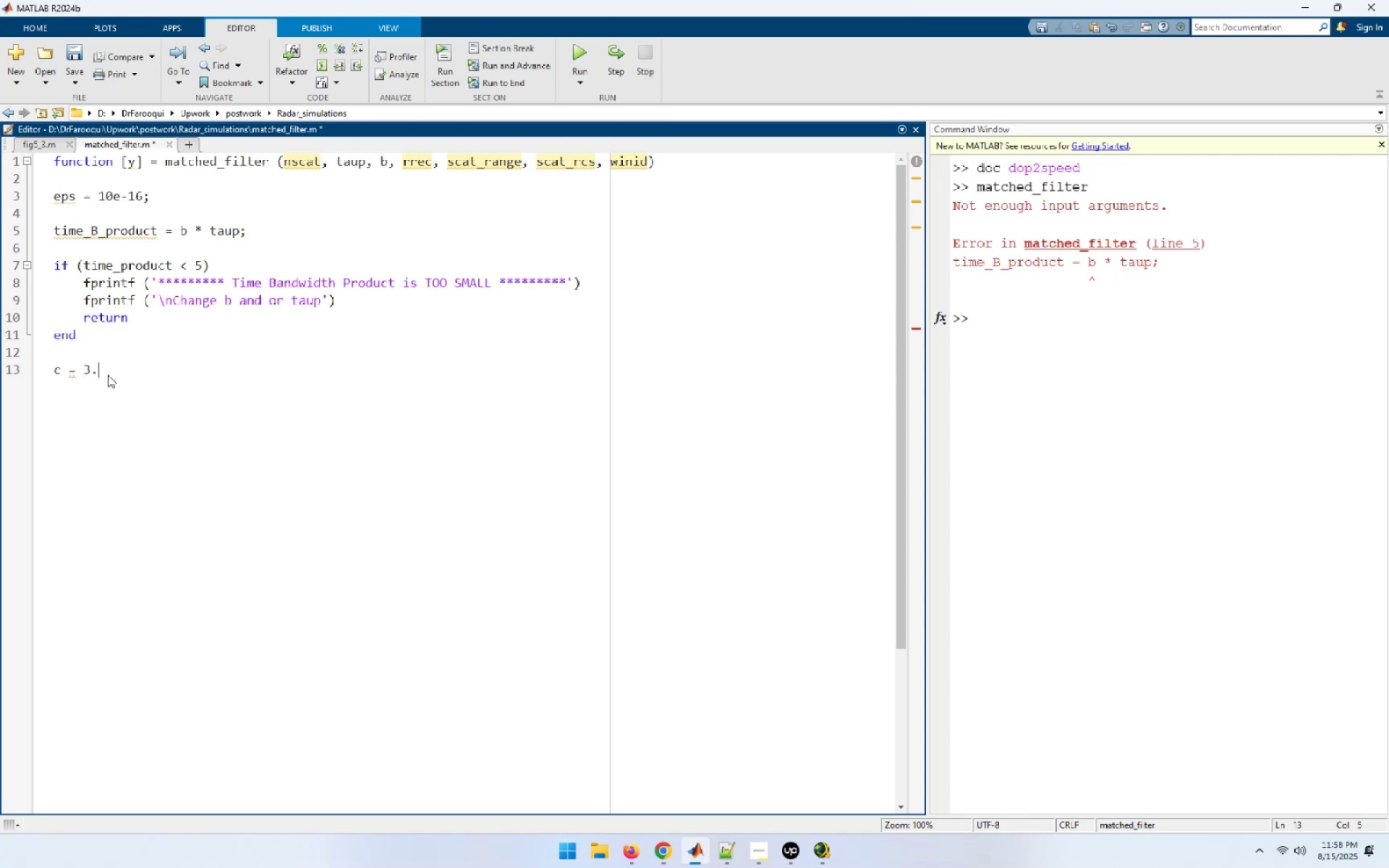 
key(E)
 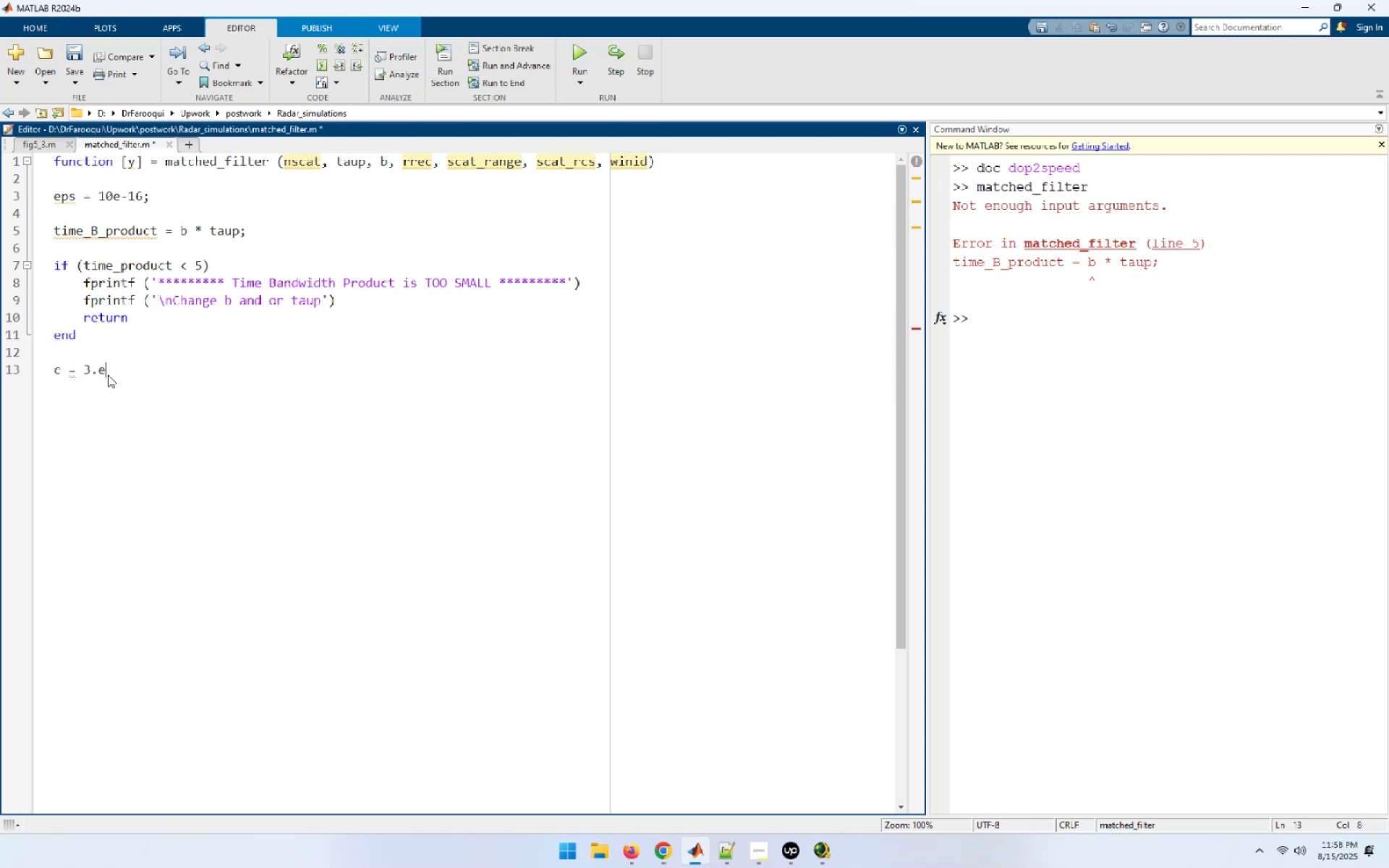 
key(Numpad8)
 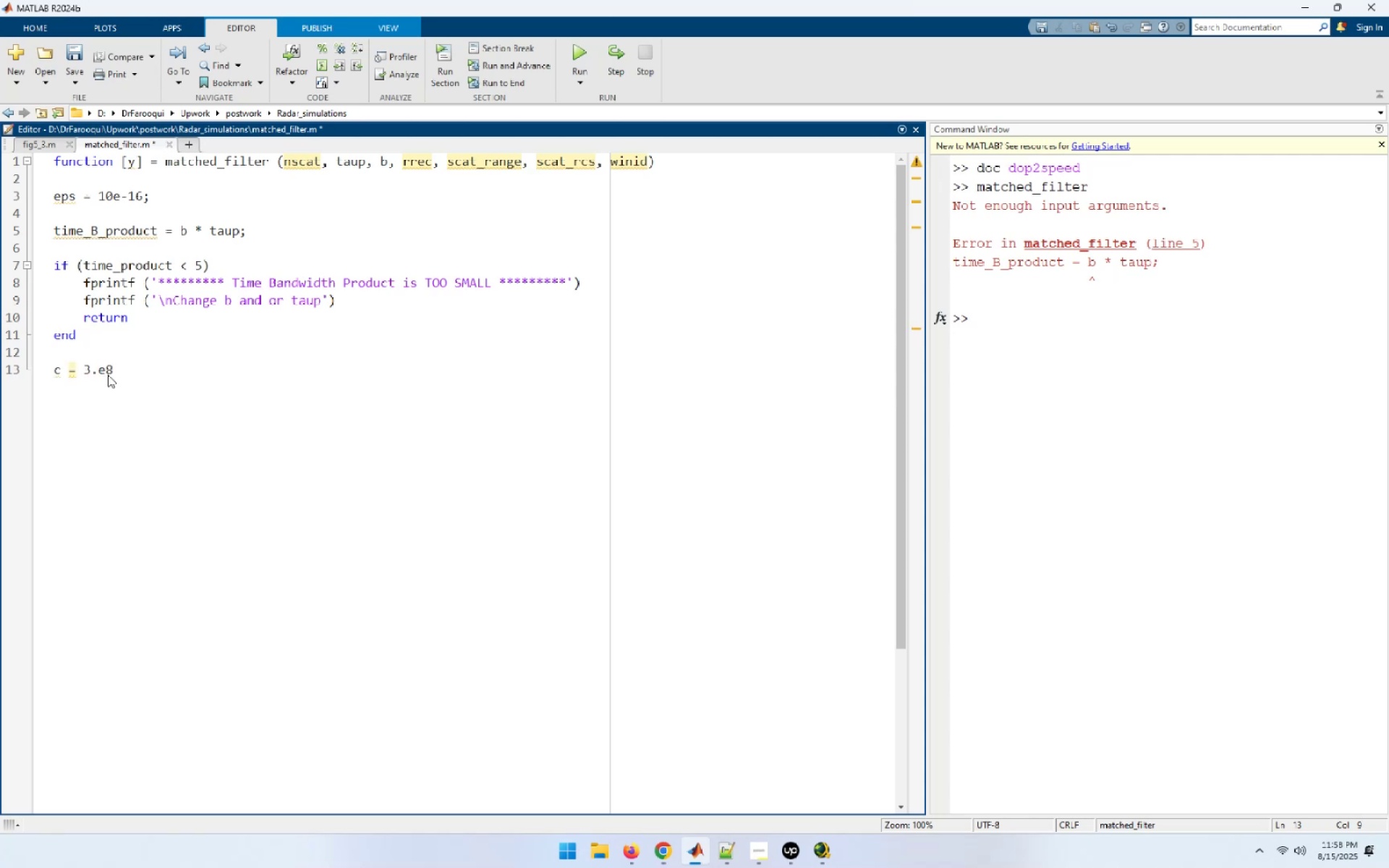 
key(Semicolon)
 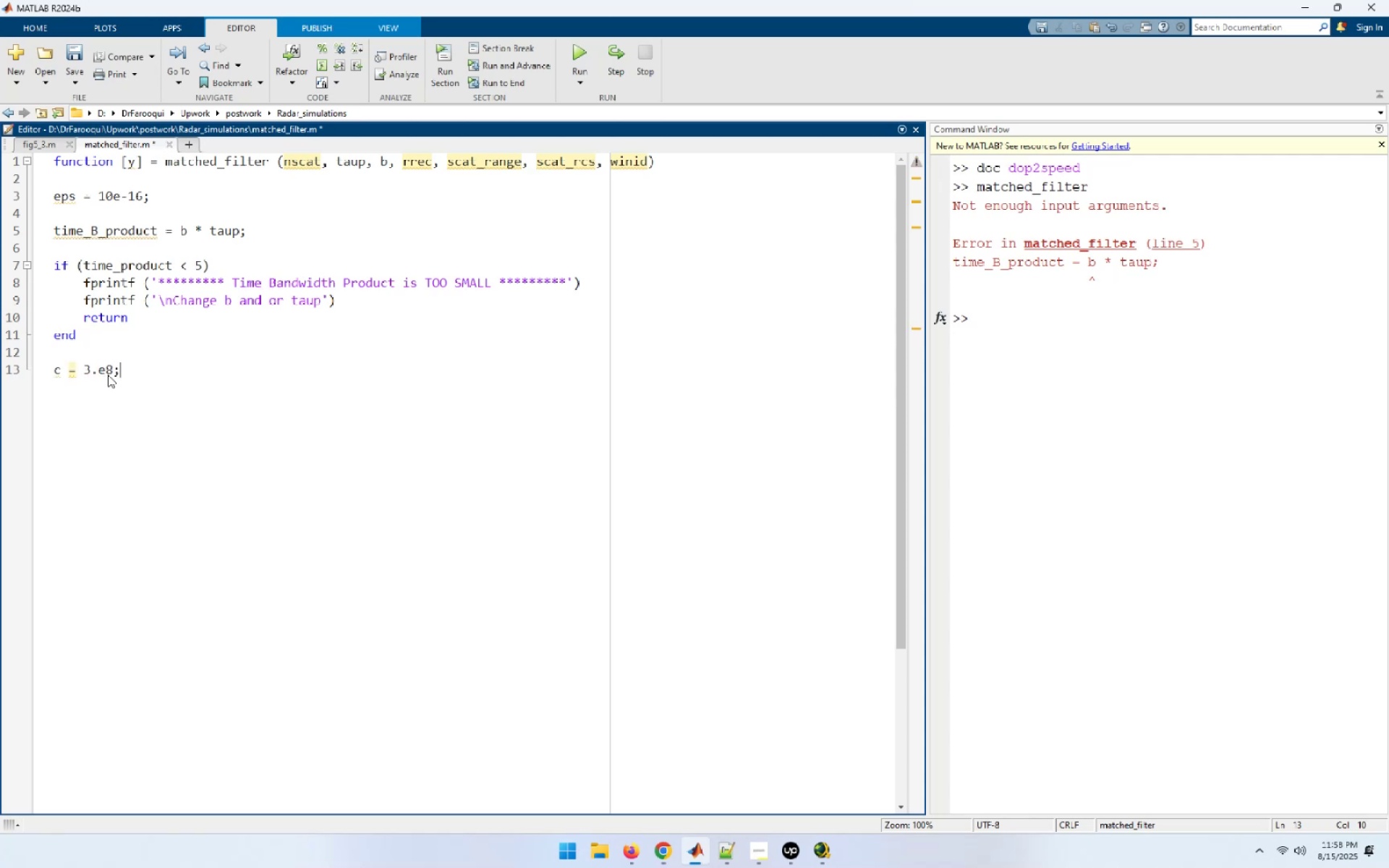 
key(Enter)
 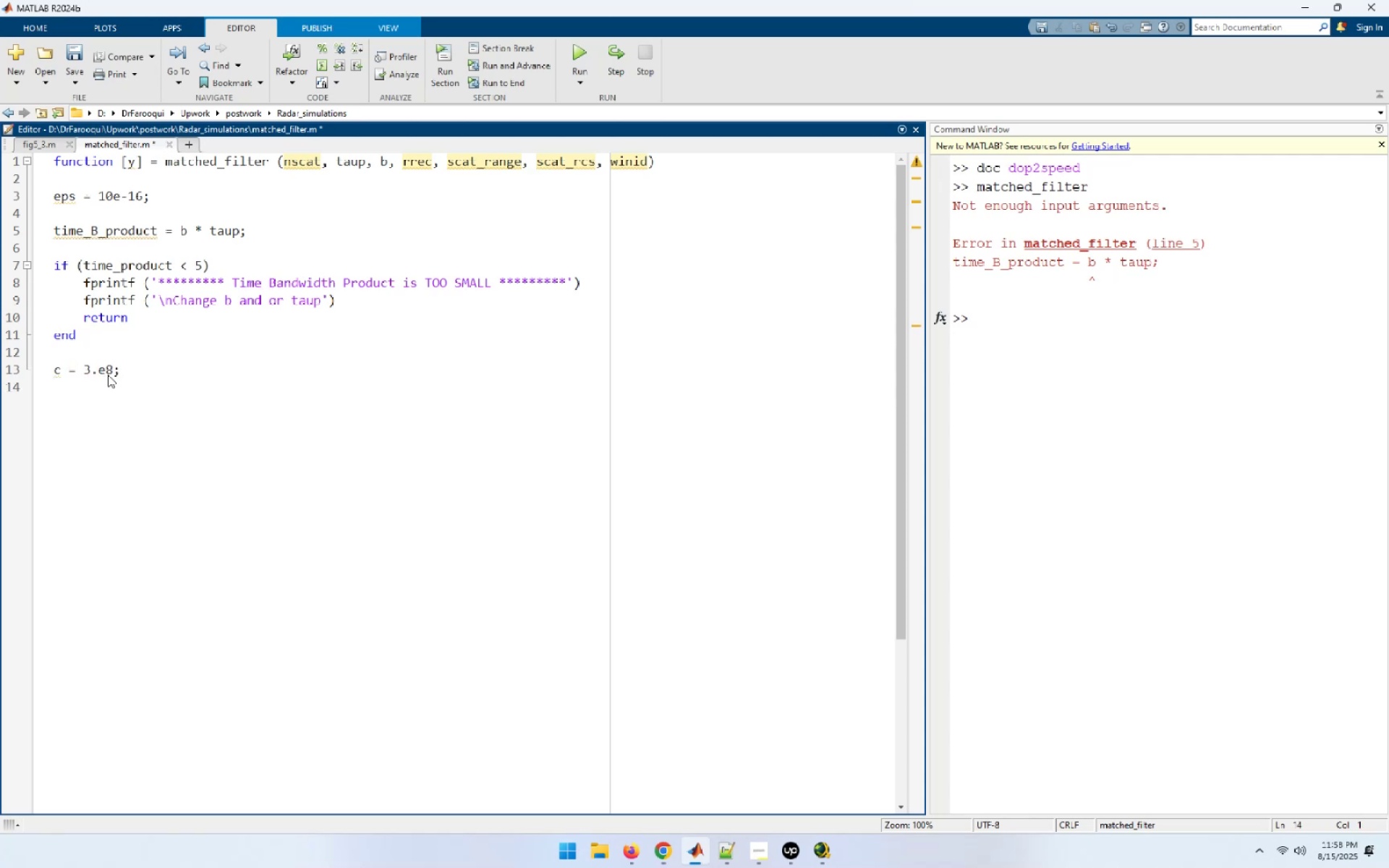 
key(Enter)
 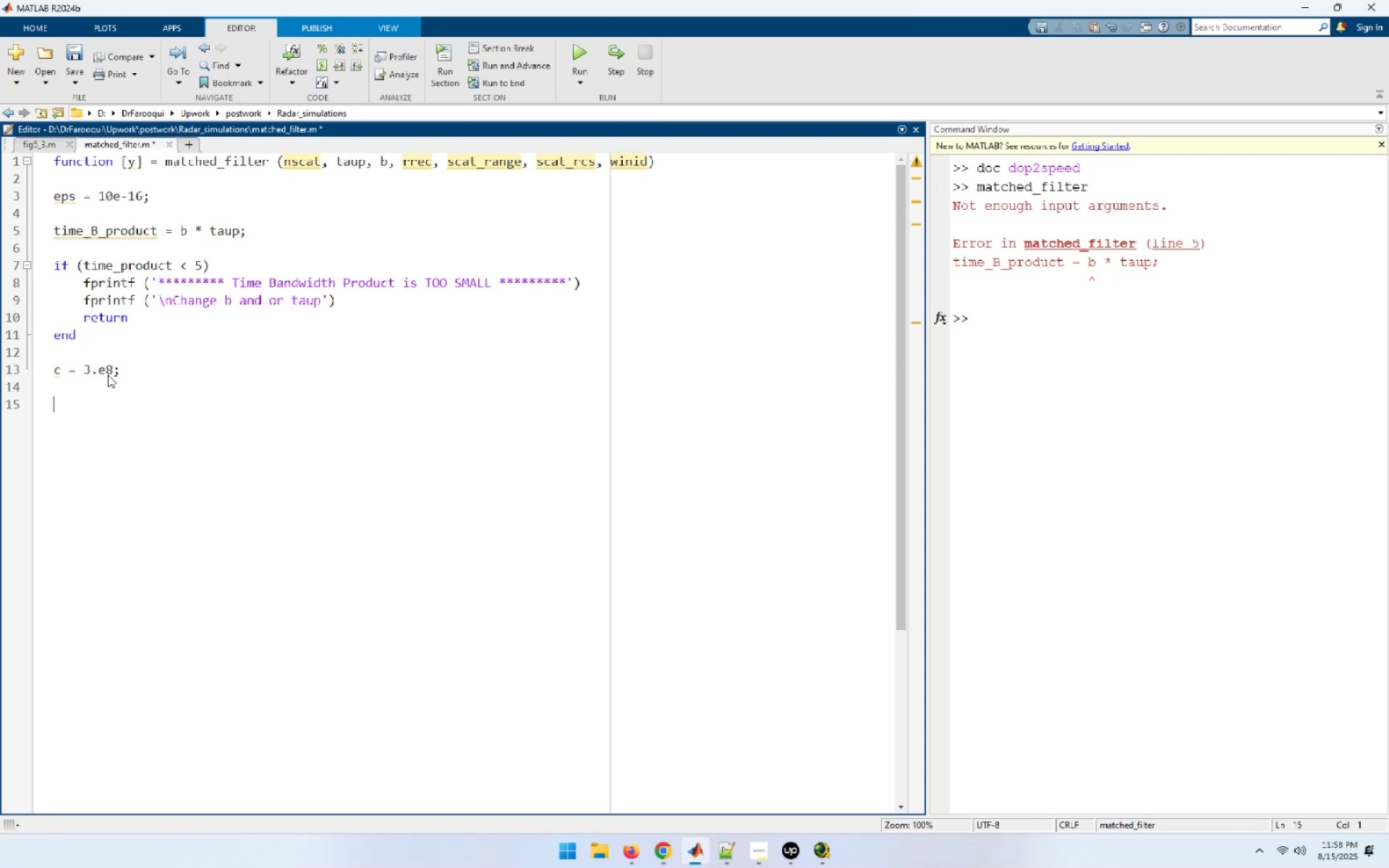 
key(Backspace)
 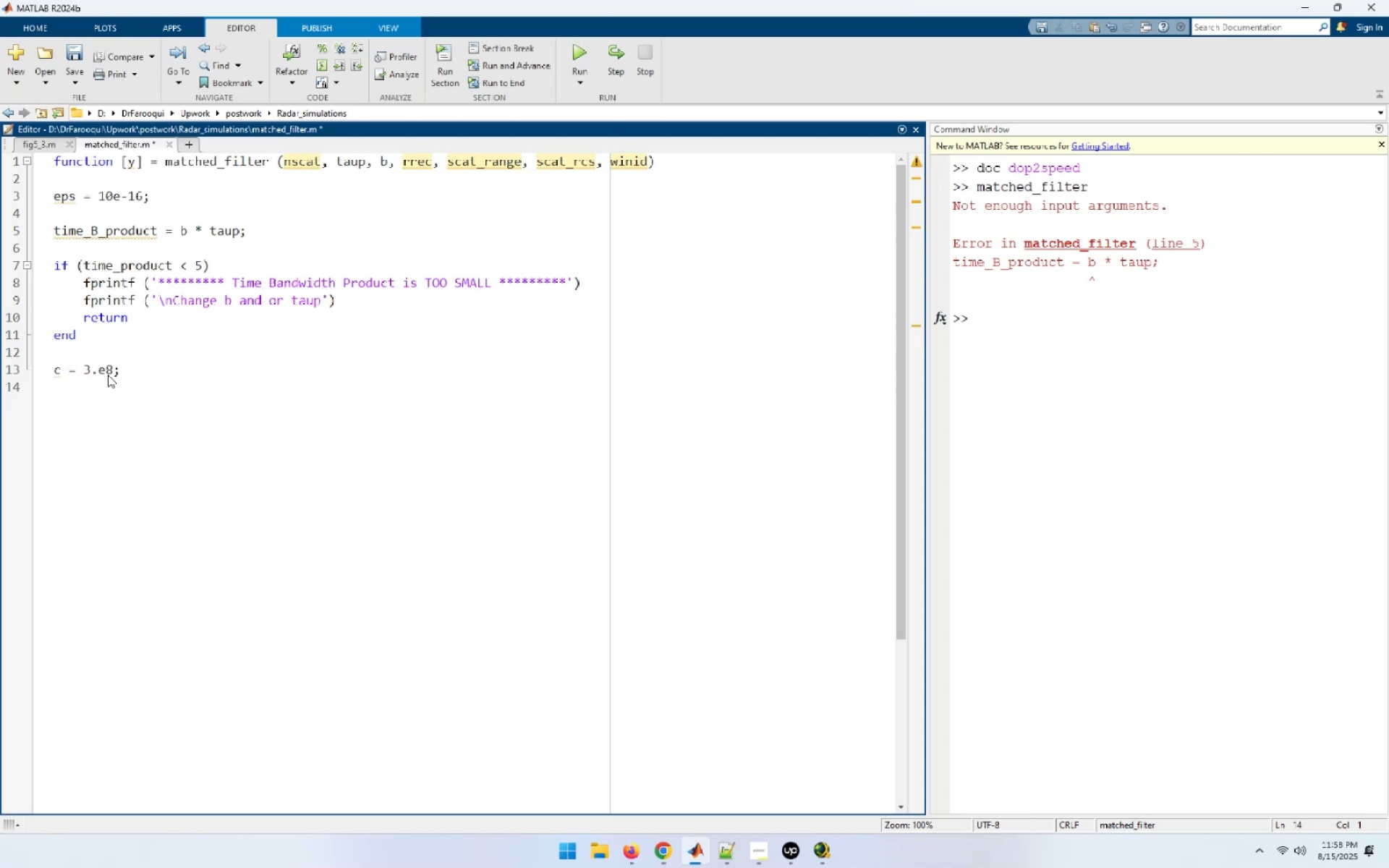 
key(N)
 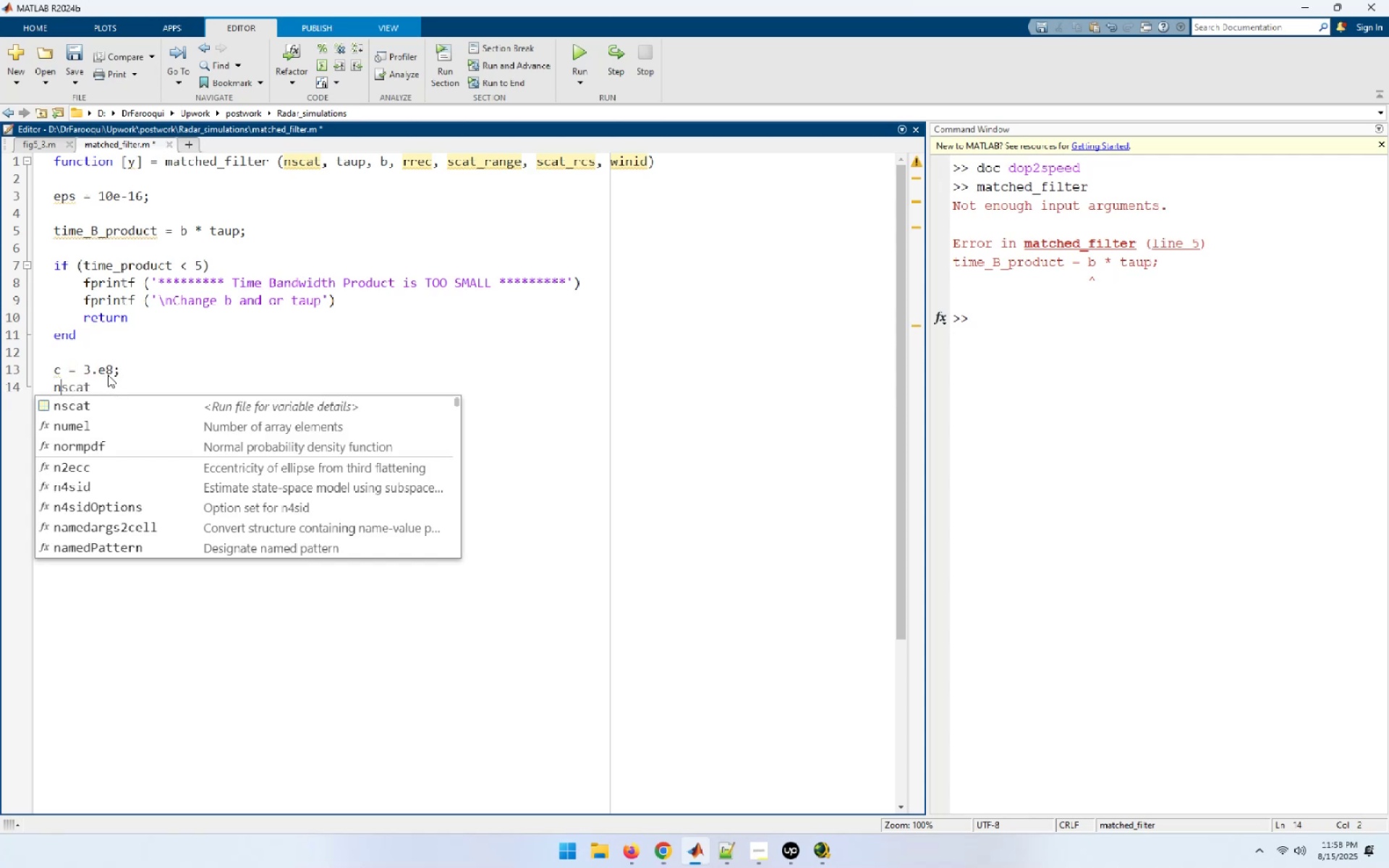 
key(Space)
 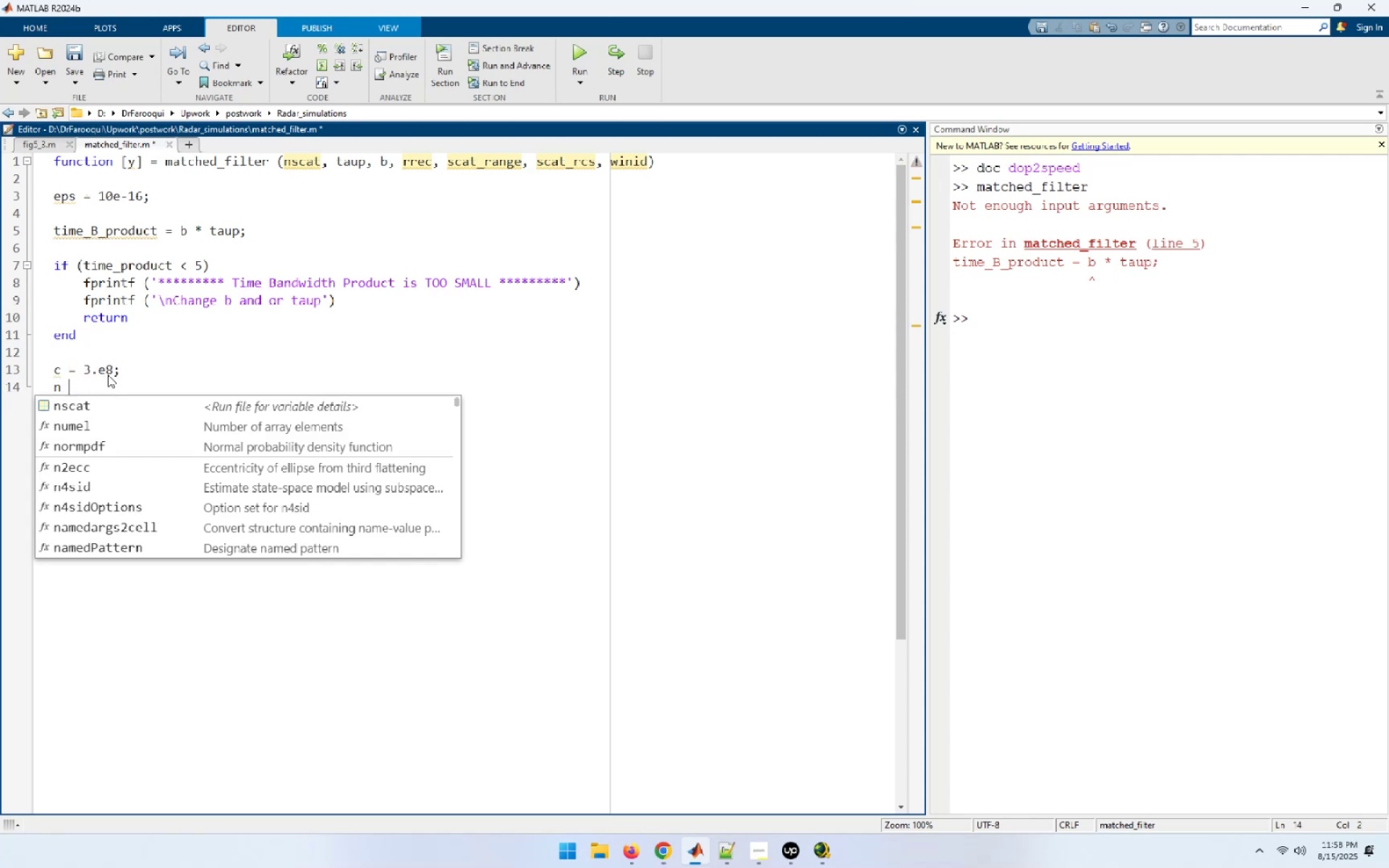 
key(Equal)
 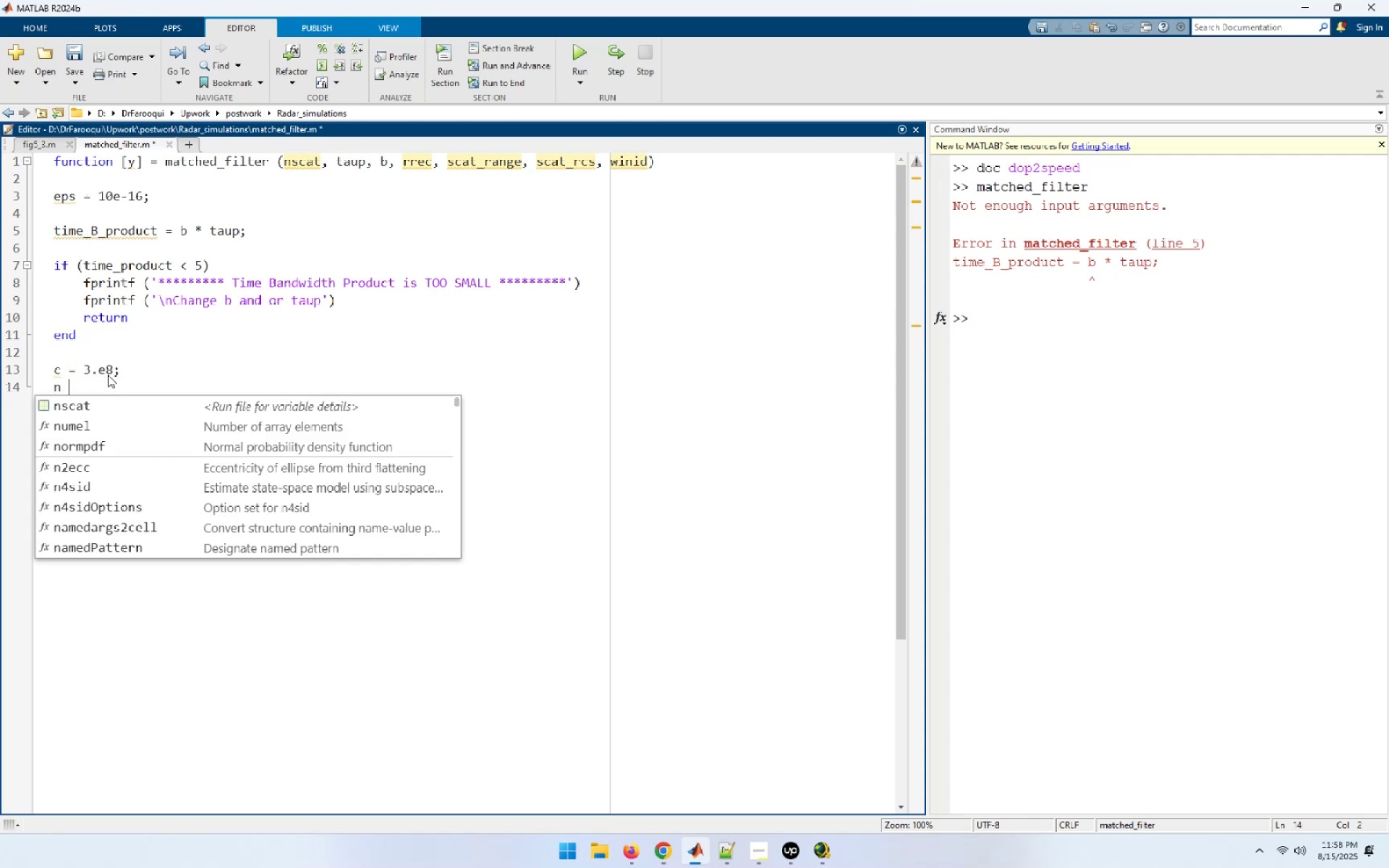 
key(Space)
 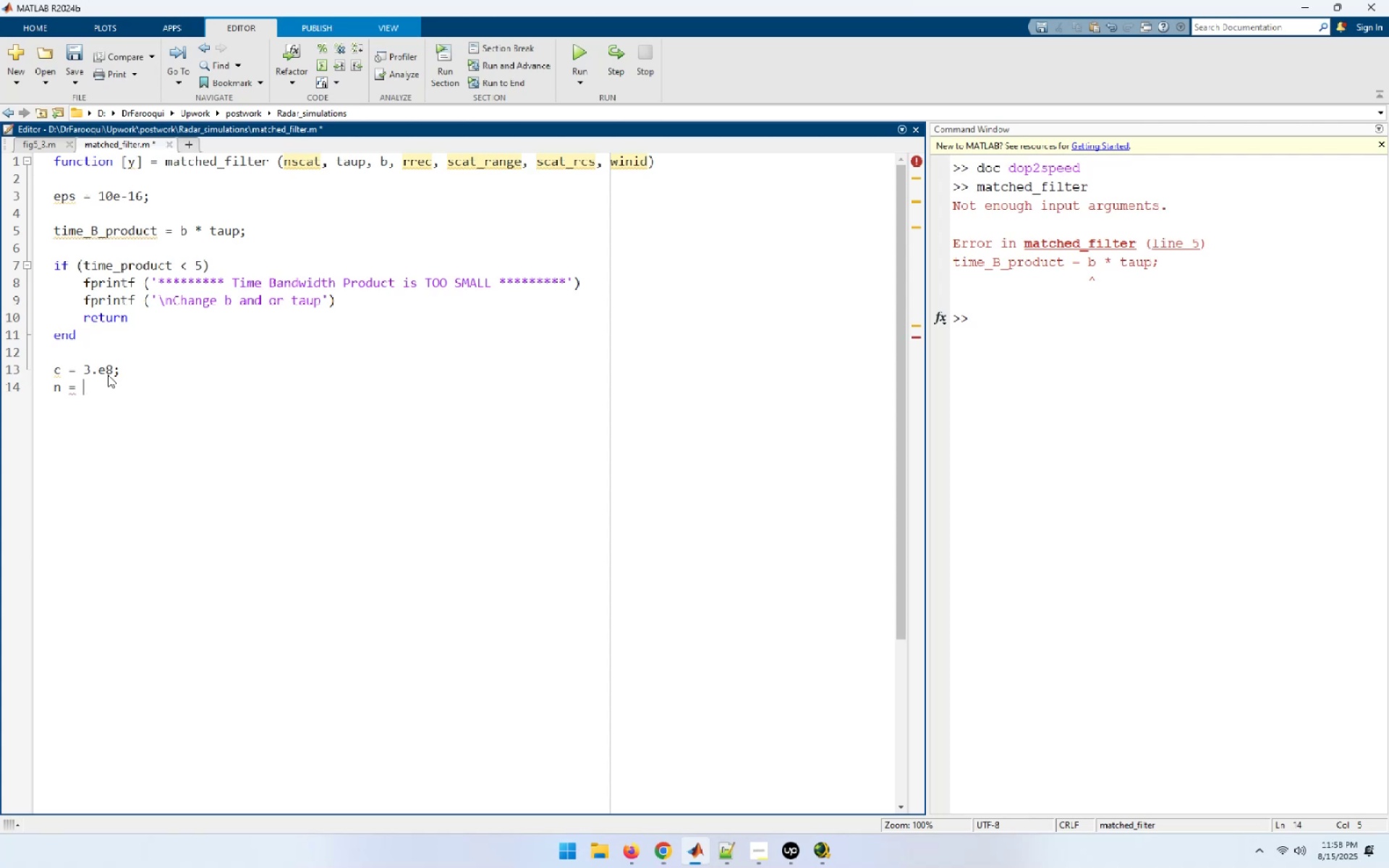 
key(ArrowUp)
 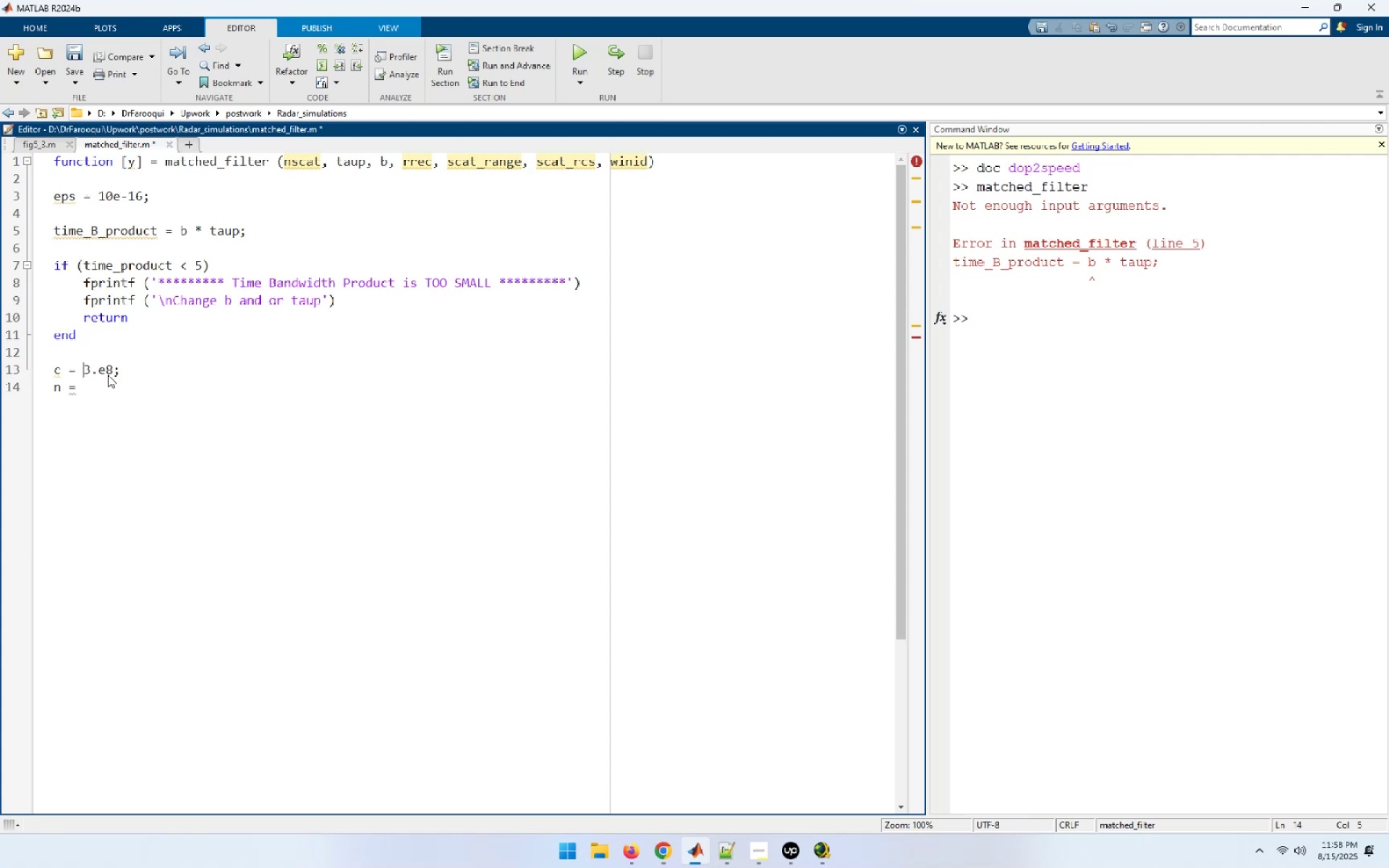 
hold_key(key=ArrowUp, duration=0.8)
 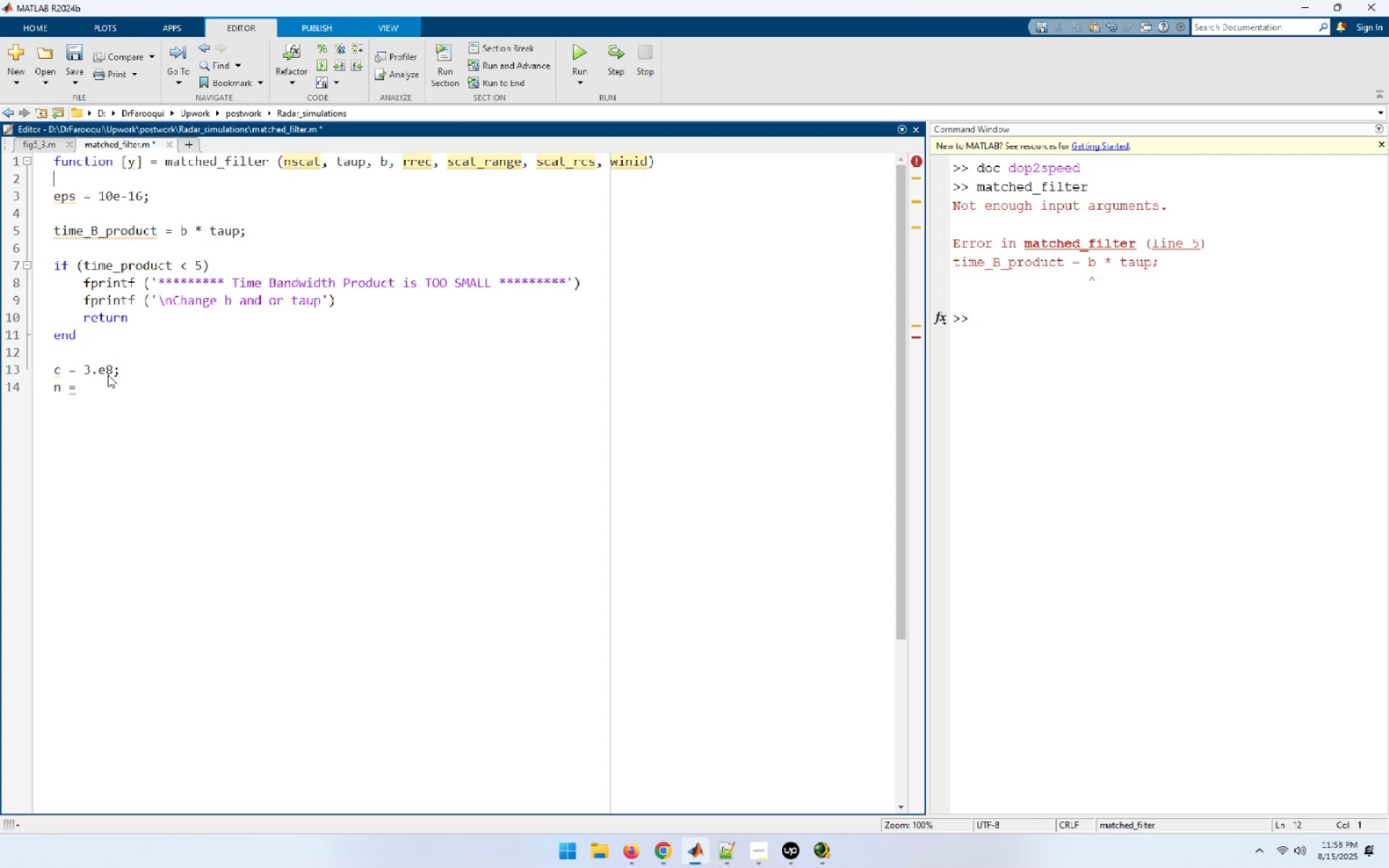 
key(ArrowDown)
 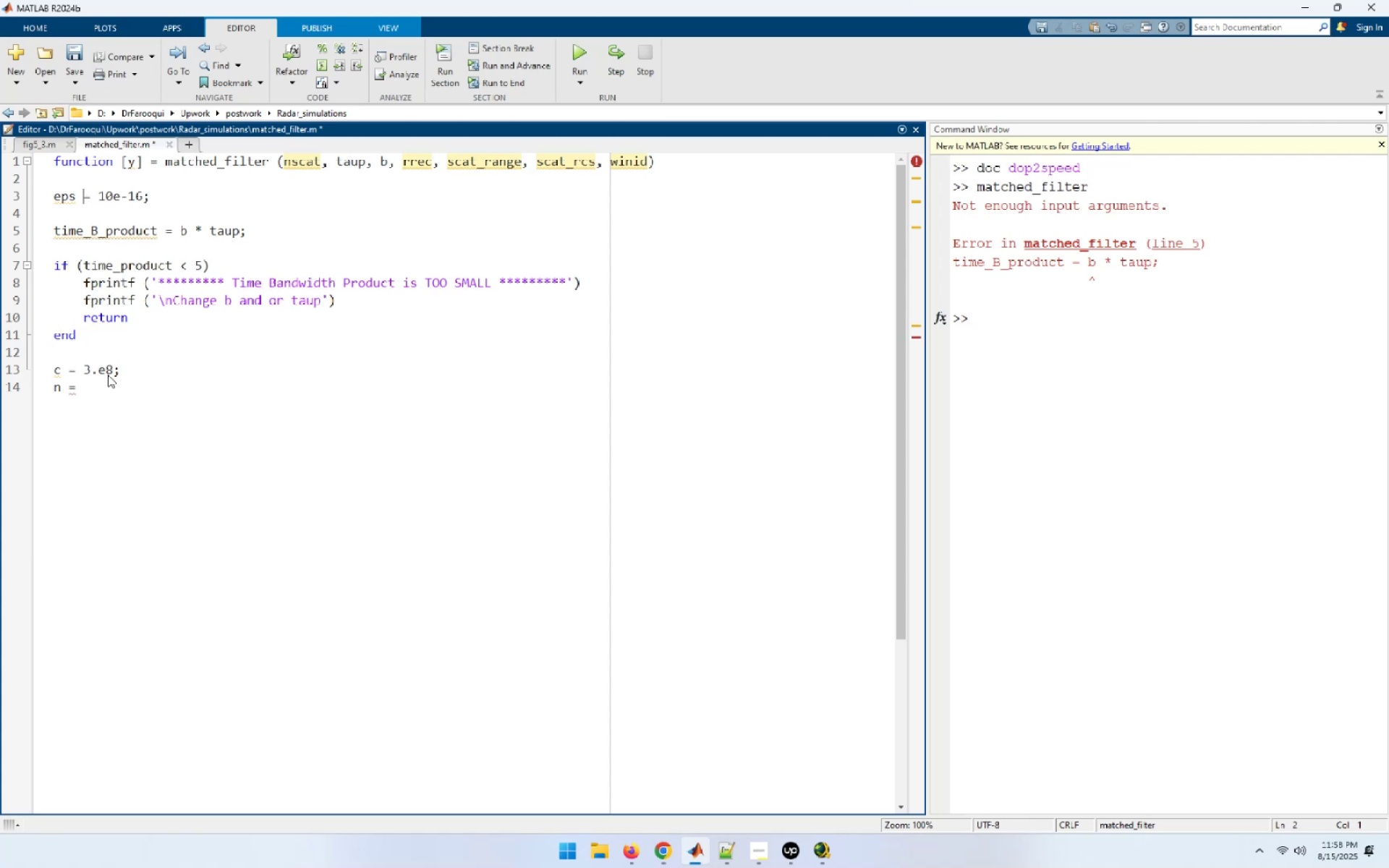 
key(Tab)
 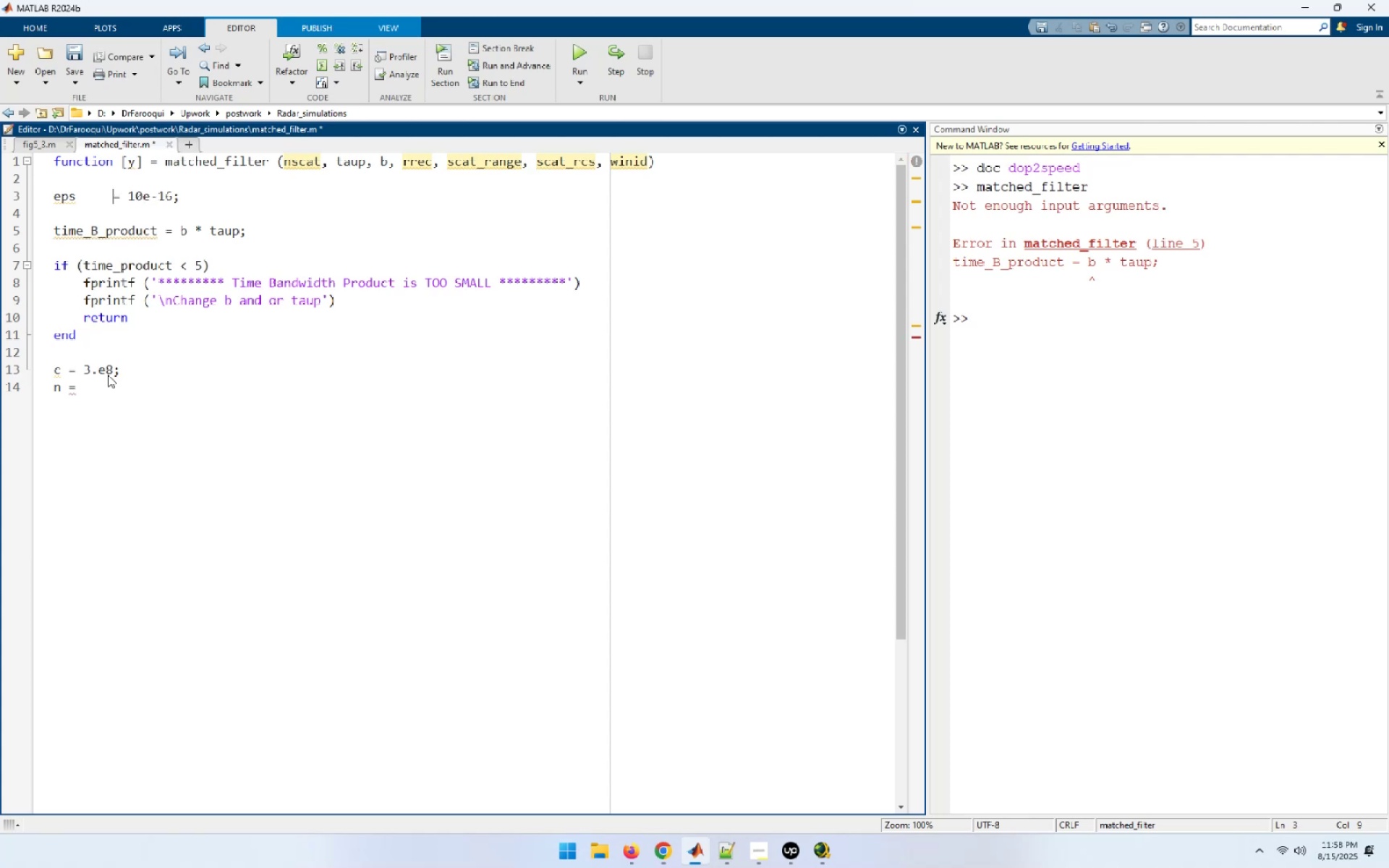 
key(Tab)
 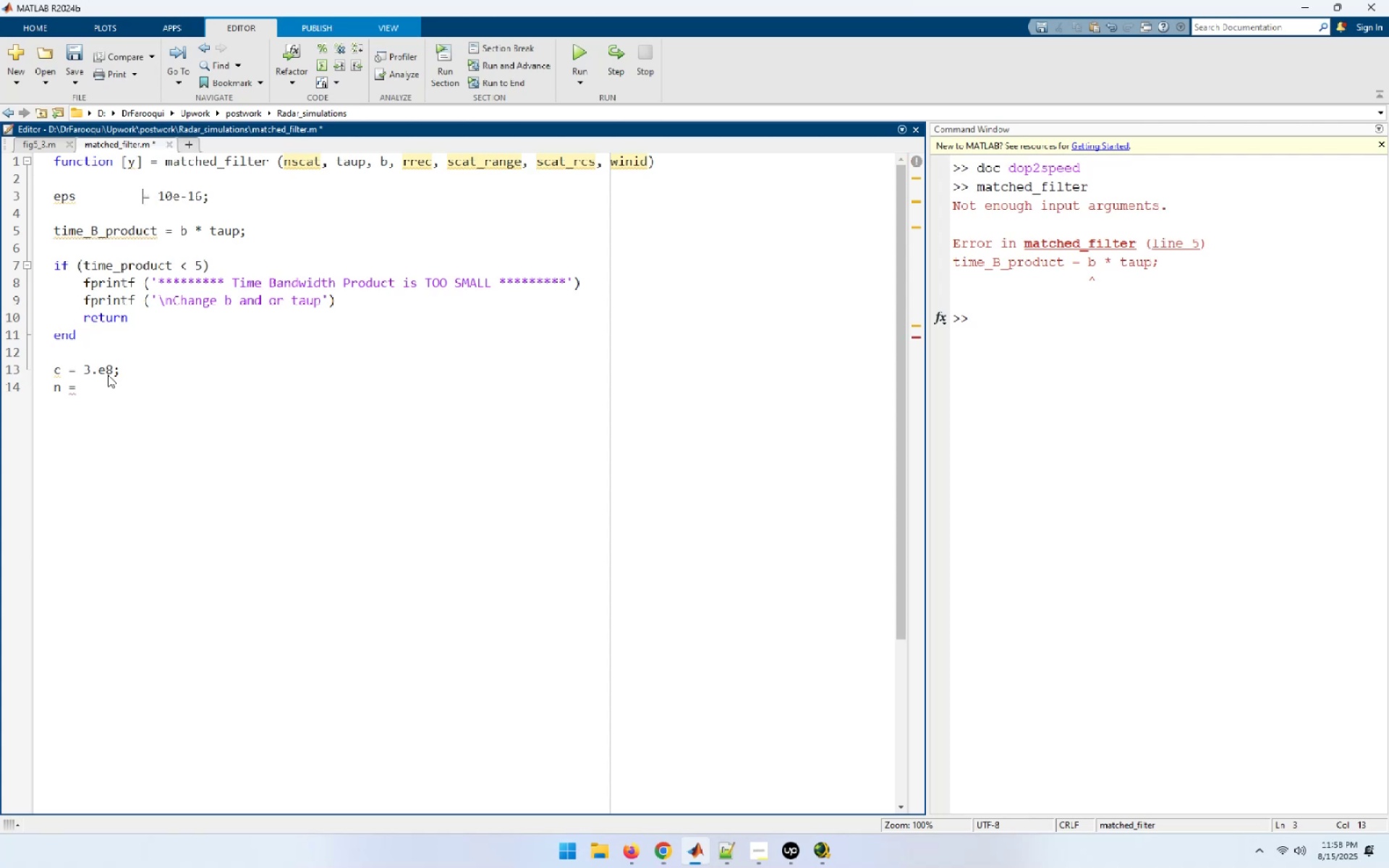 
key(Tab)
 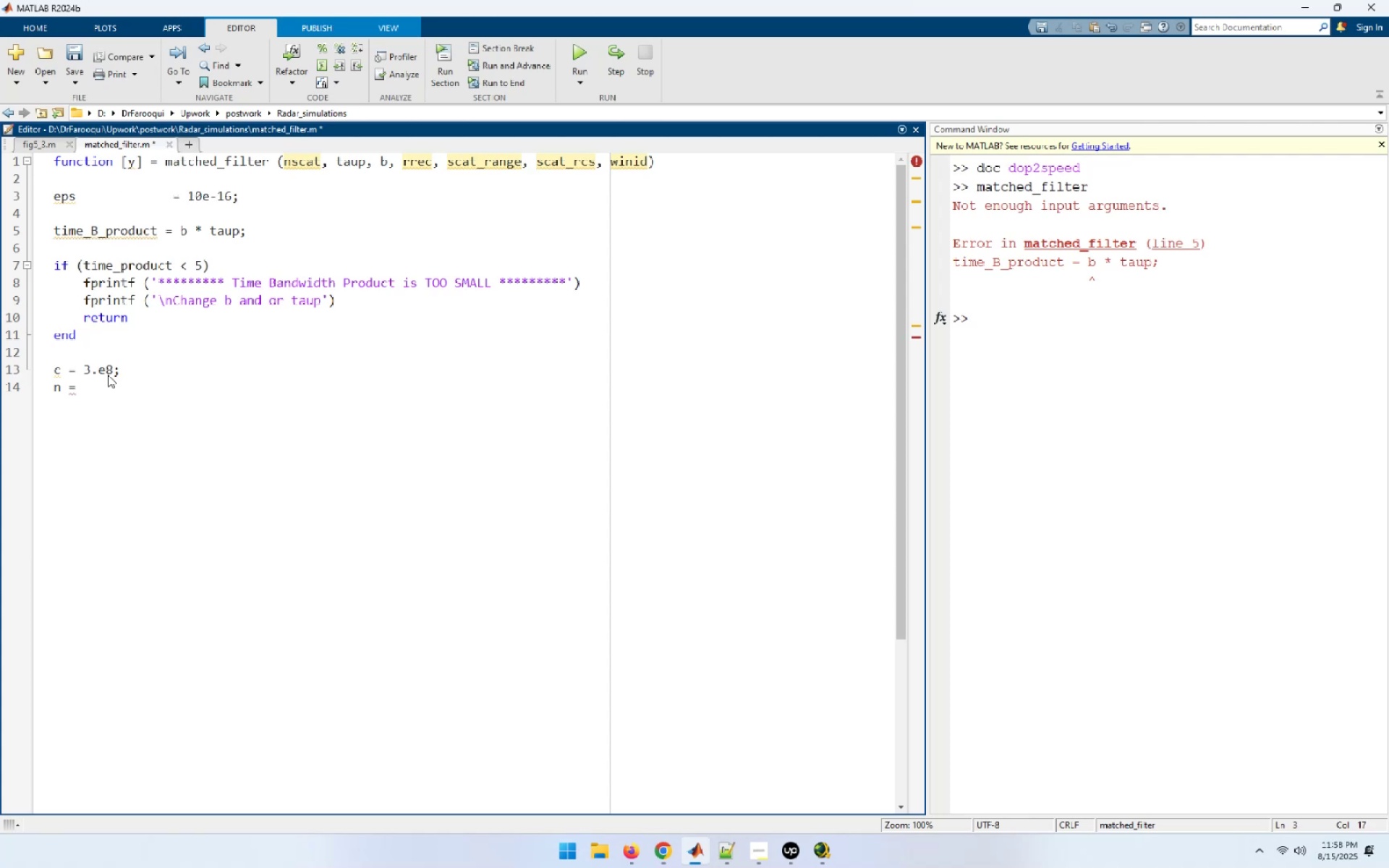 
key(ArrowDown)
 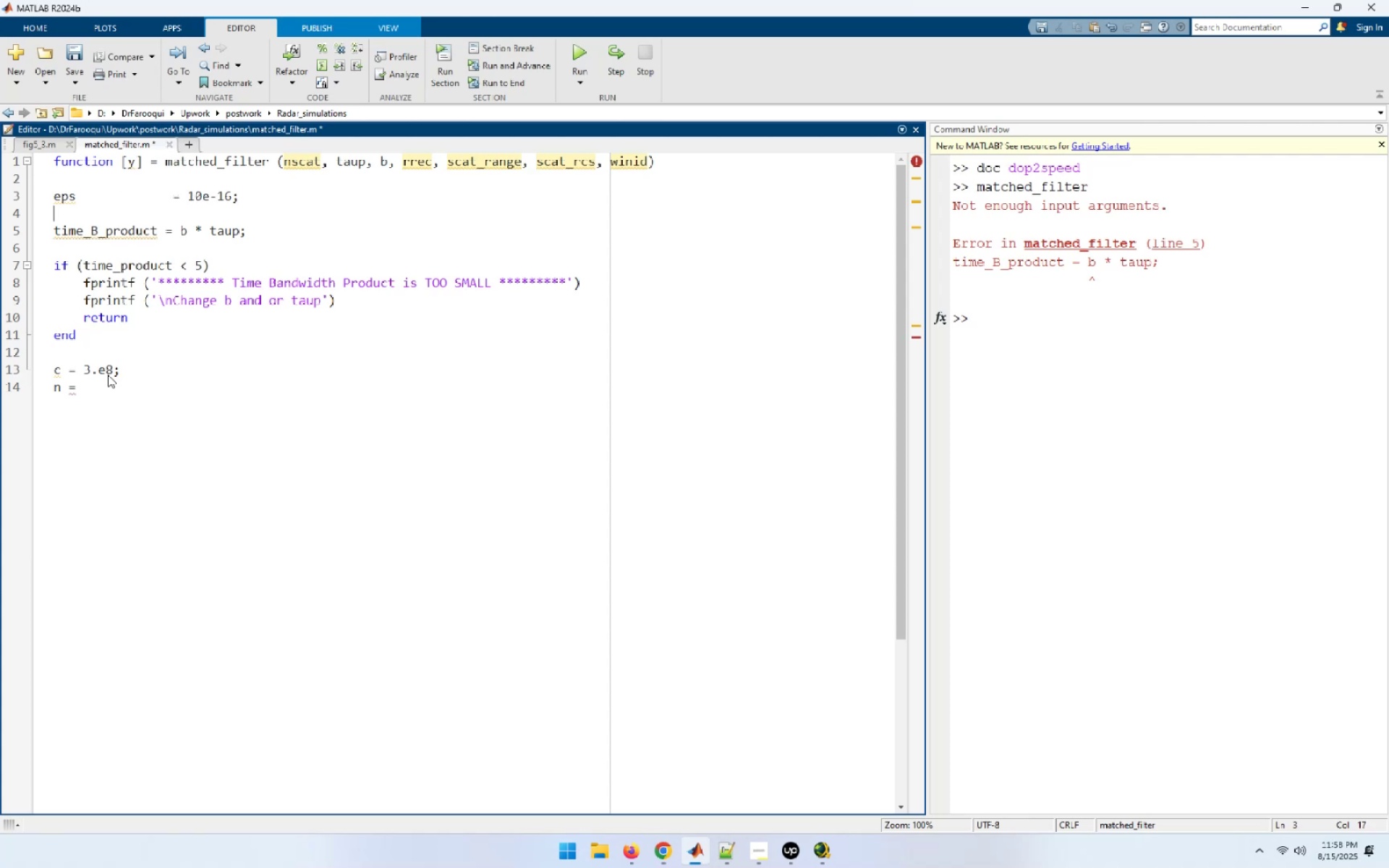 
key(ArrowLeft)
 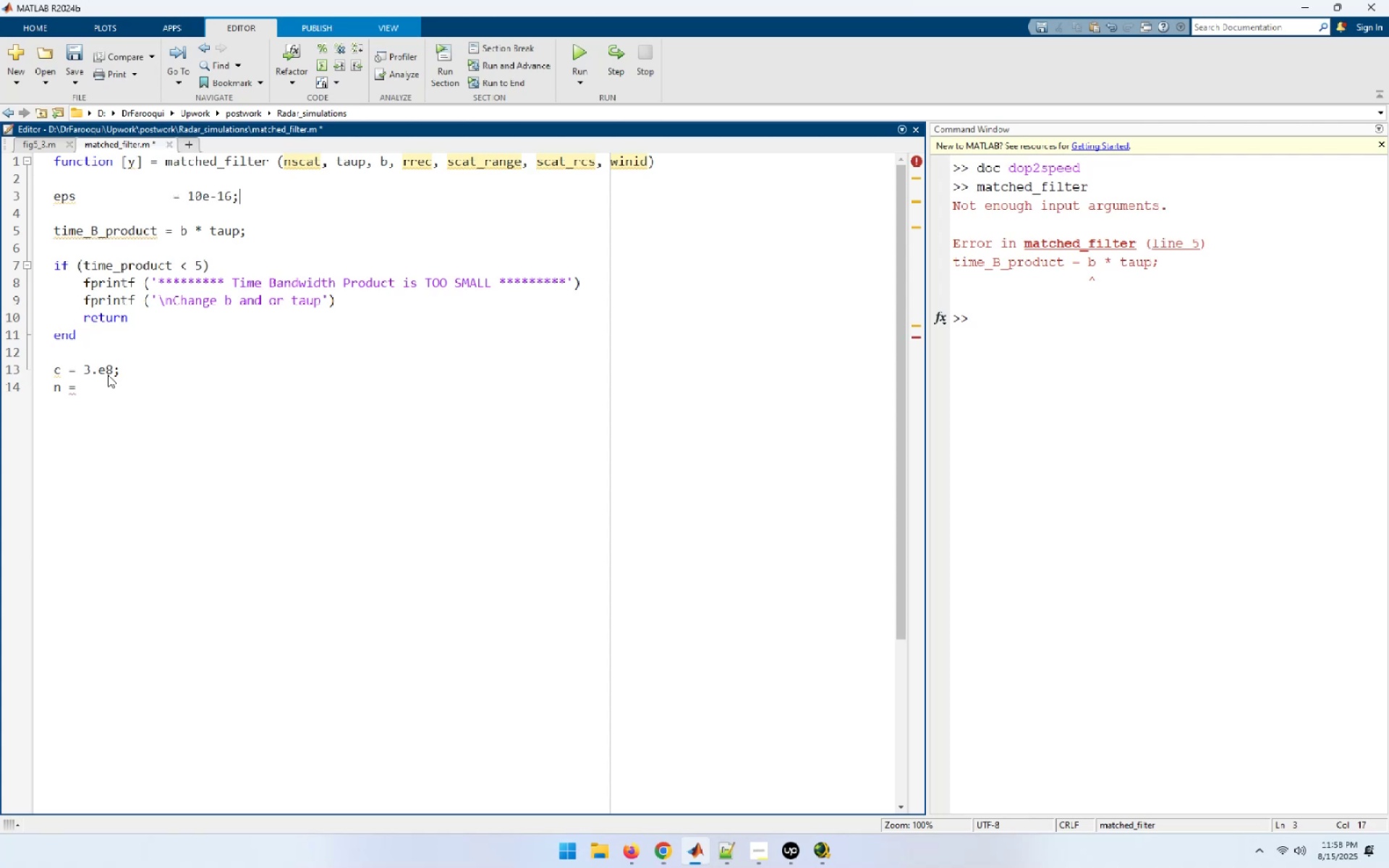 
key(ArrowLeft)
 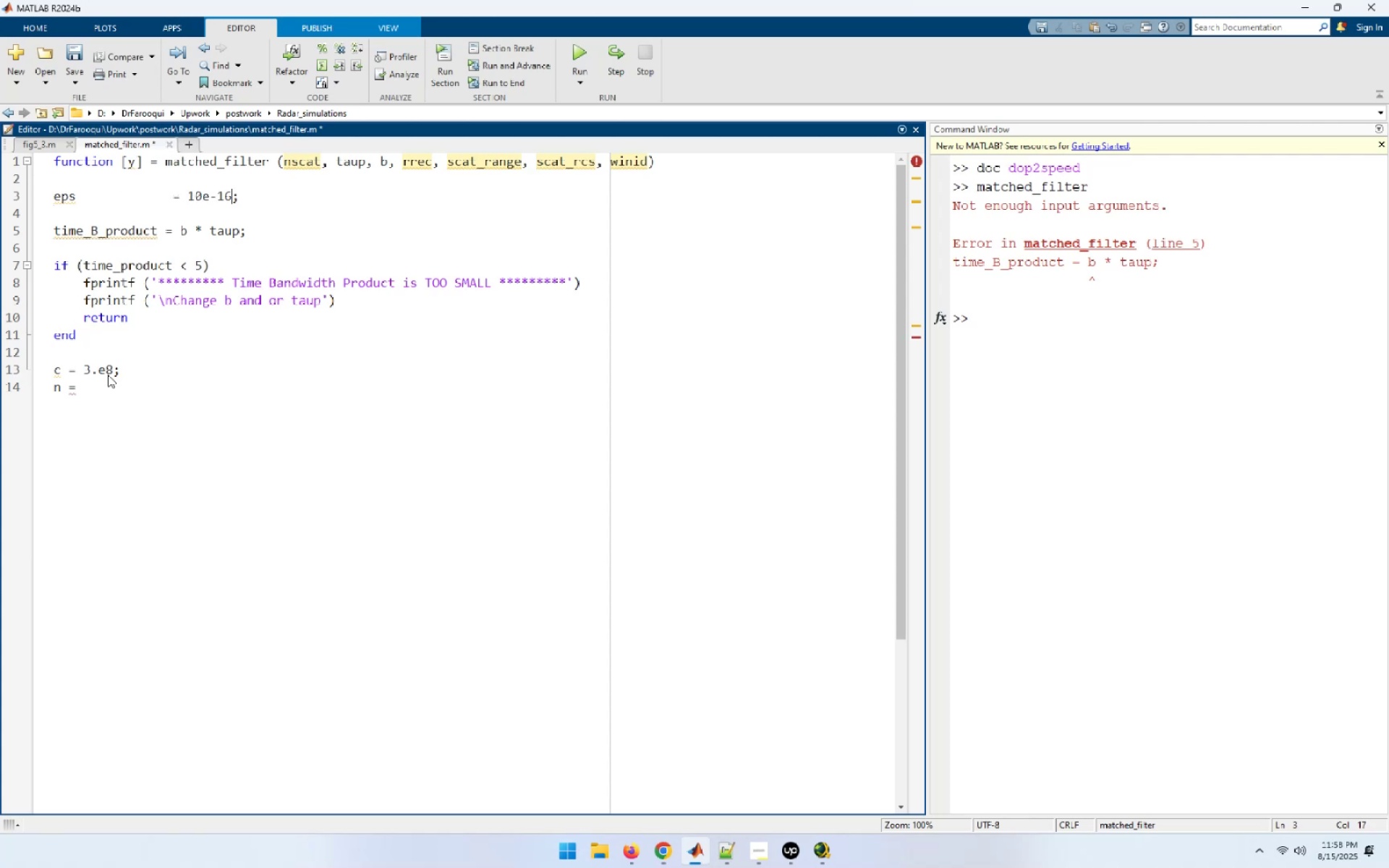 
key(ArrowDown)
 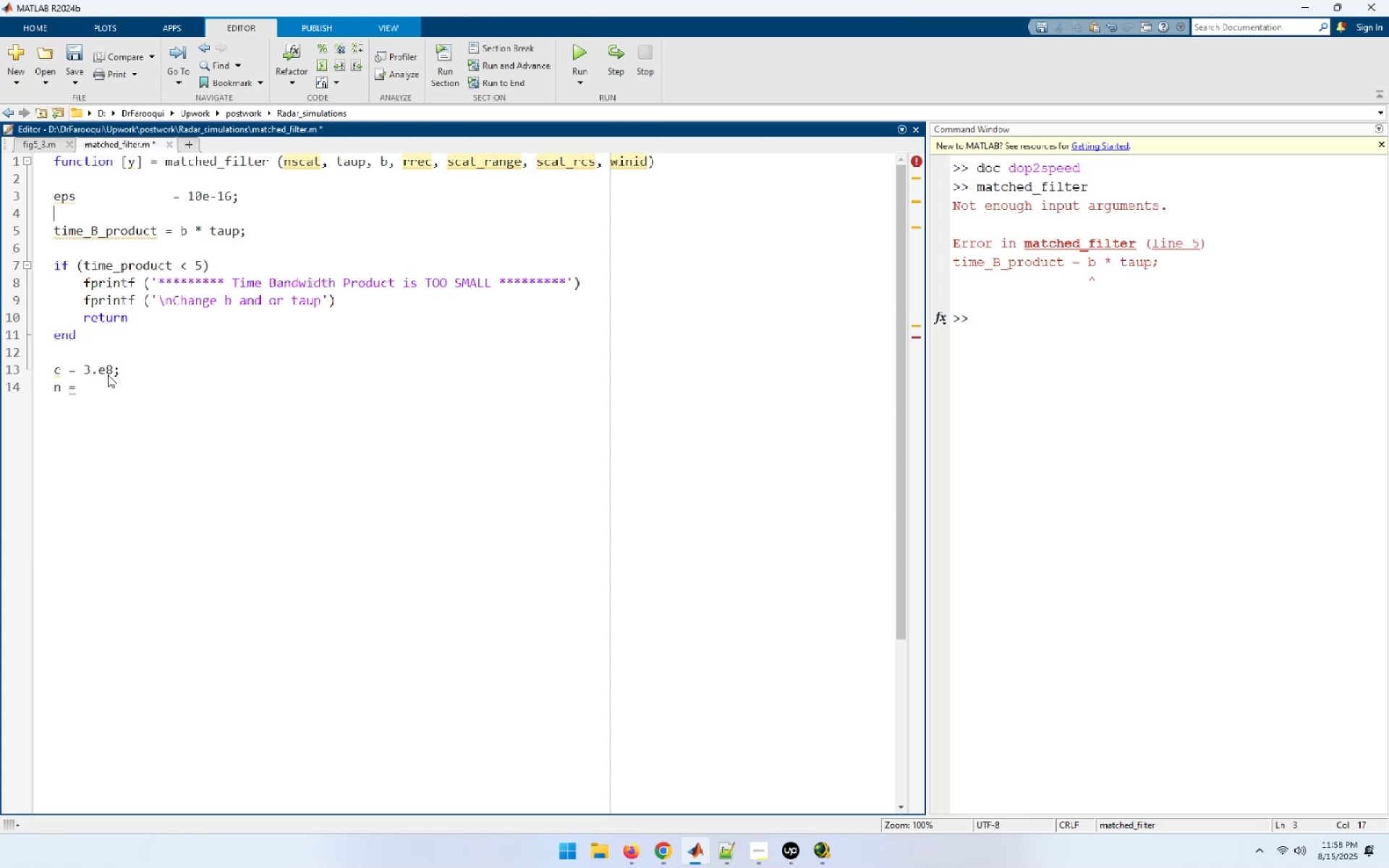 
key(ArrowDown)
 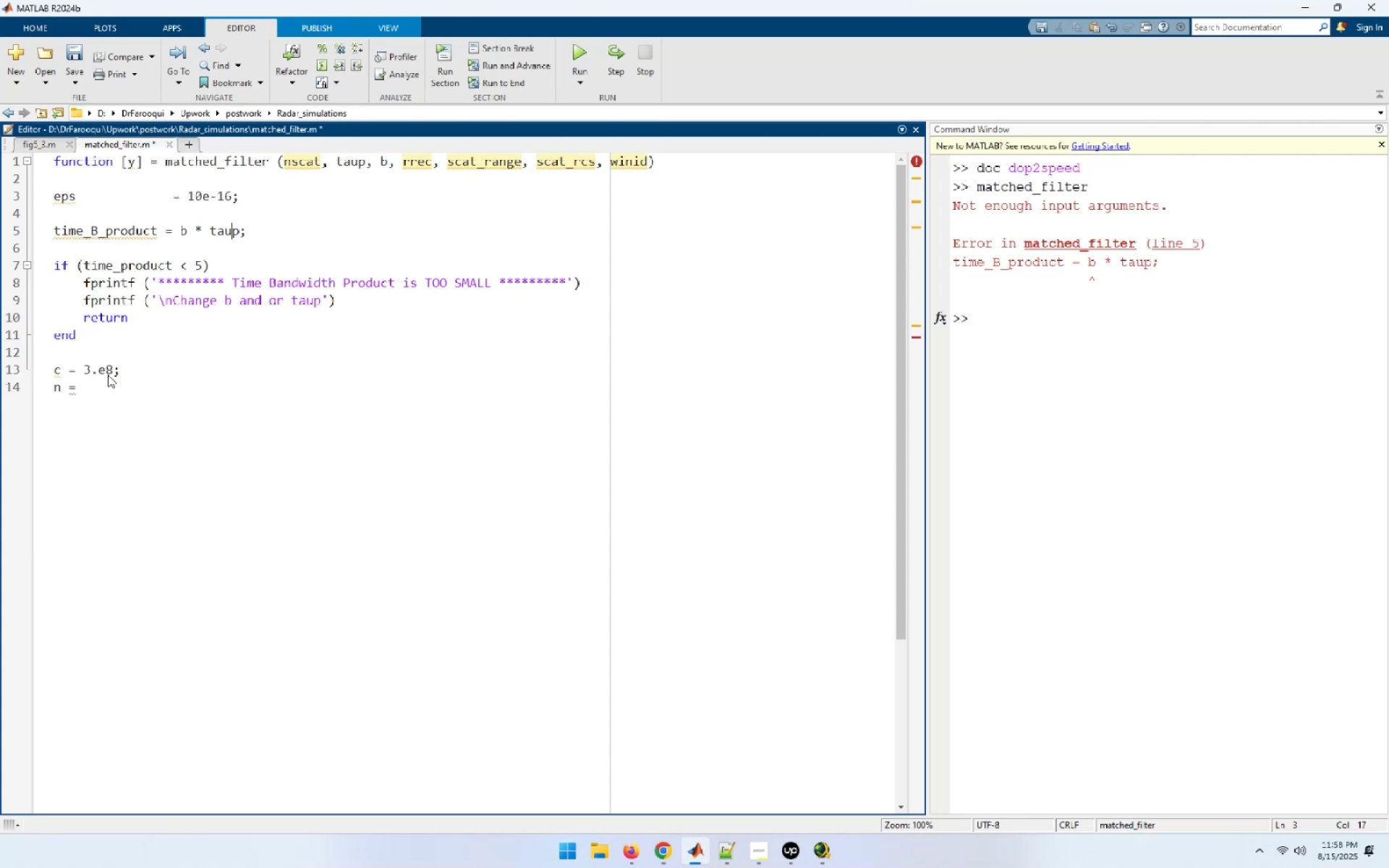 
key(ArrowDown)
 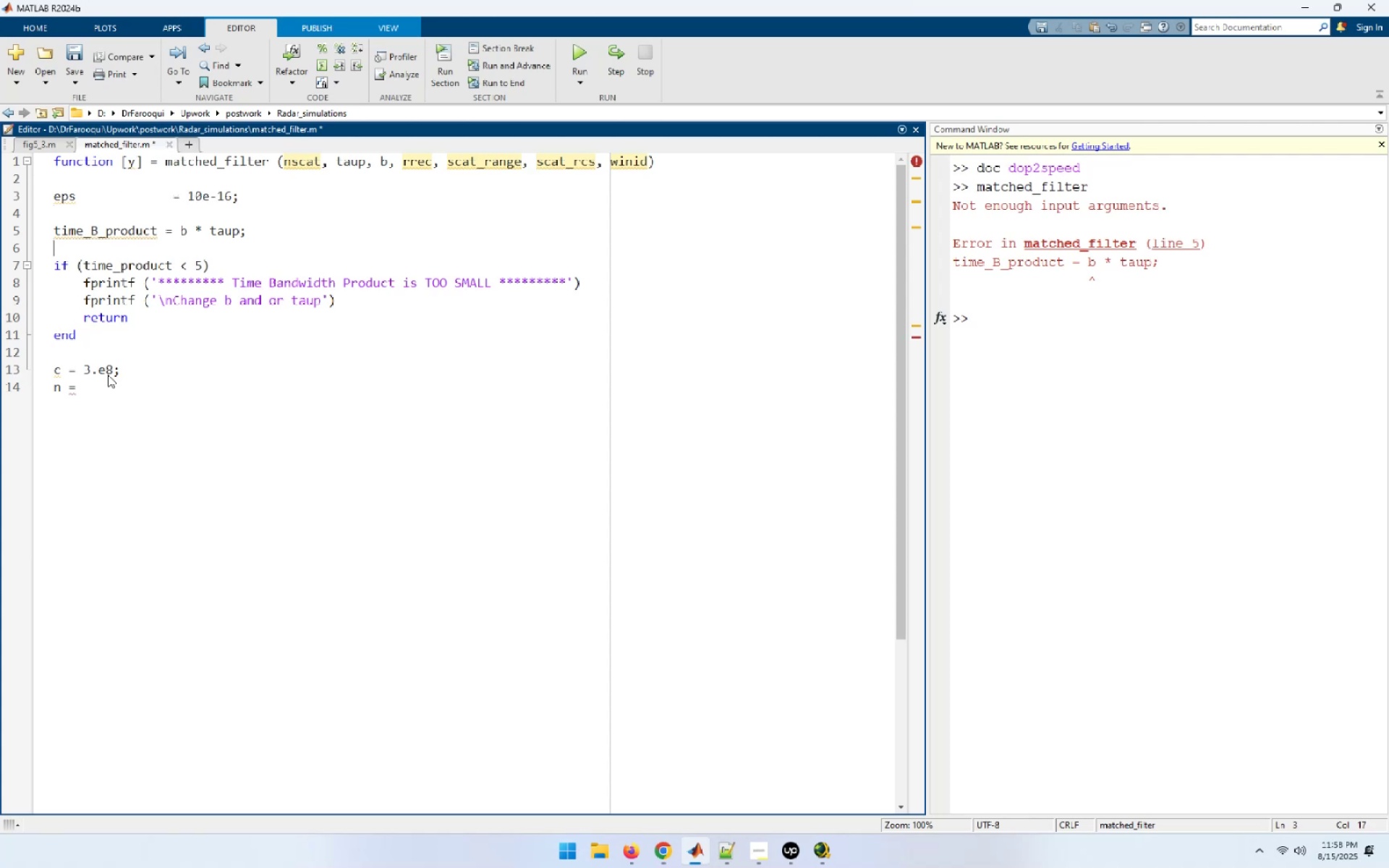 
key(ArrowUp)
 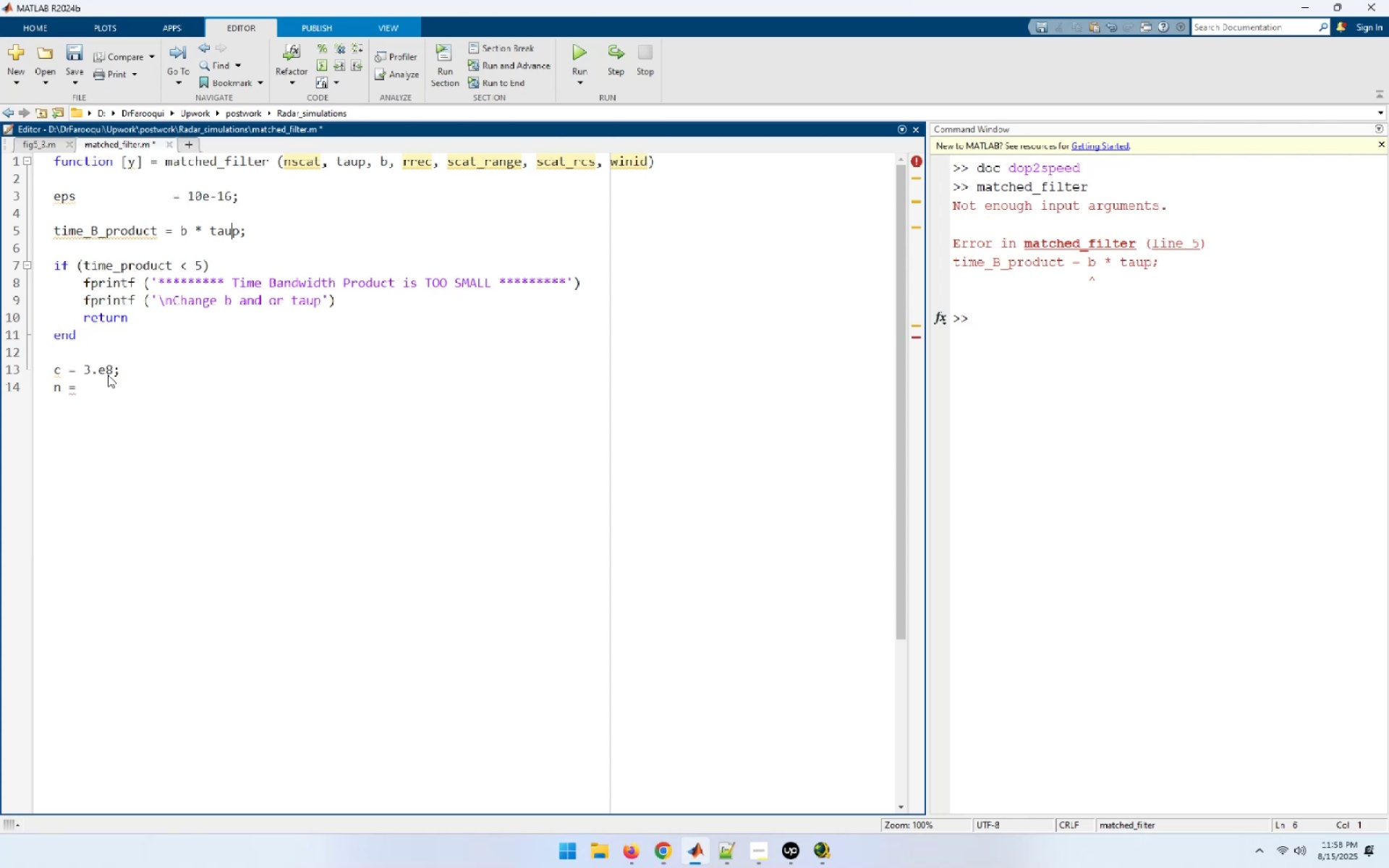 
key(ArrowLeft)
 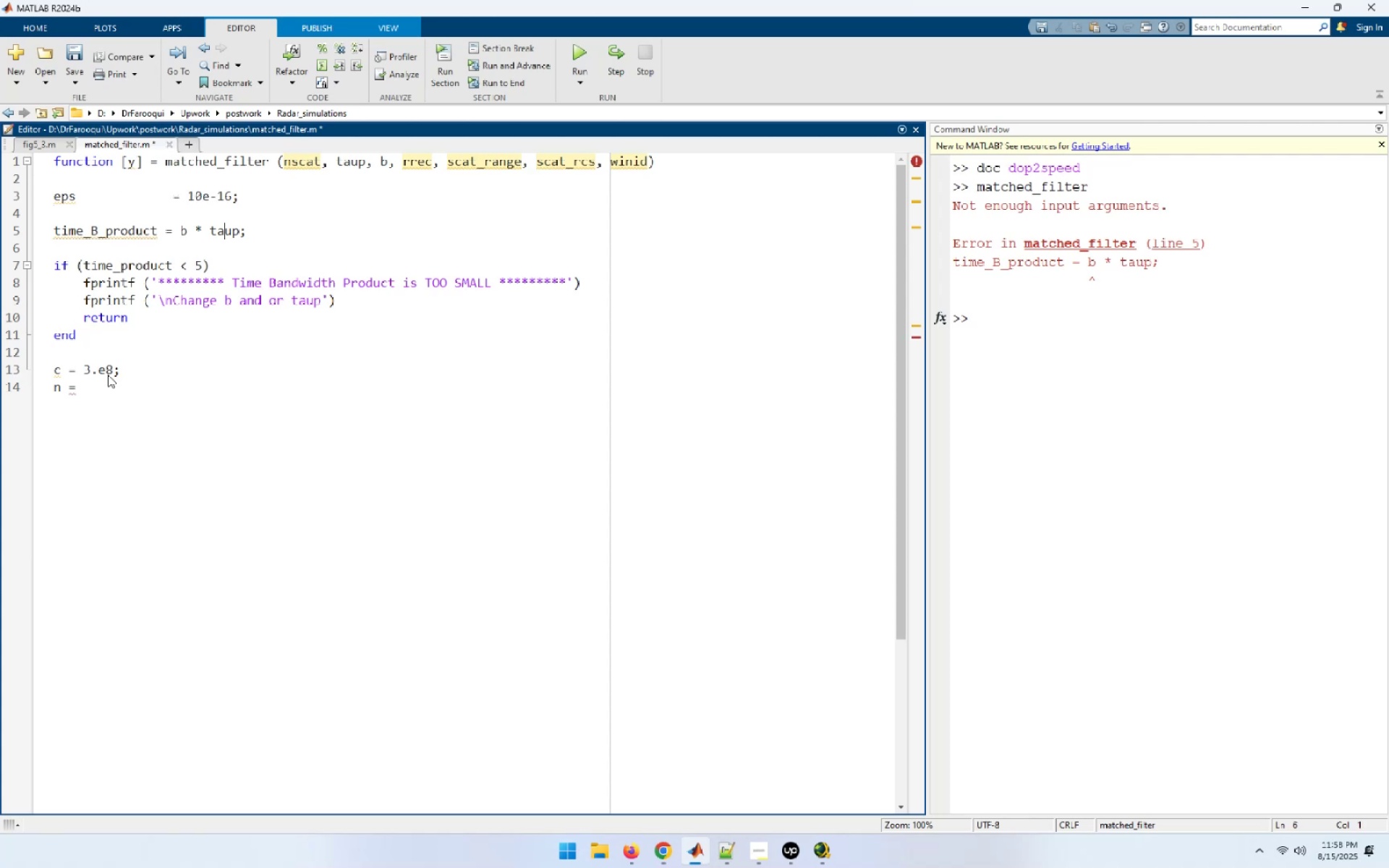 
key(ArrowLeft)
 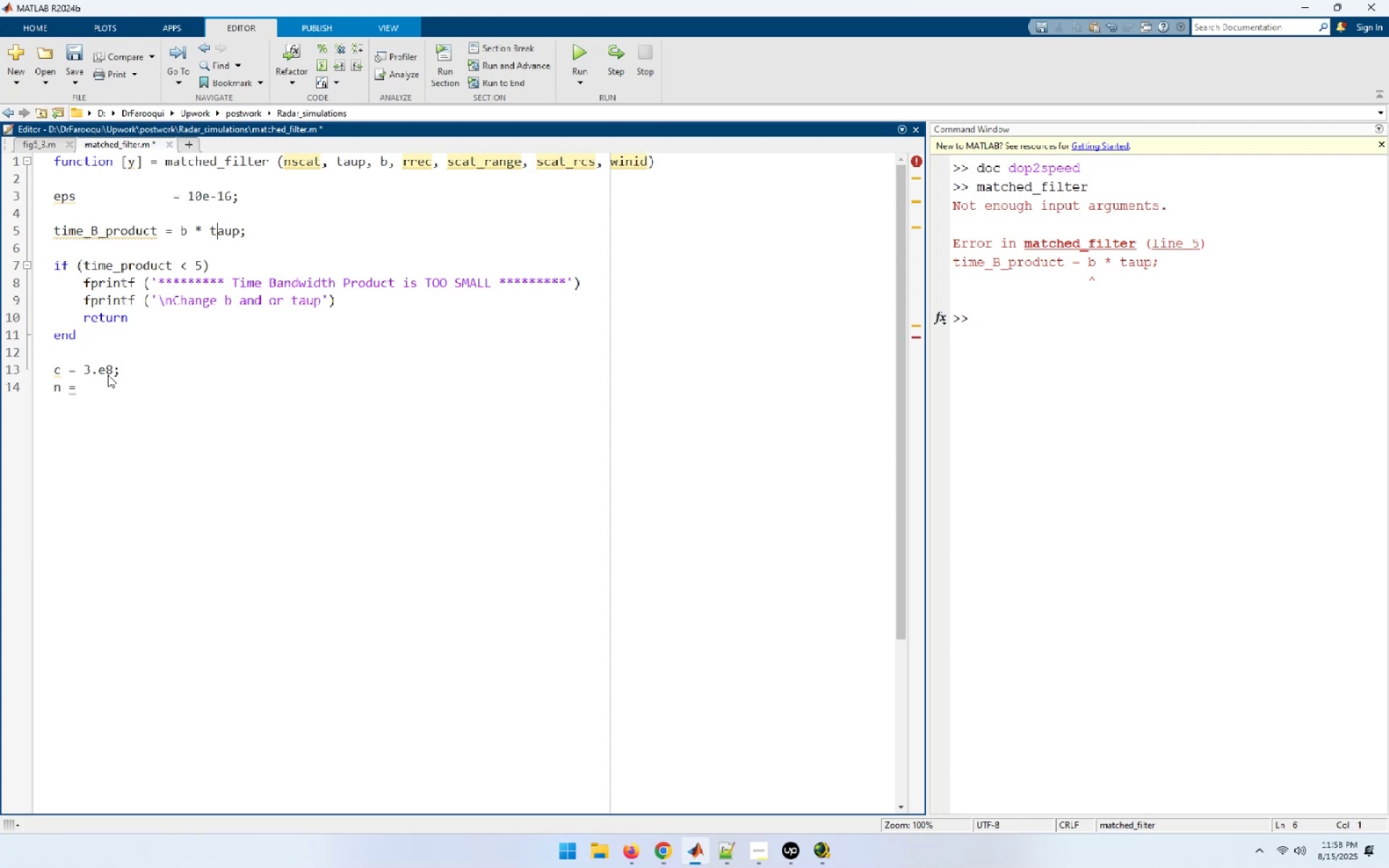 
key(ArrowLeft)
 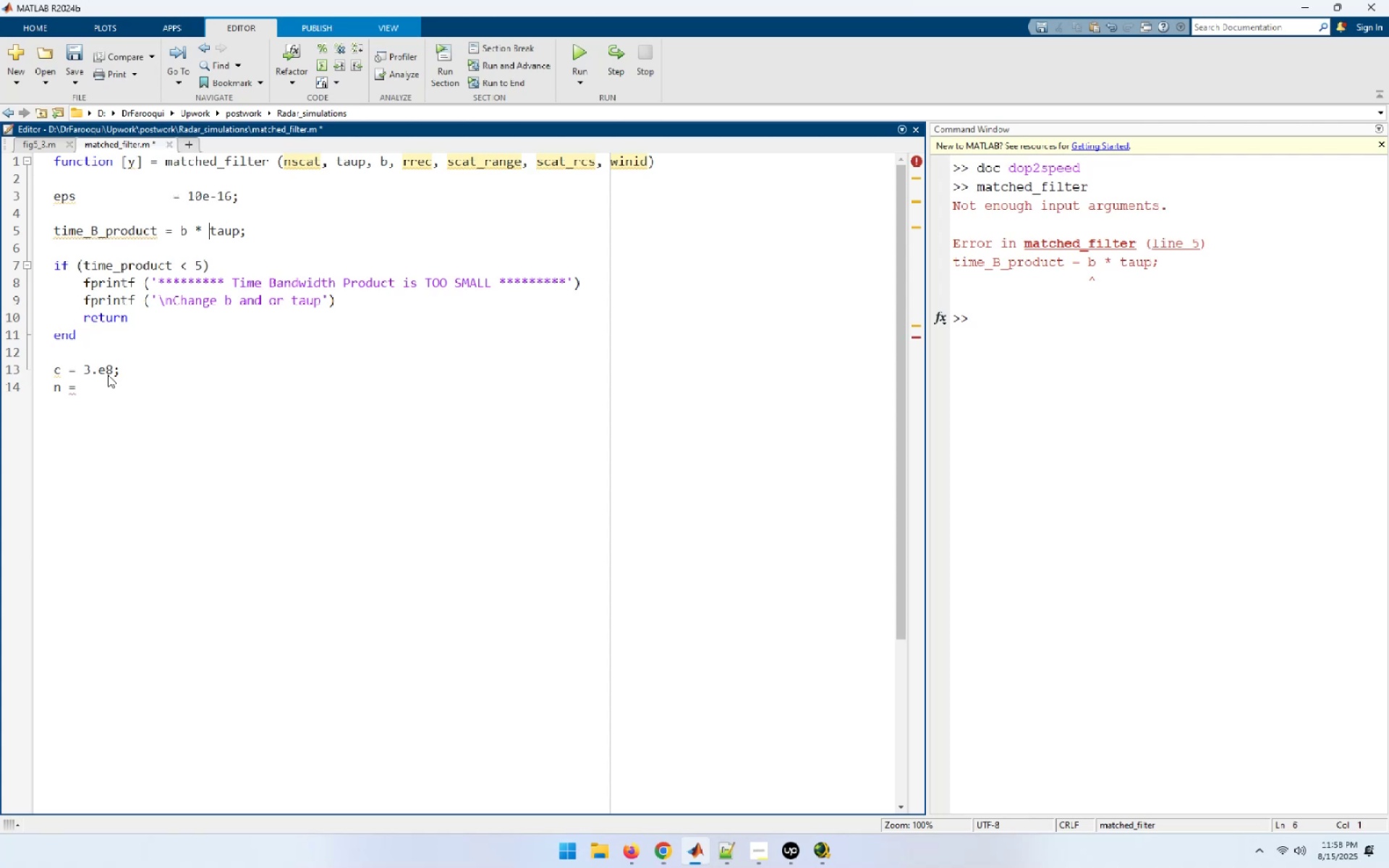 
key(ArrowLeft)
 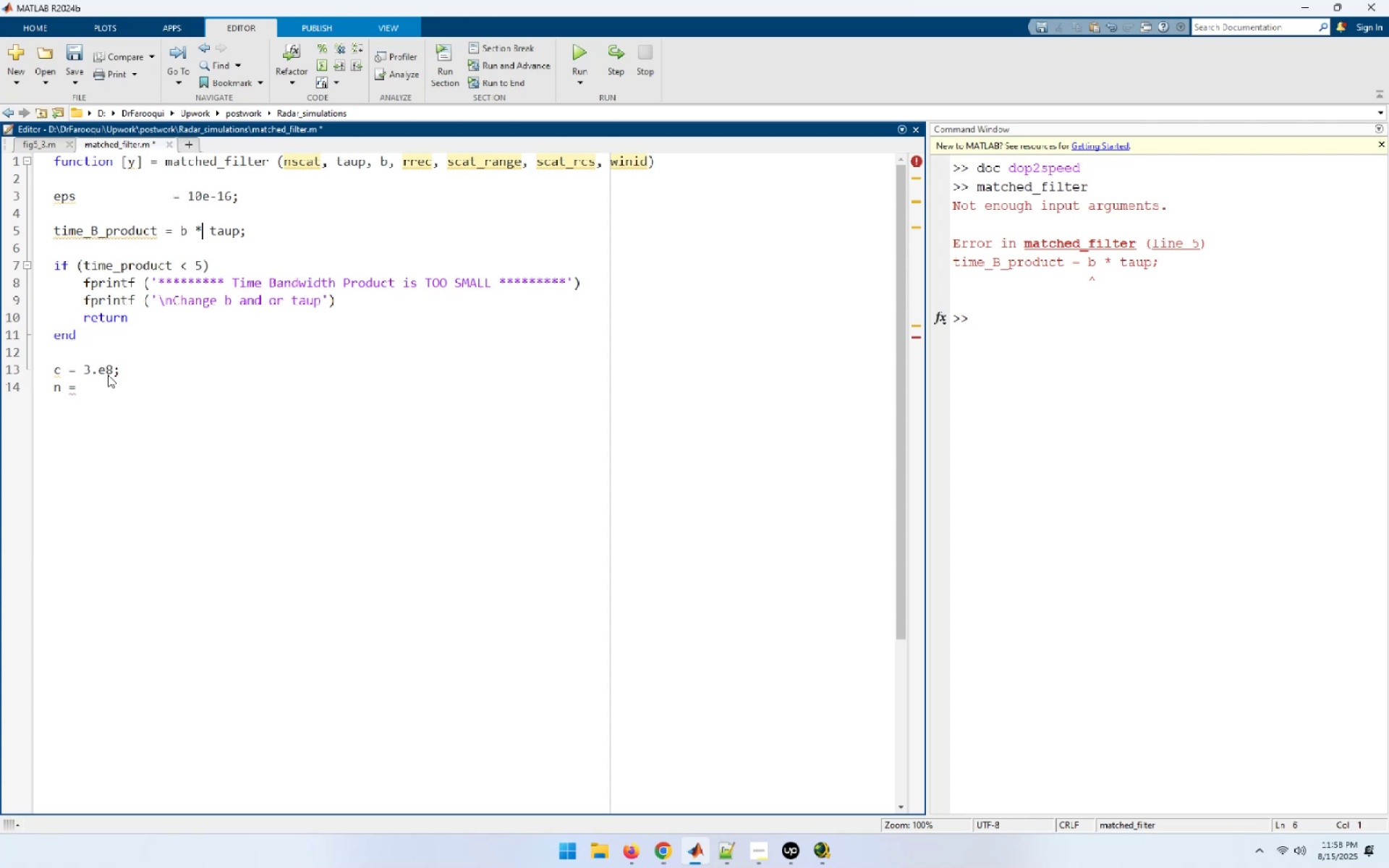 
key(ArrowLeft)
 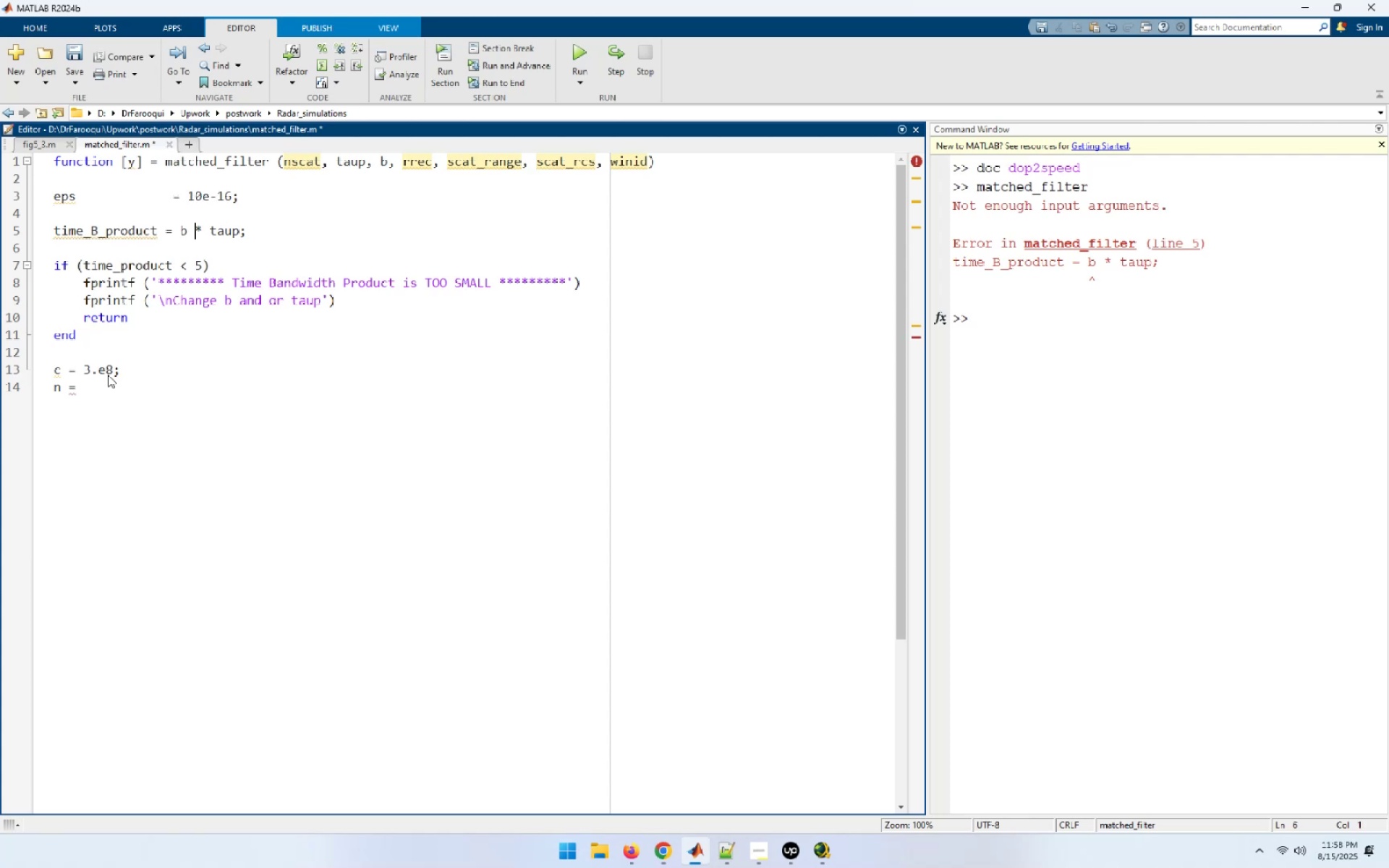 
key(ArrowLeft)
 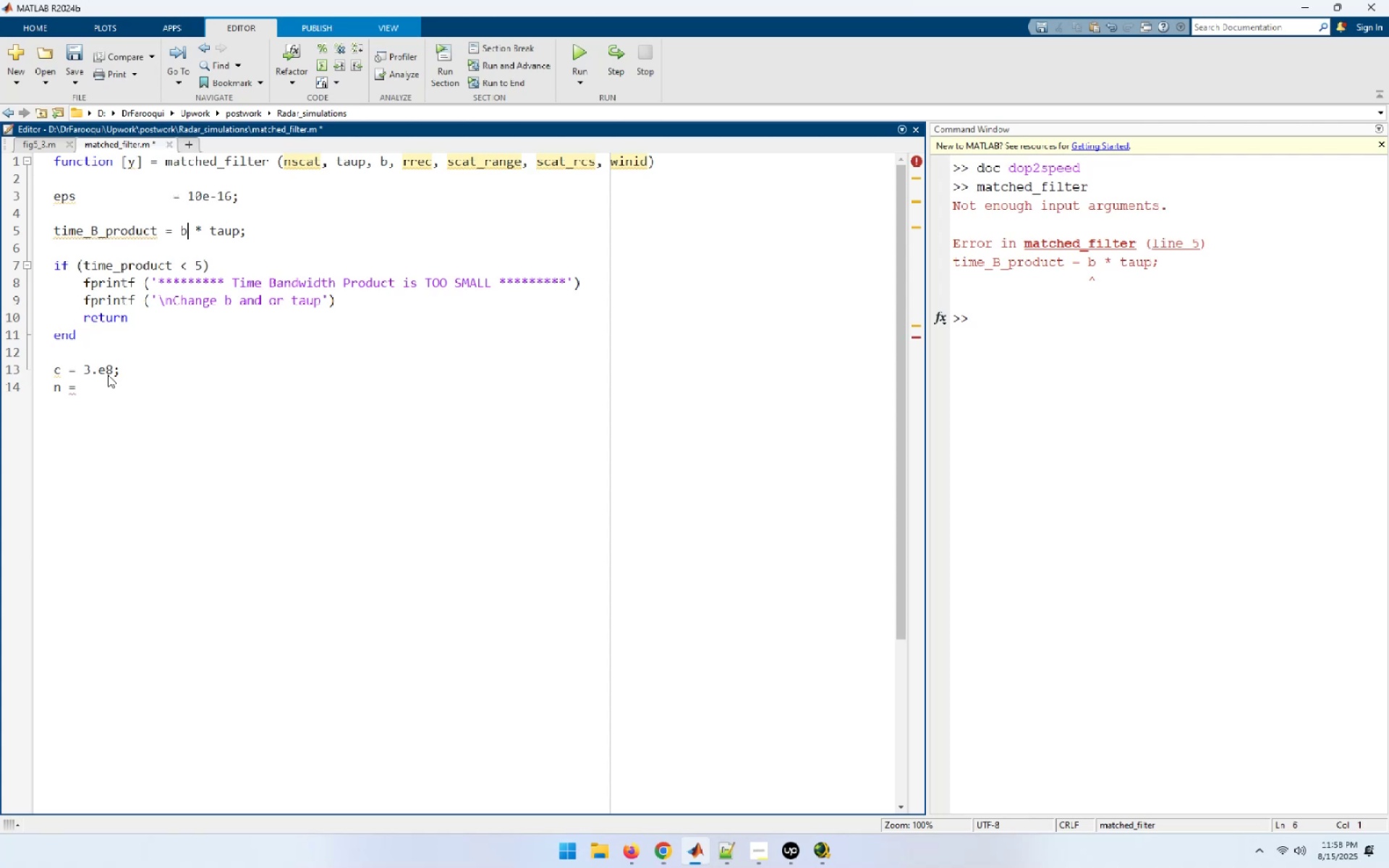 
key(ArrowLeft)
 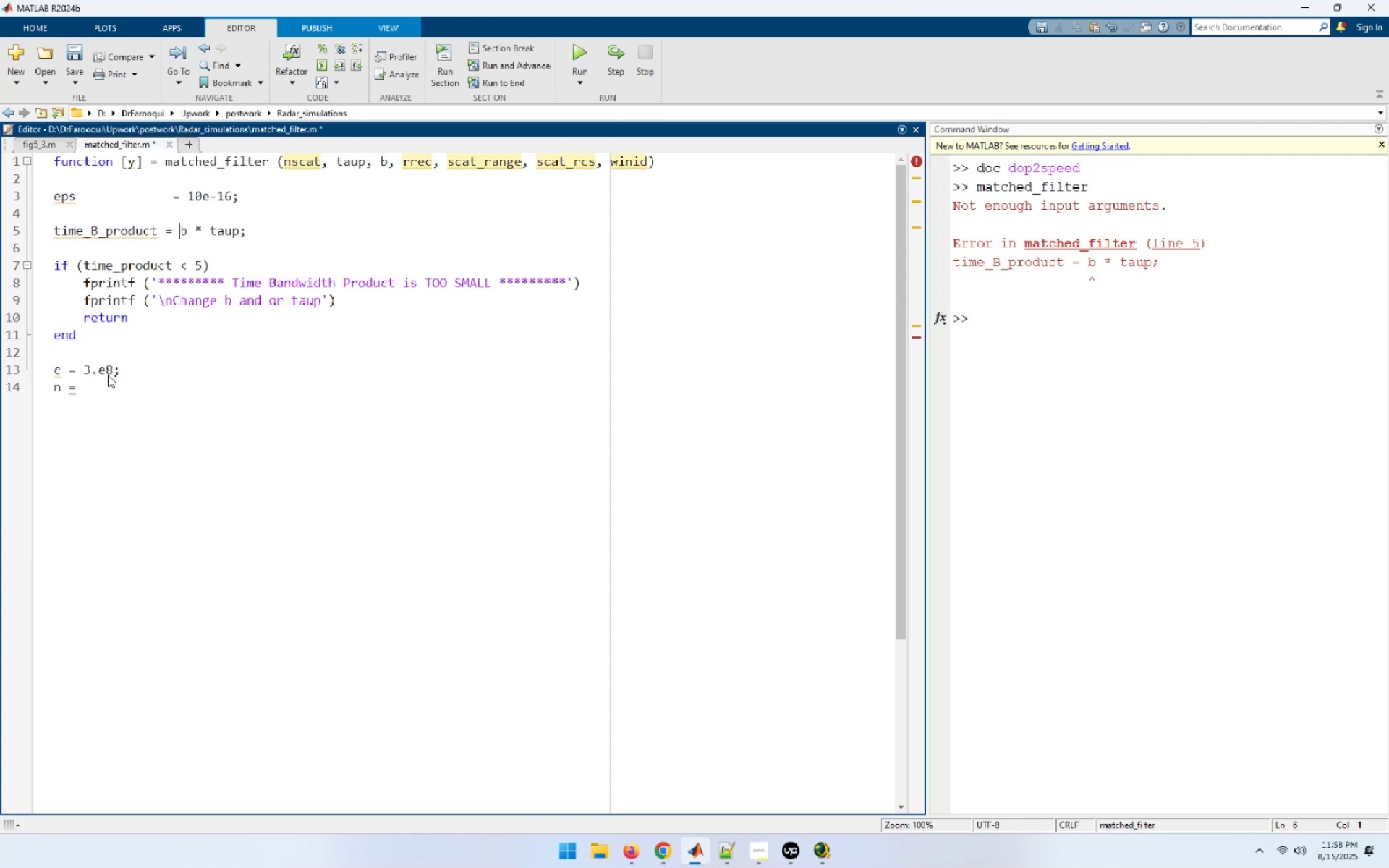 
key(ArrowLeft)
 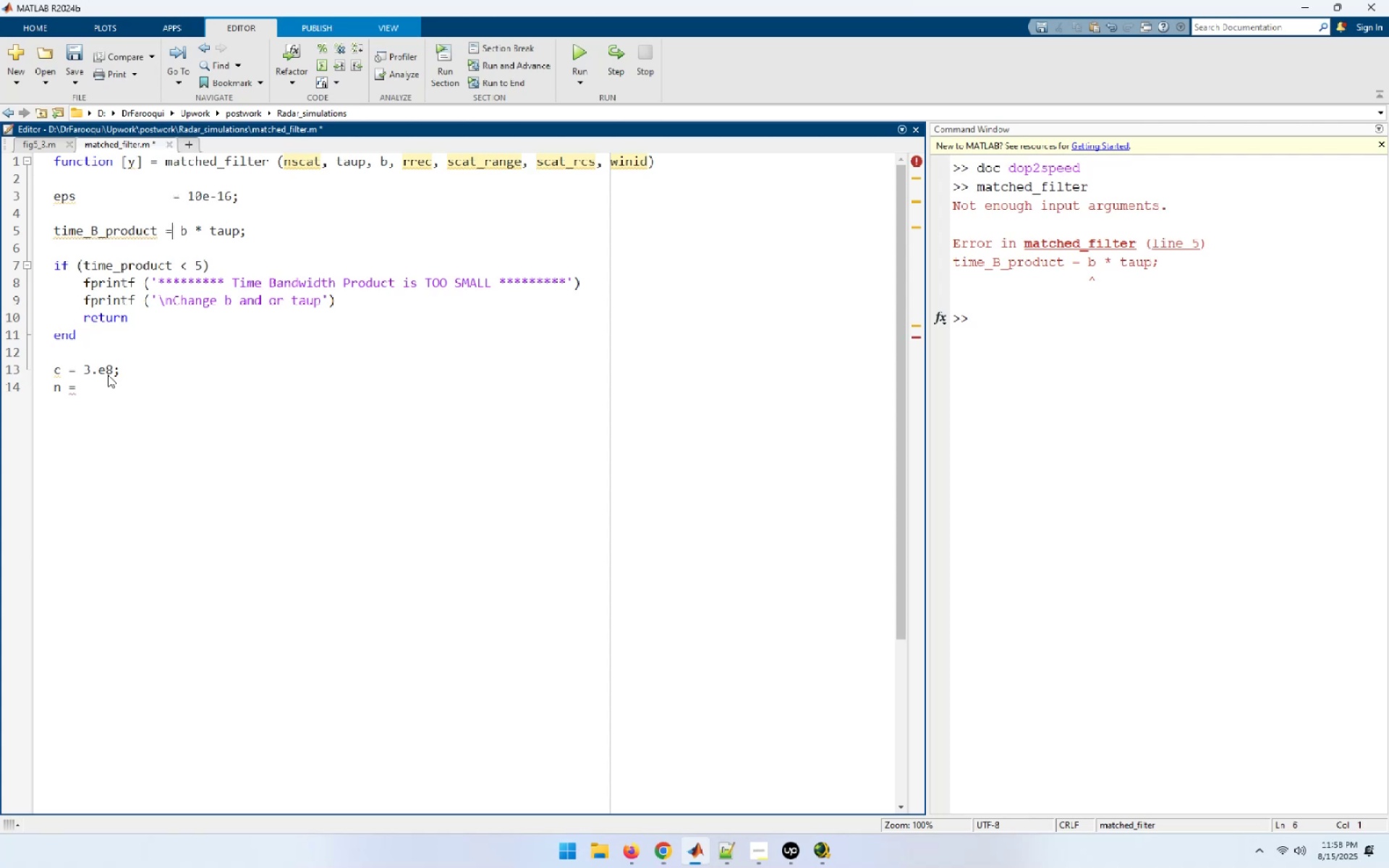 
key(ArrowLeft)
 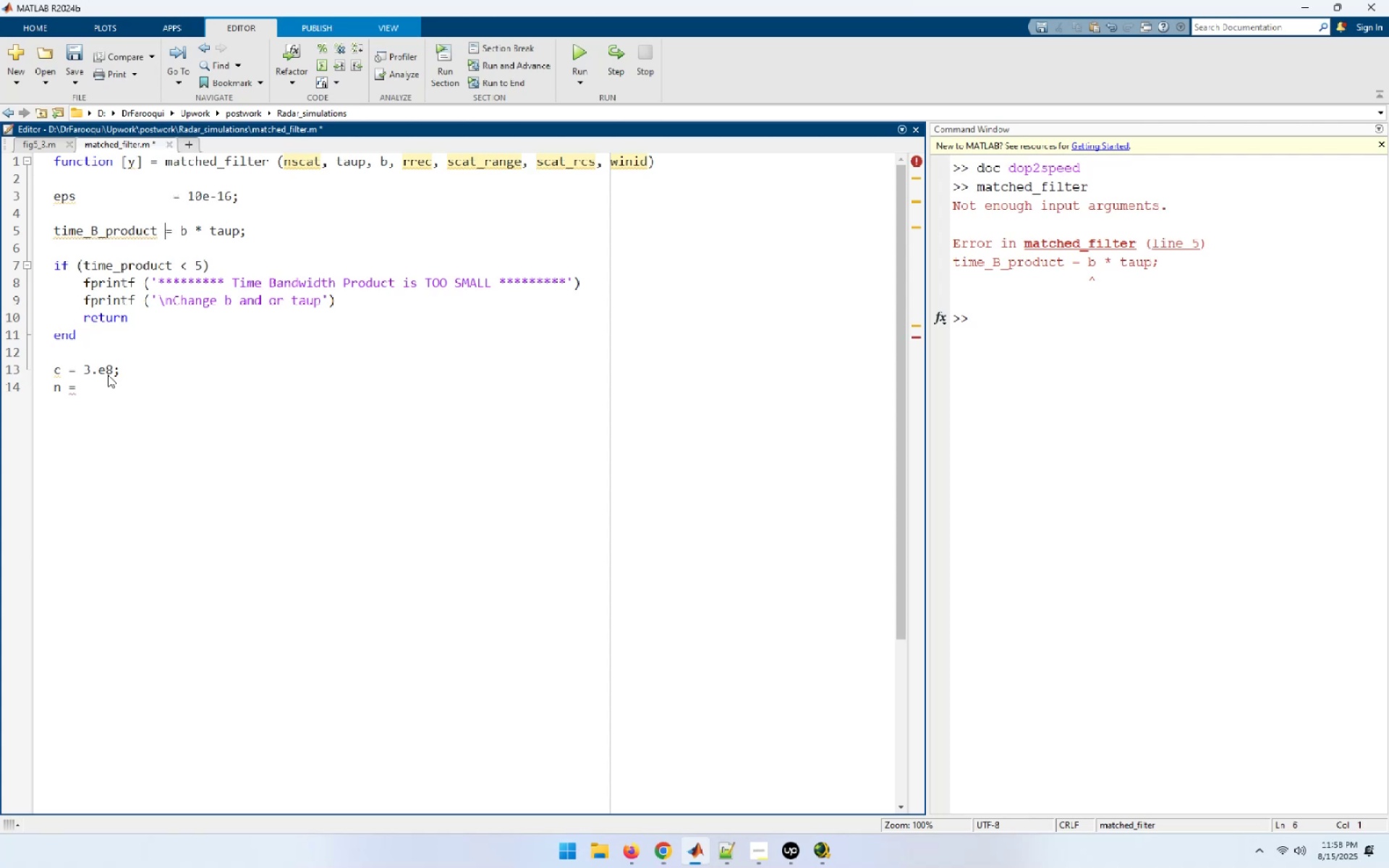 
key(Tab)
 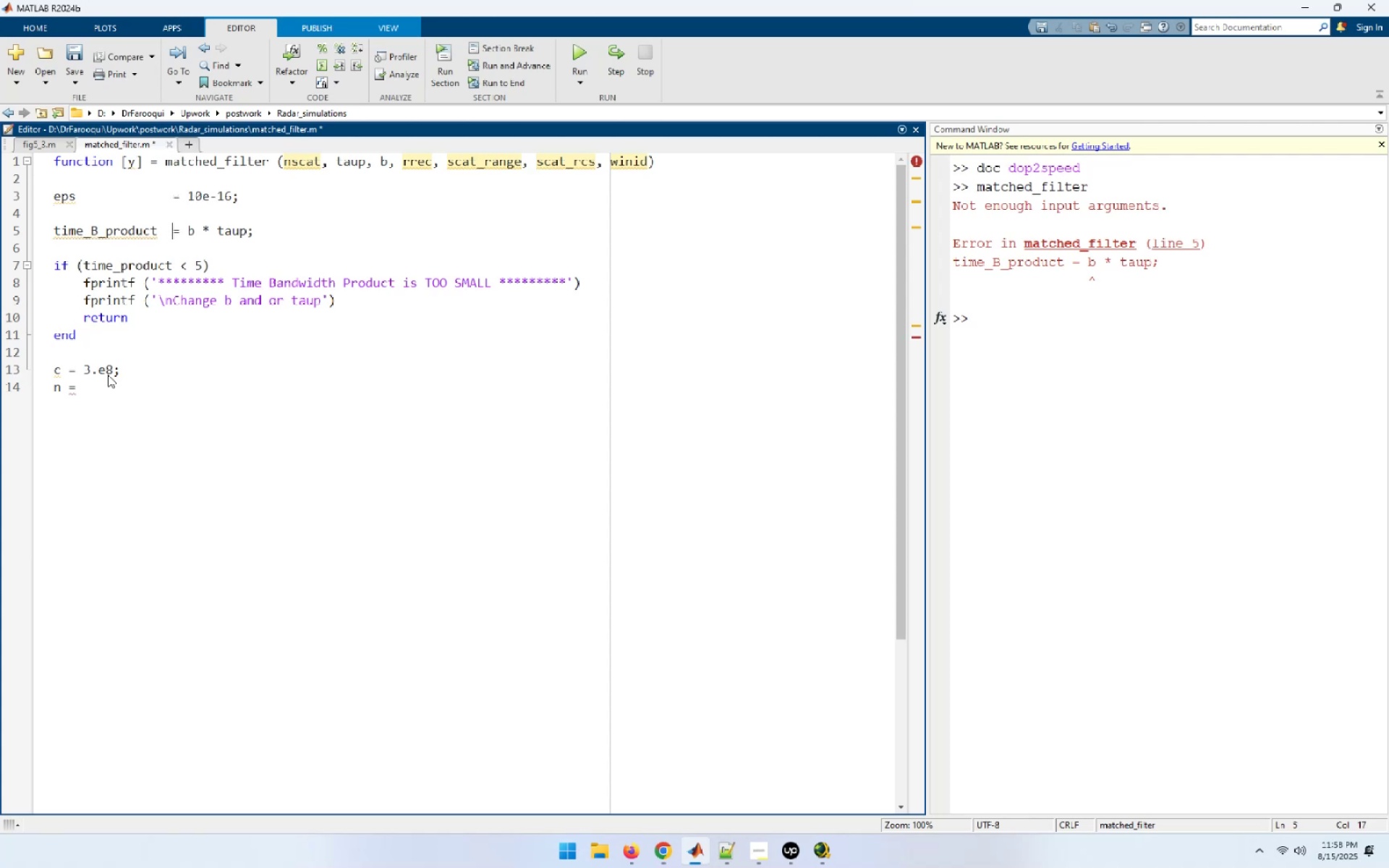 
key(ArrowDown)
 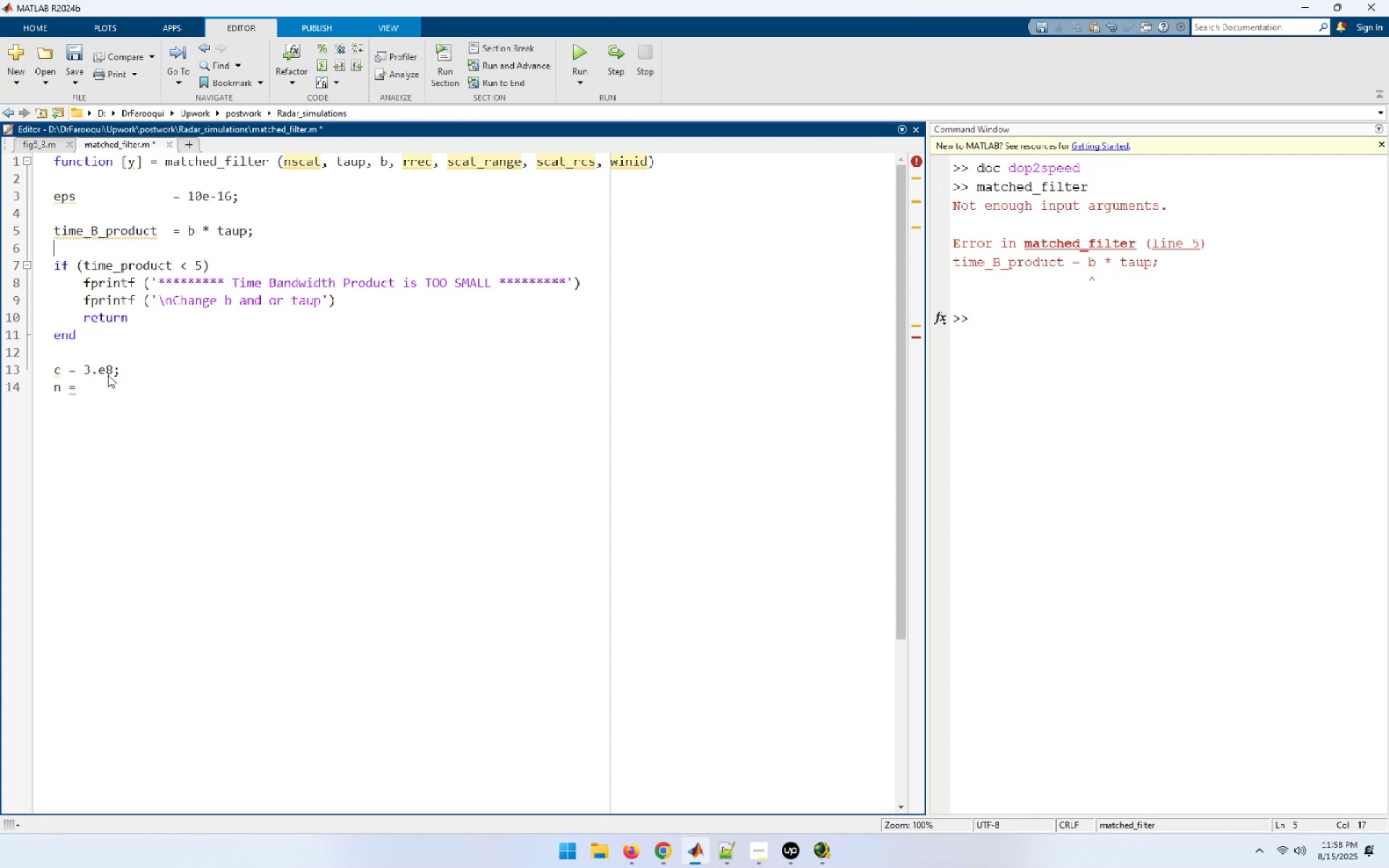 
key(ArrowDown)
 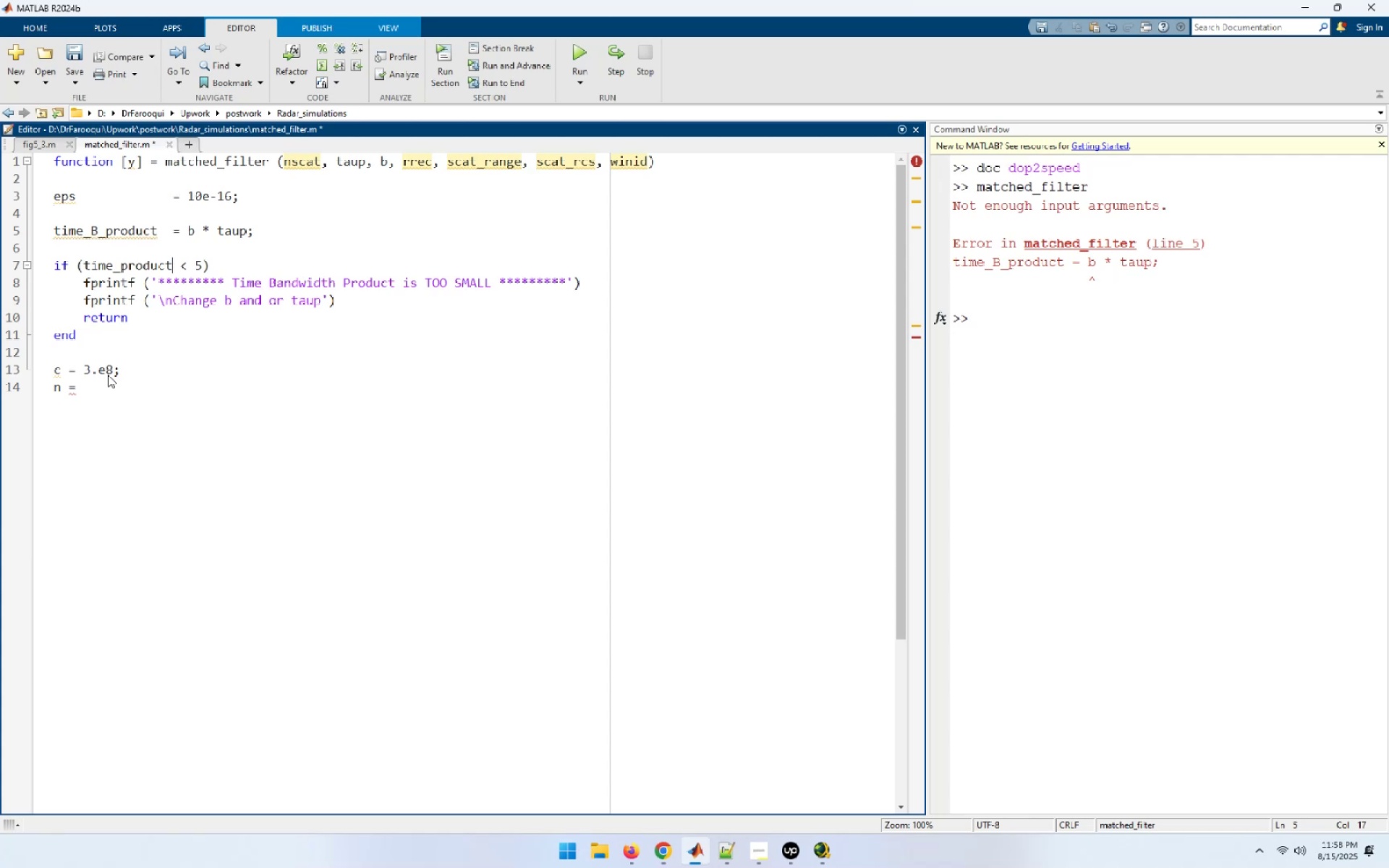 
key(ArrowDown)
 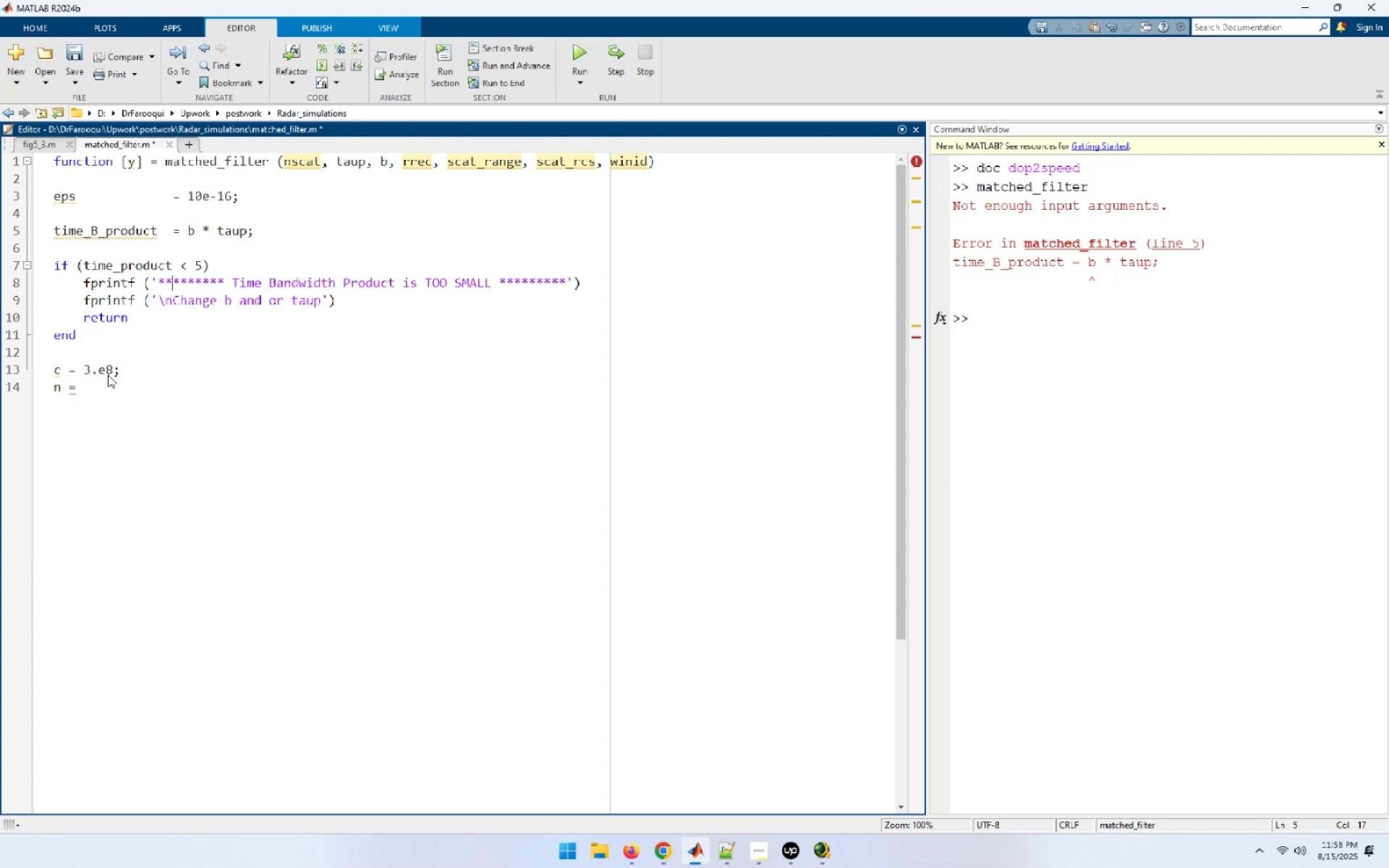 
key(ArrowDown)
 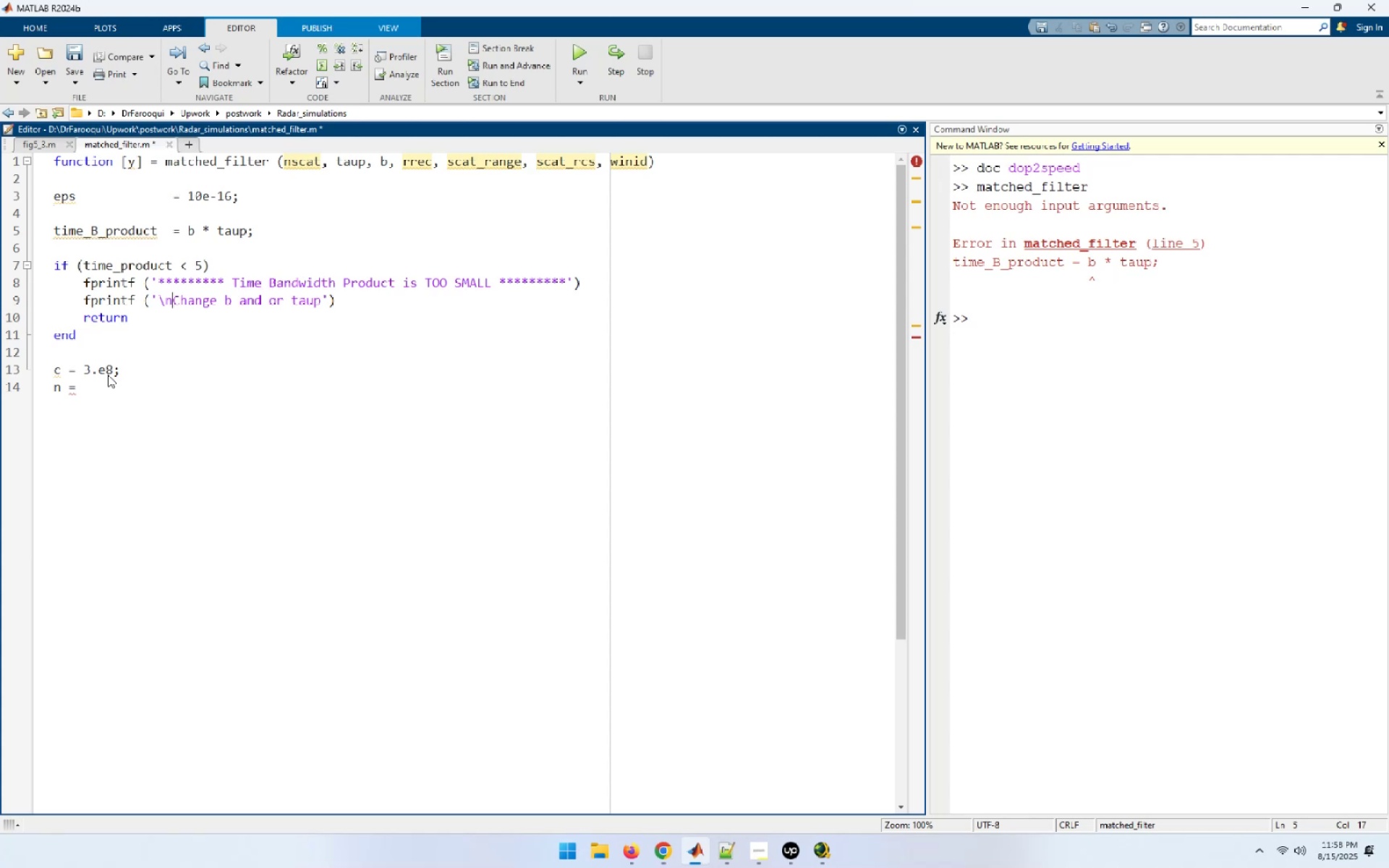 
key(ArrowDown)
 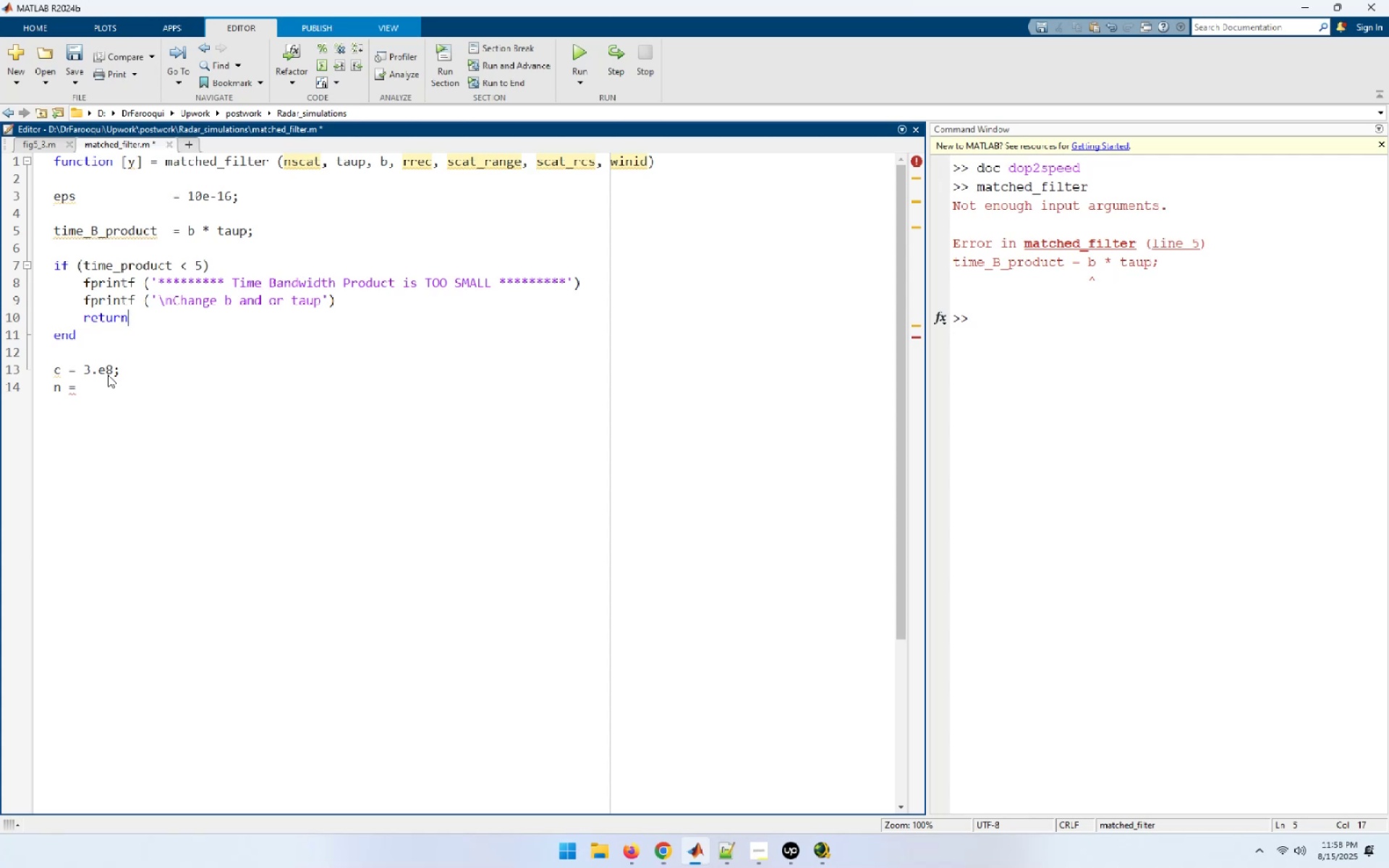 
key(ArrowDown)
 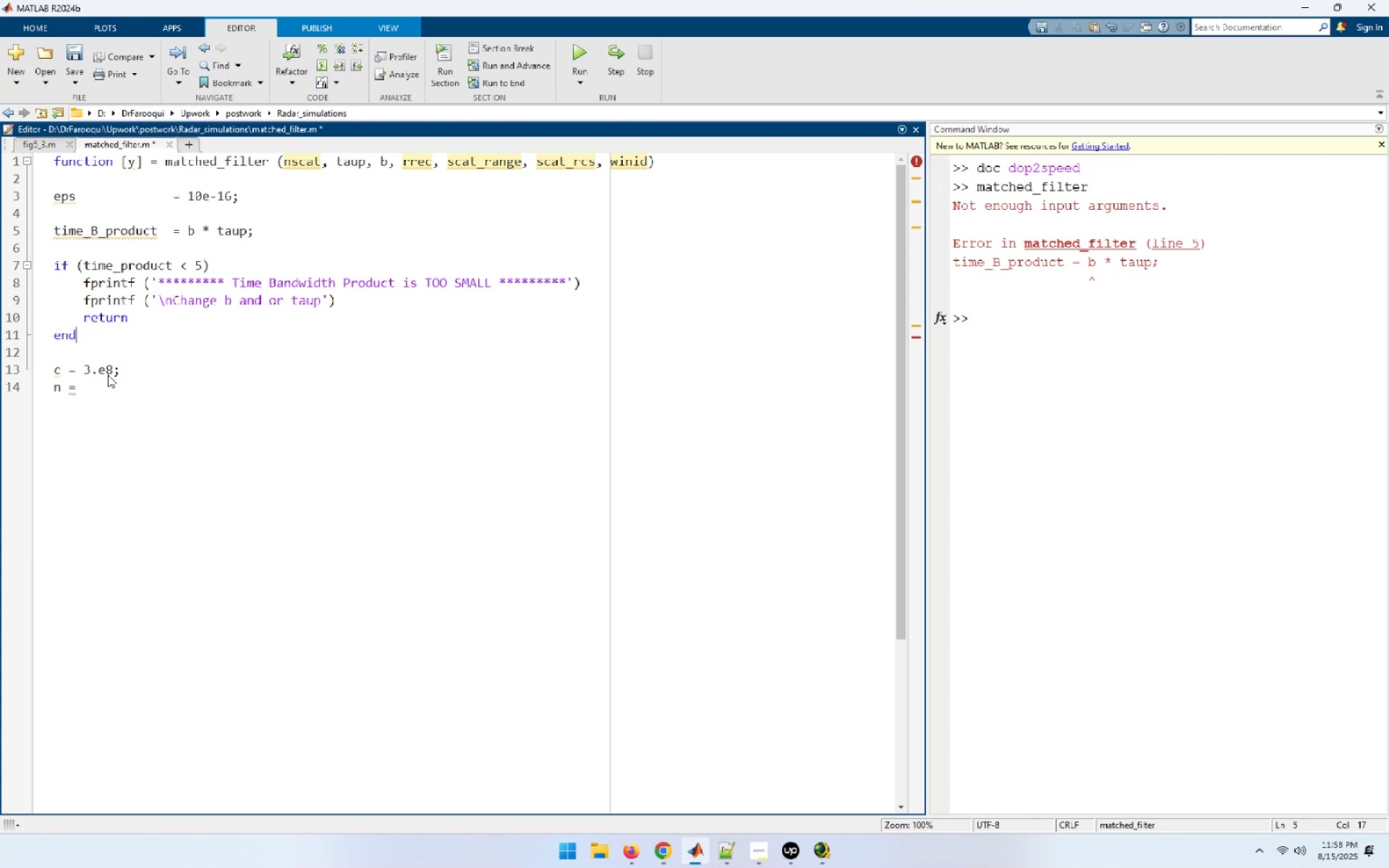 
key(ArrowDown)
 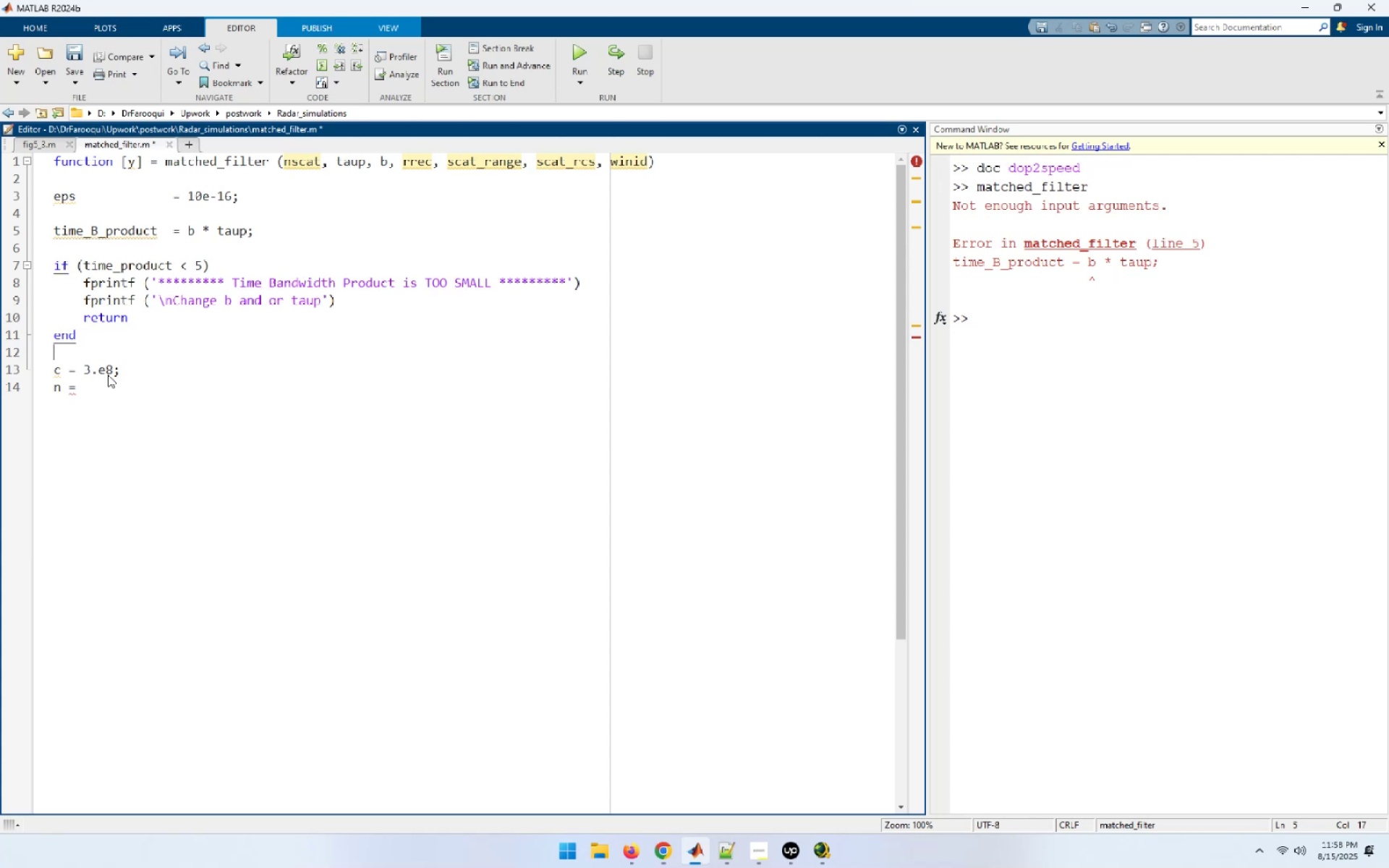 
key(ArrowDown)
 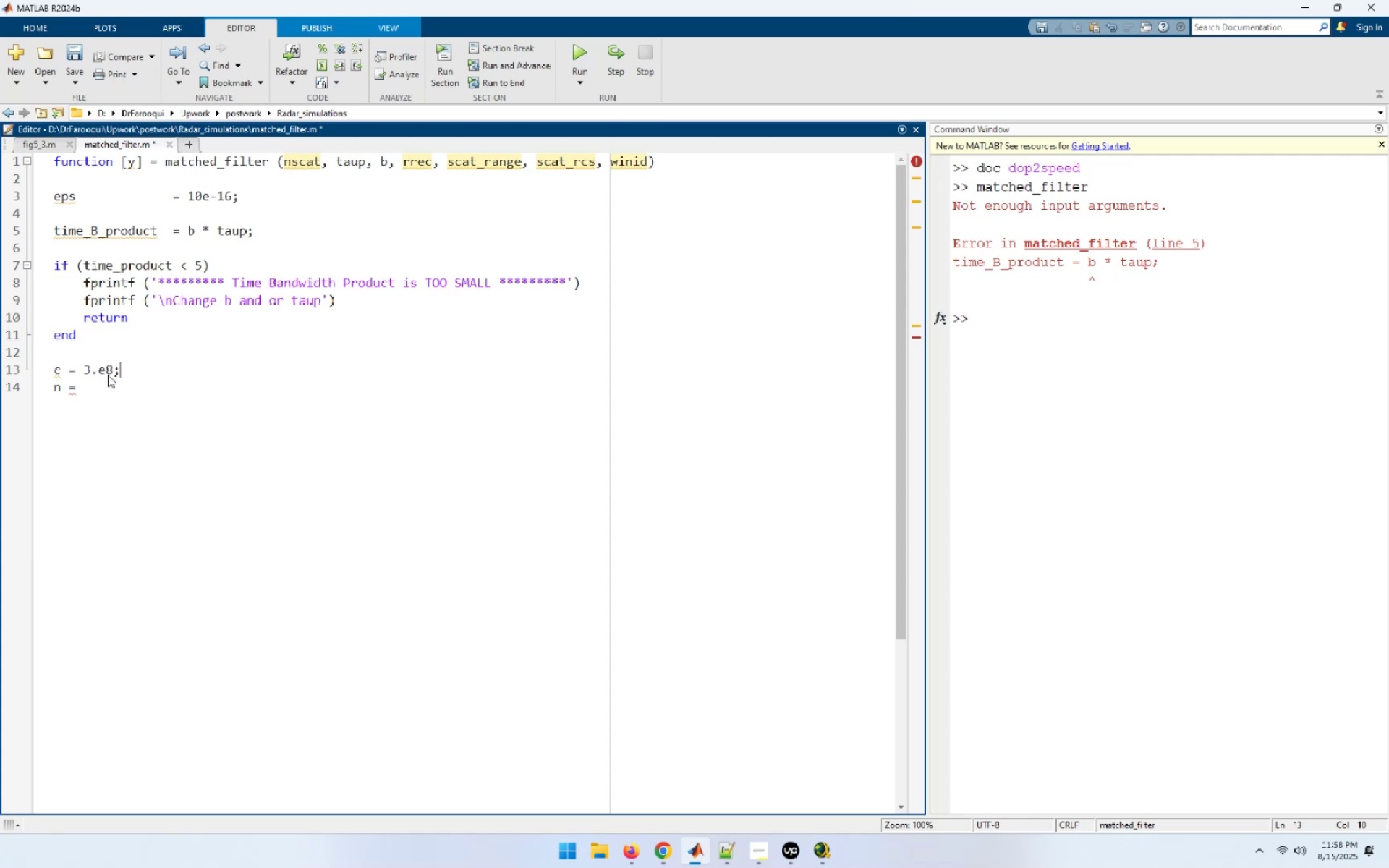 
key(Home)
 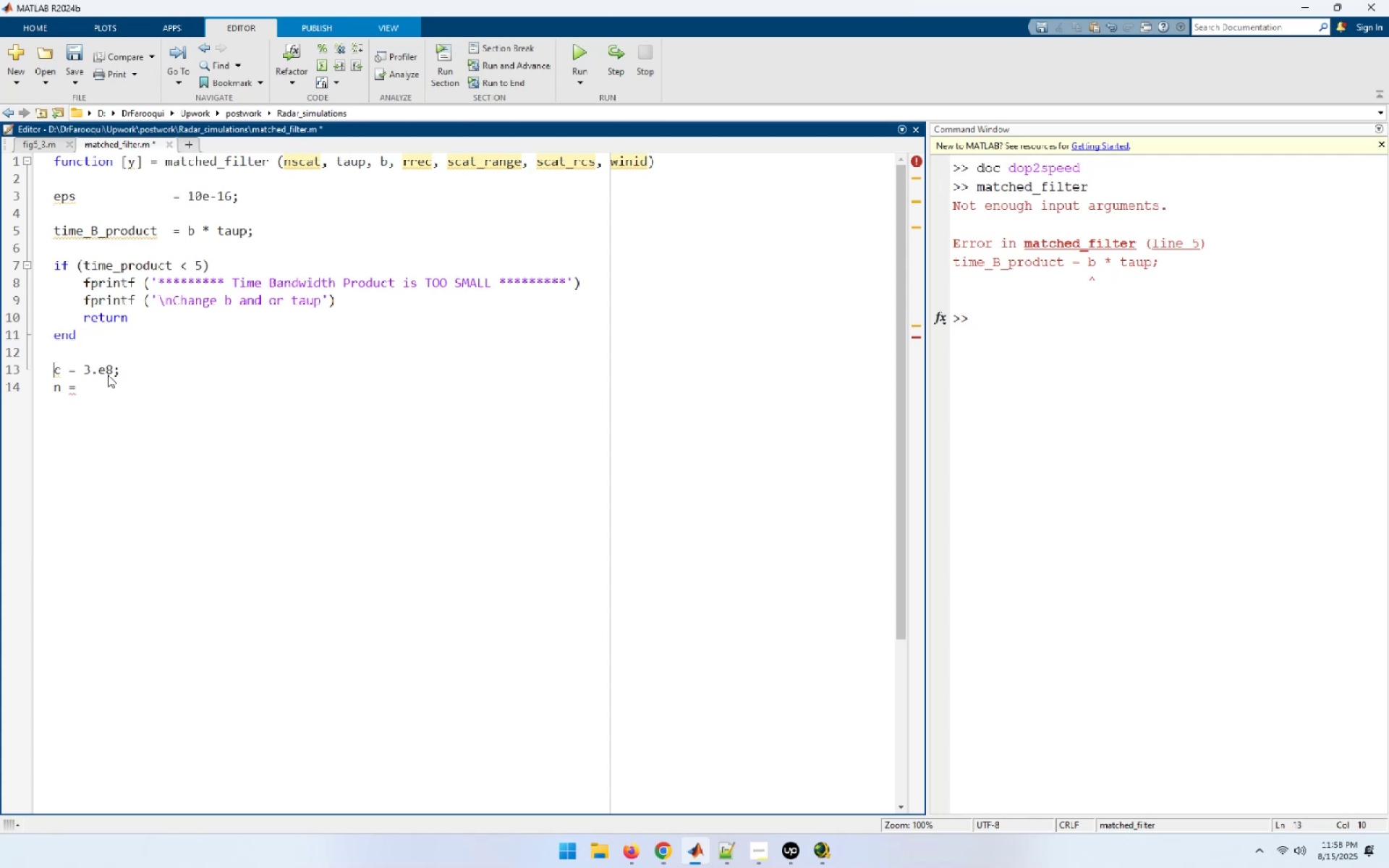 
key(ArrowRight)
 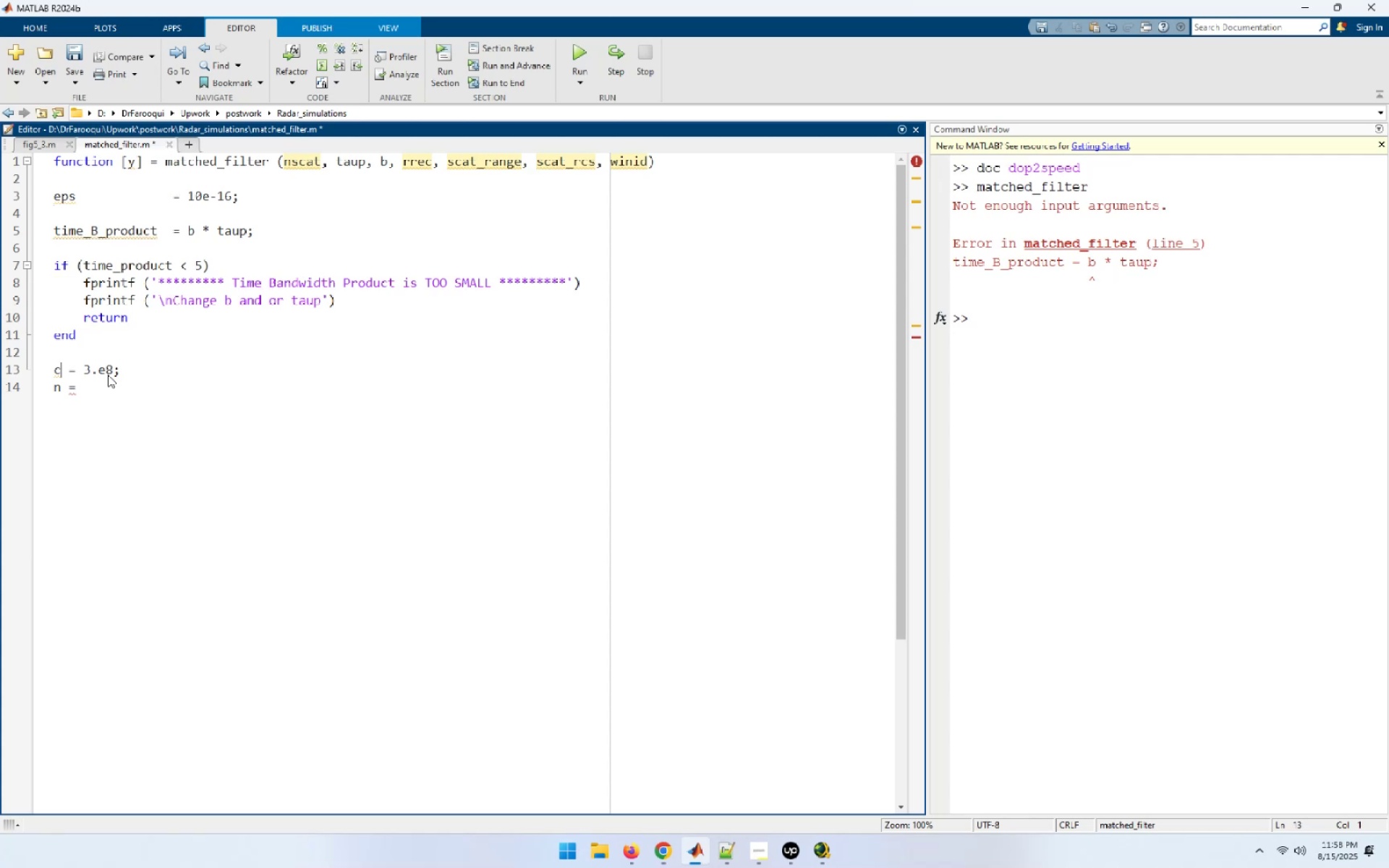 
key(ArrowRight)
 